 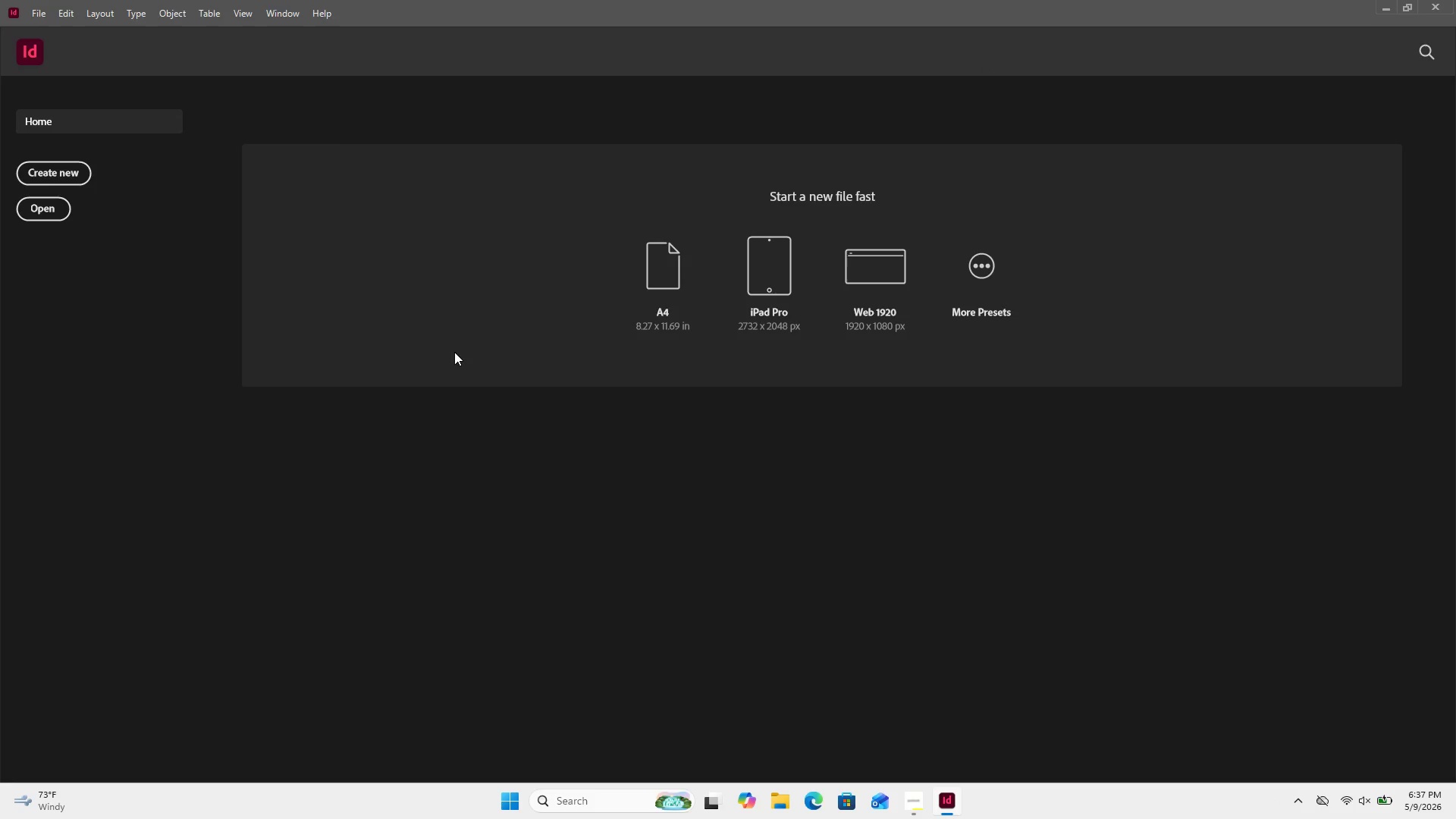 
left_click([74, 171])
 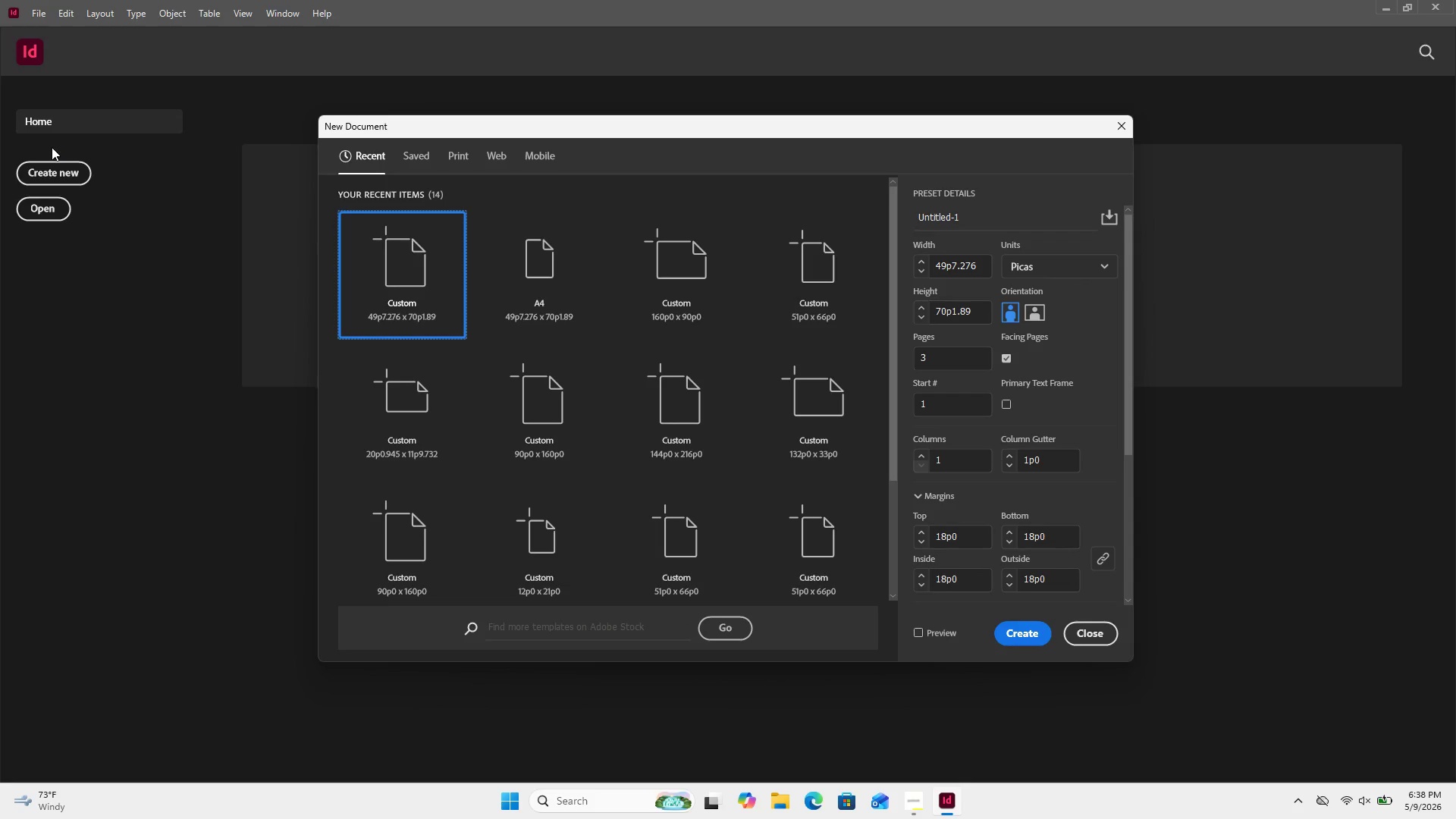 
wait(33.55)
 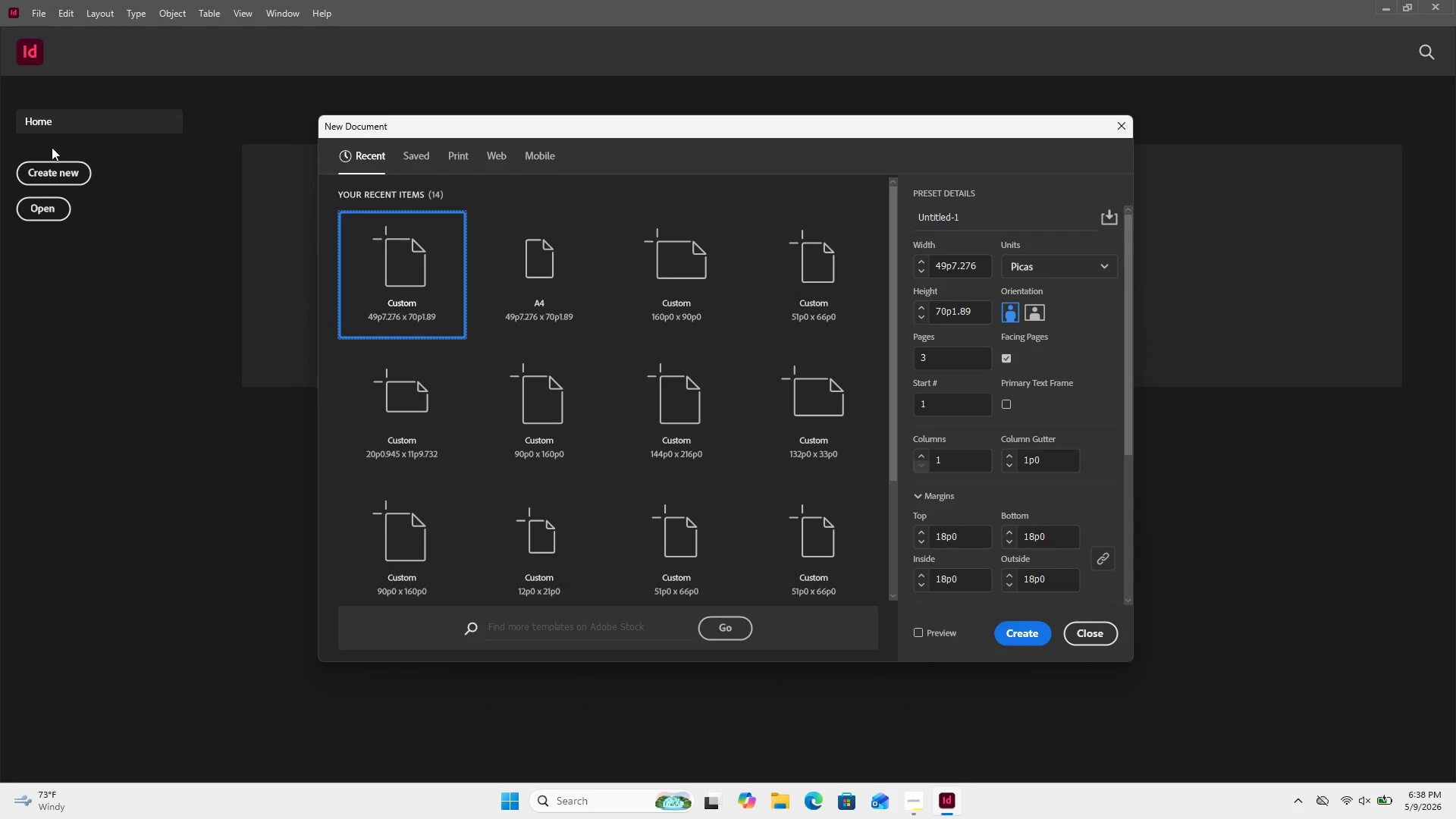 
left_click([1044, 271])
 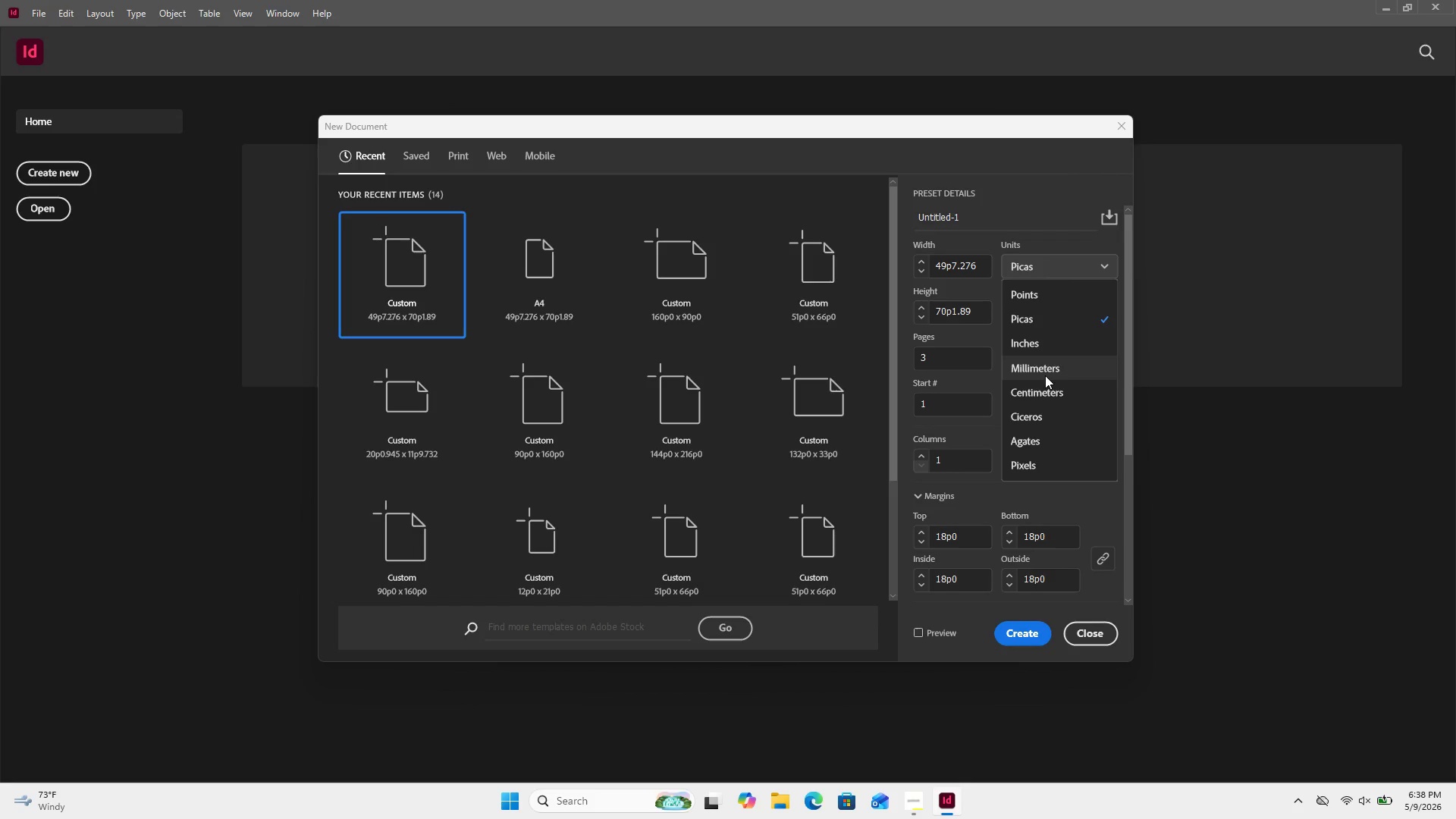 
wait(11.23)
 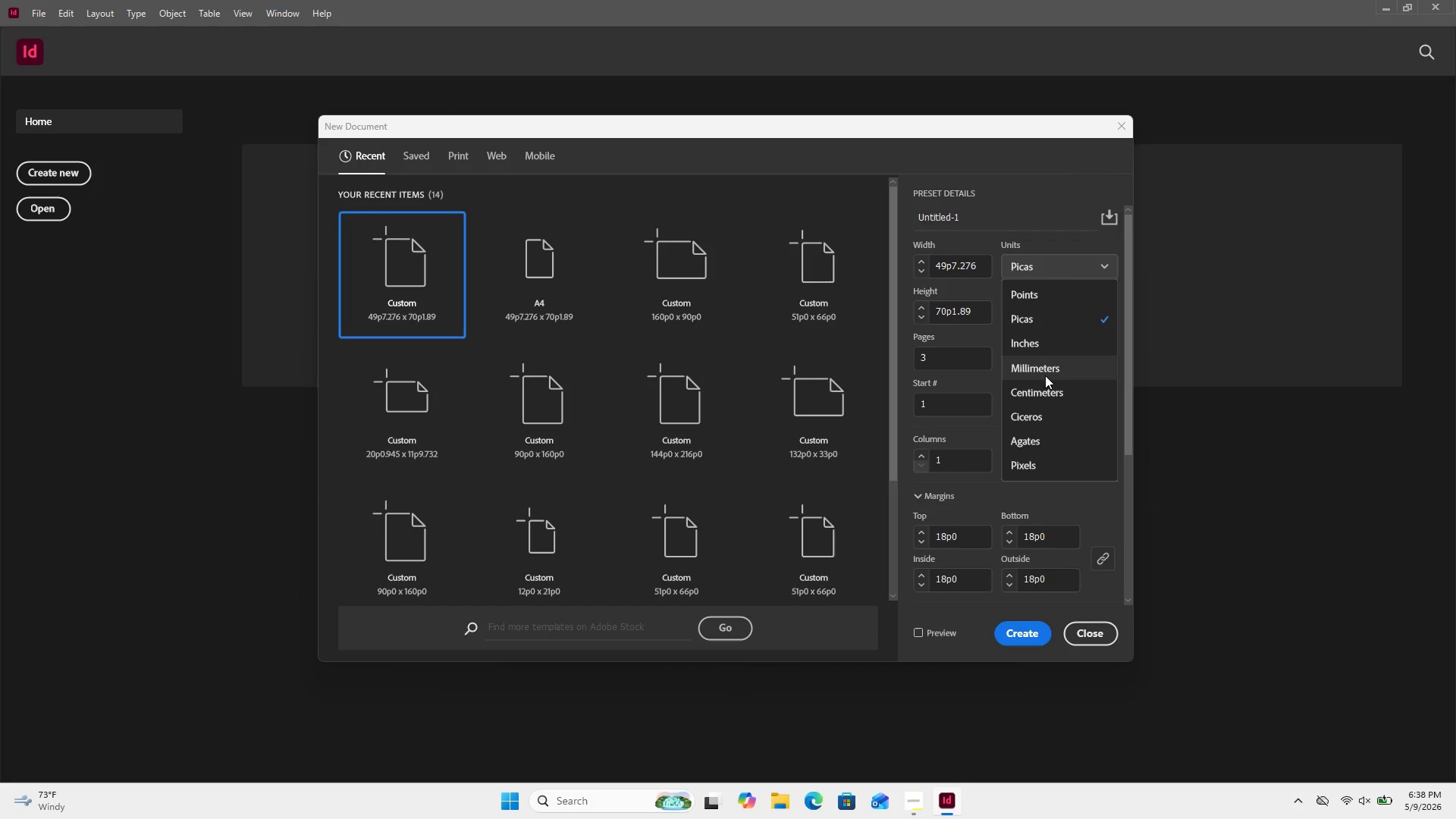 
left_click([1049, 347])
 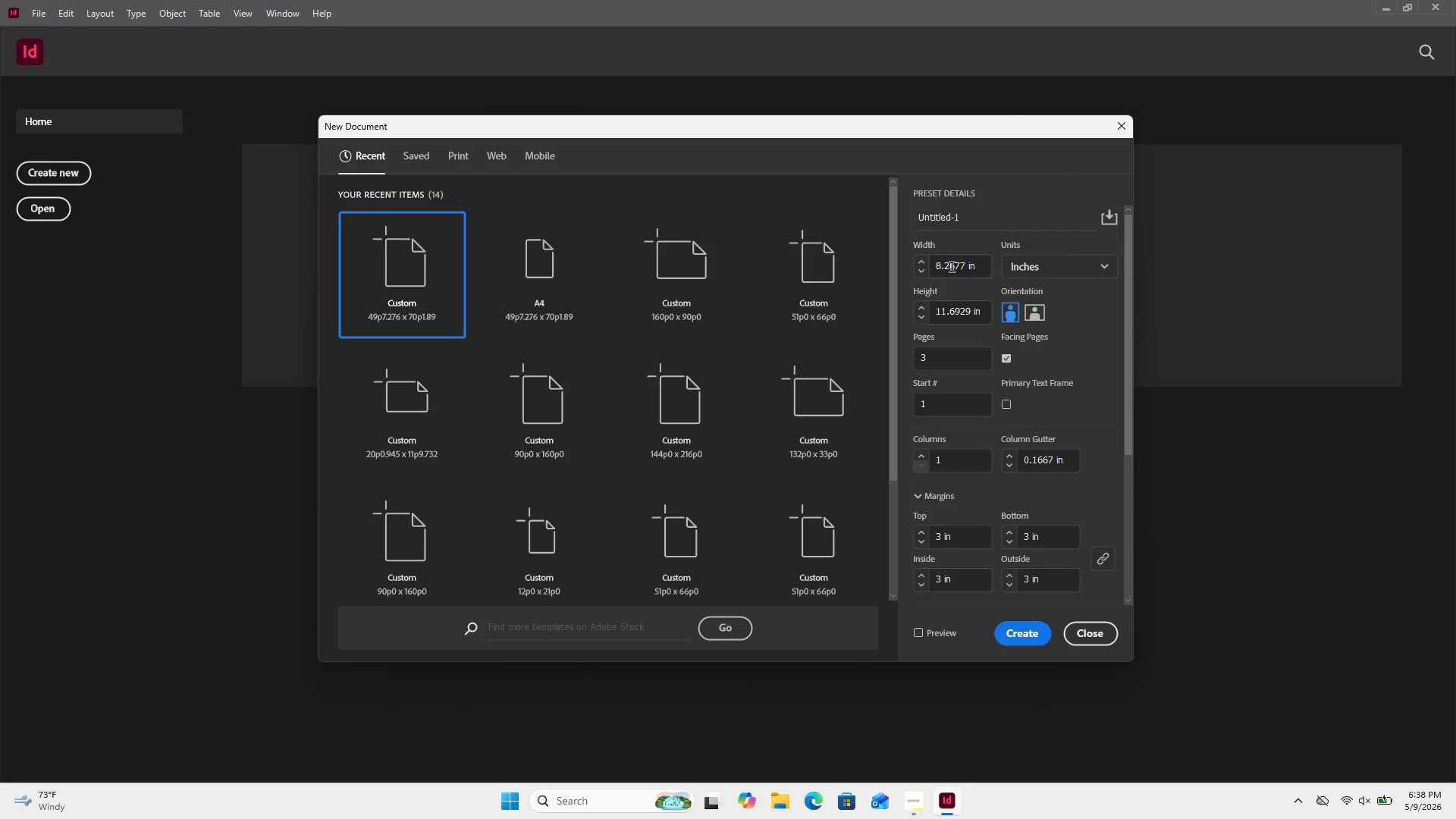 
double_click([952, 267])
 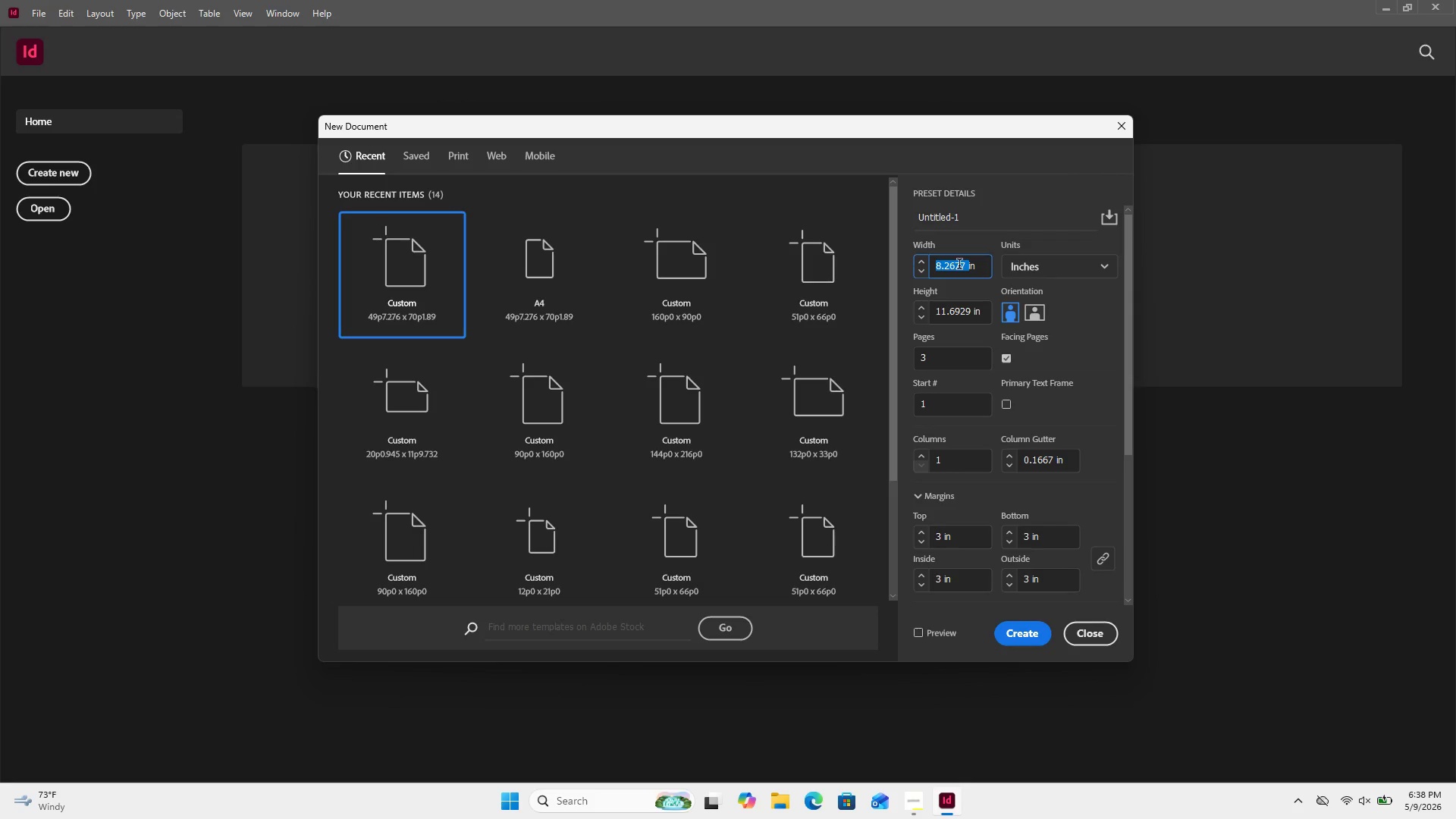 
key(Numpad3)
 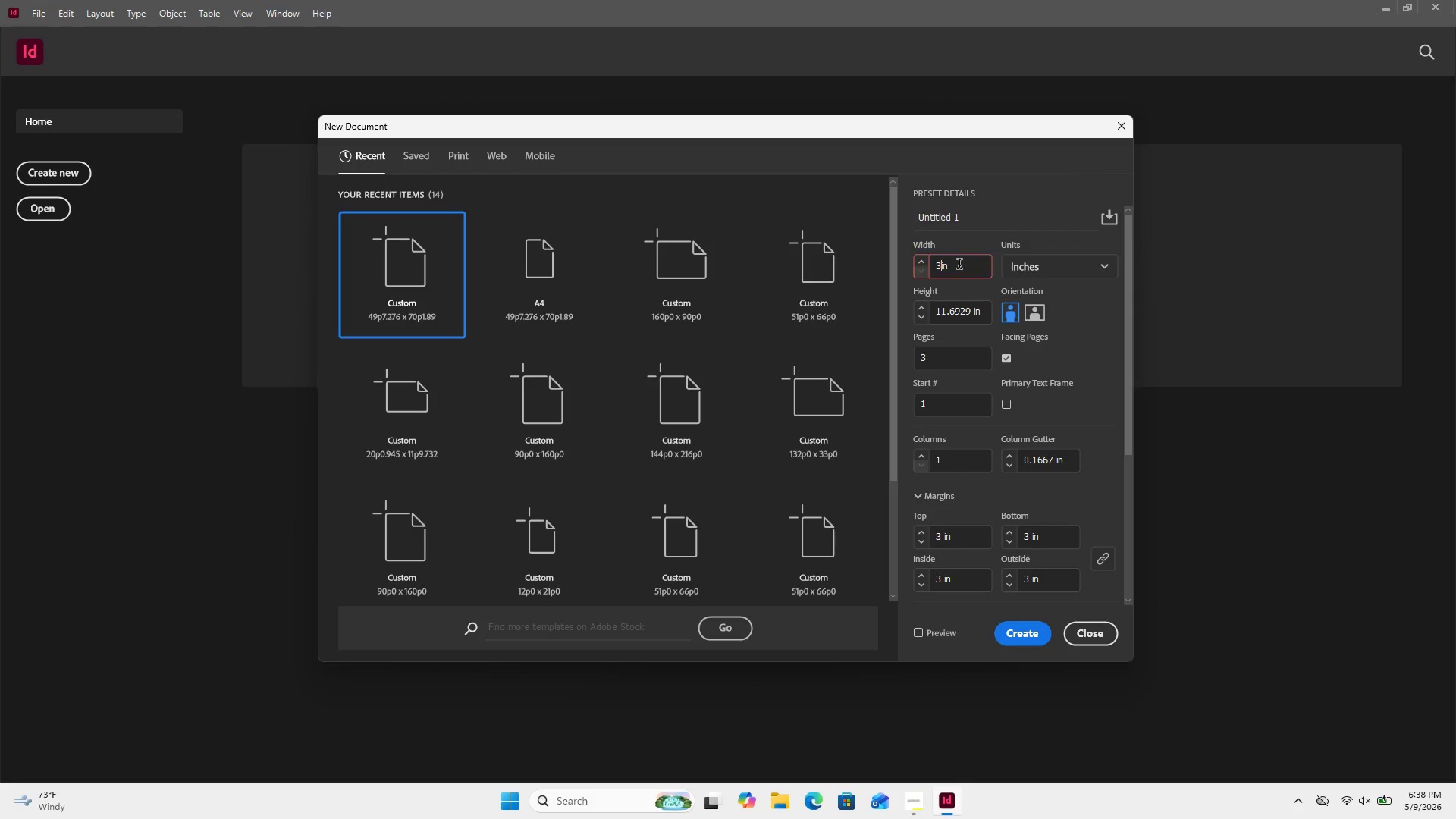 
key(Numpad3)
 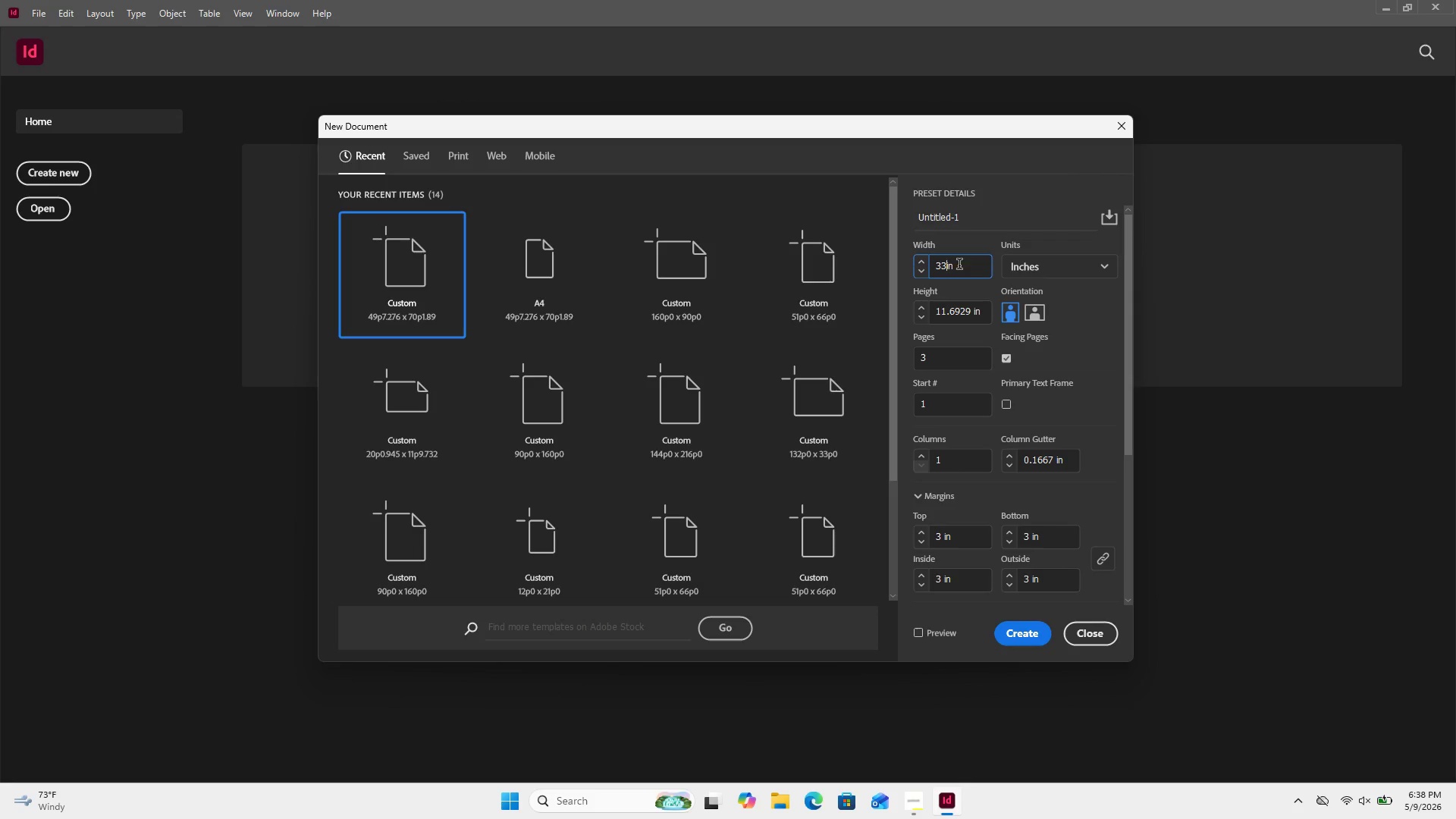 
key(NumpadDecimal)
 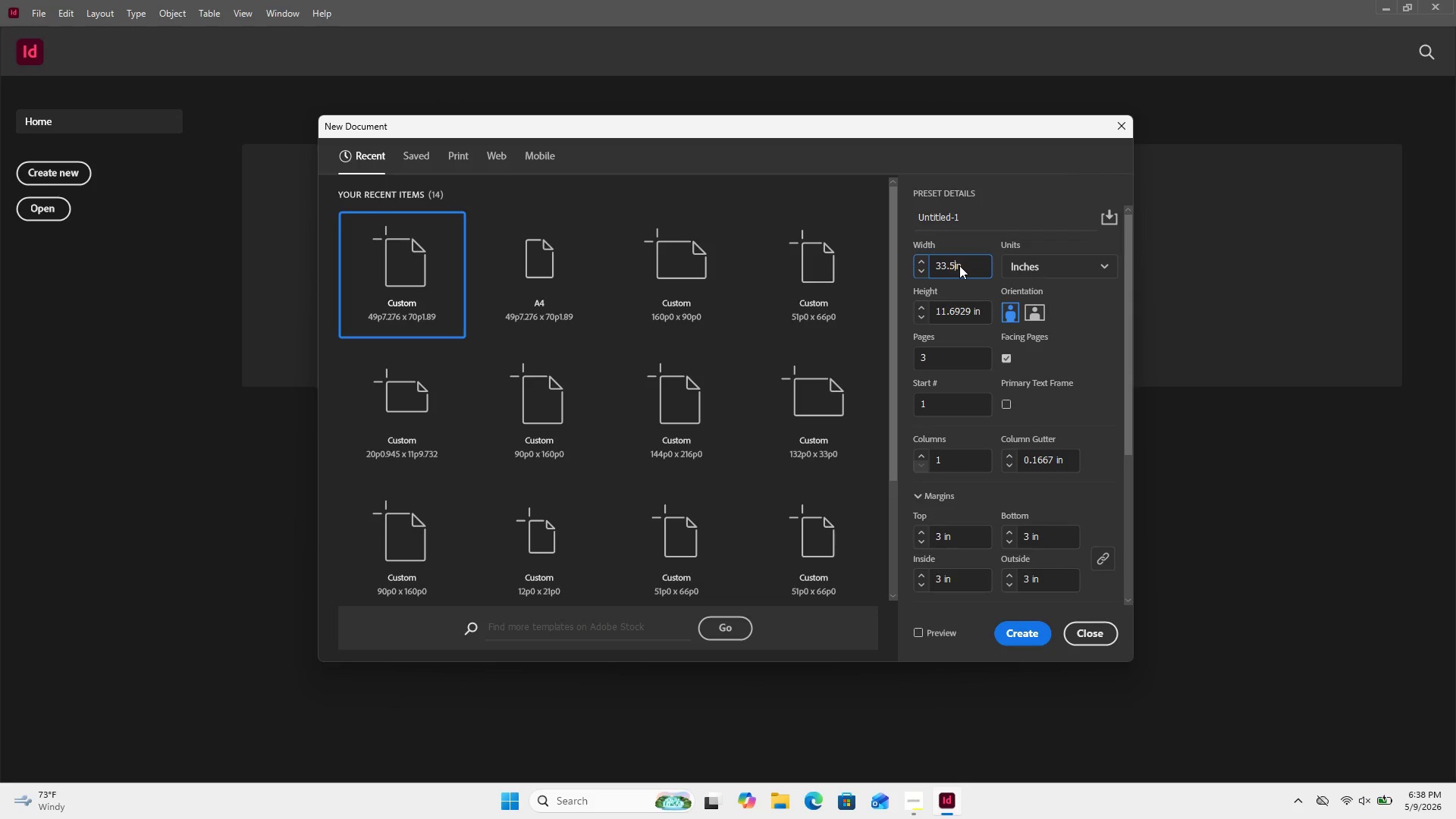 
key(Numpad5)
 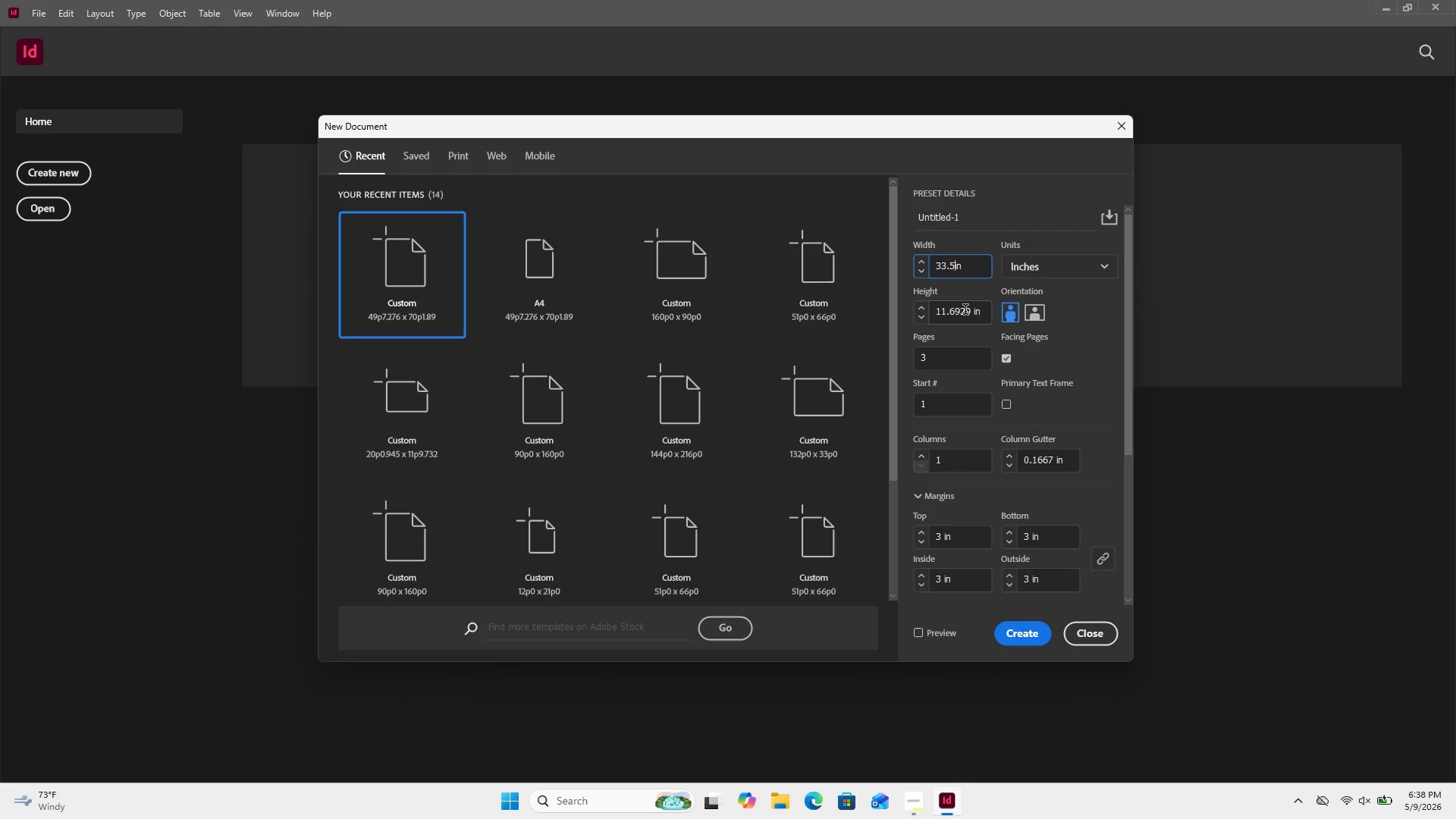 
double_click([965, 311])
 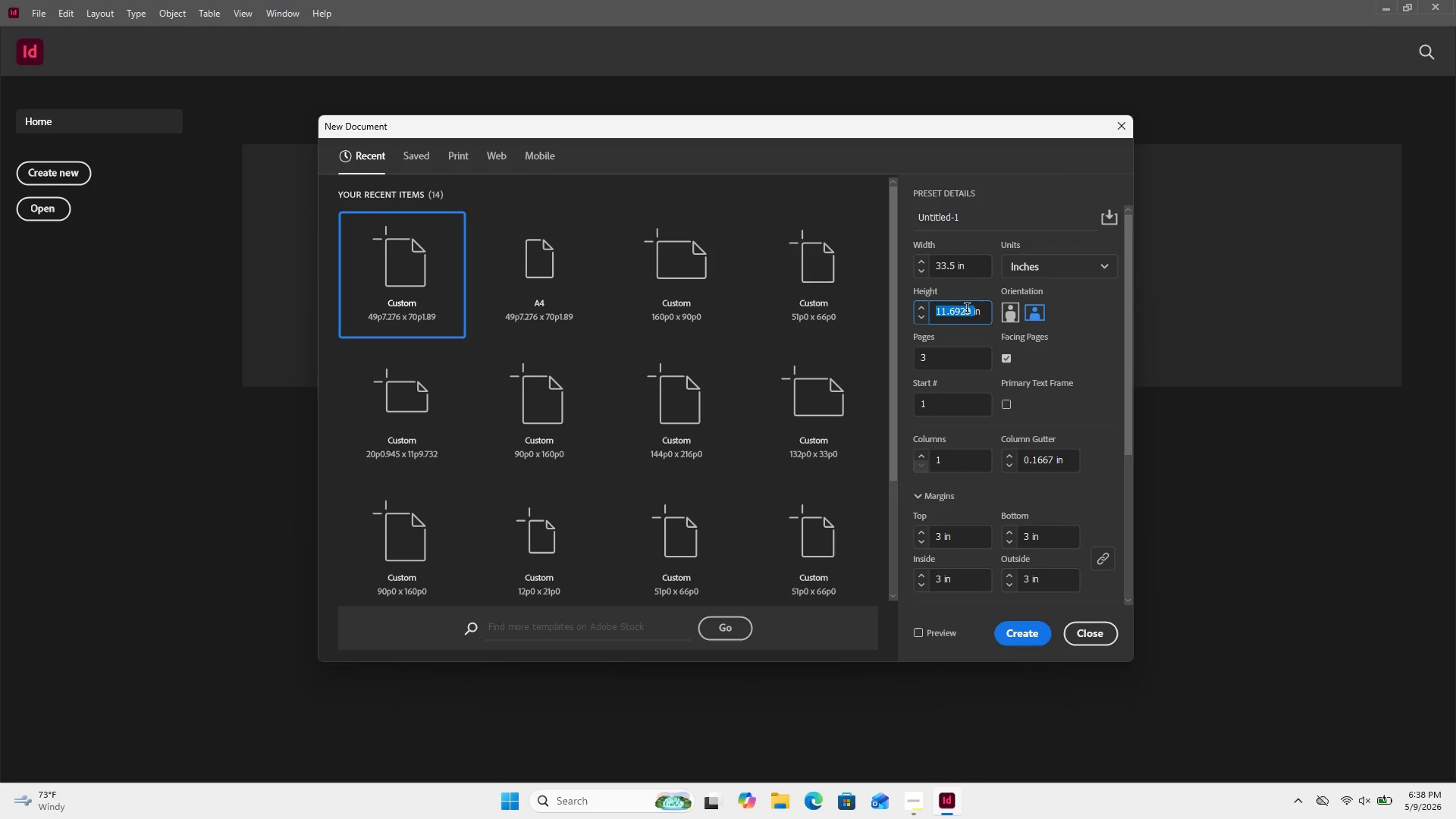 
key(Numpad7)
 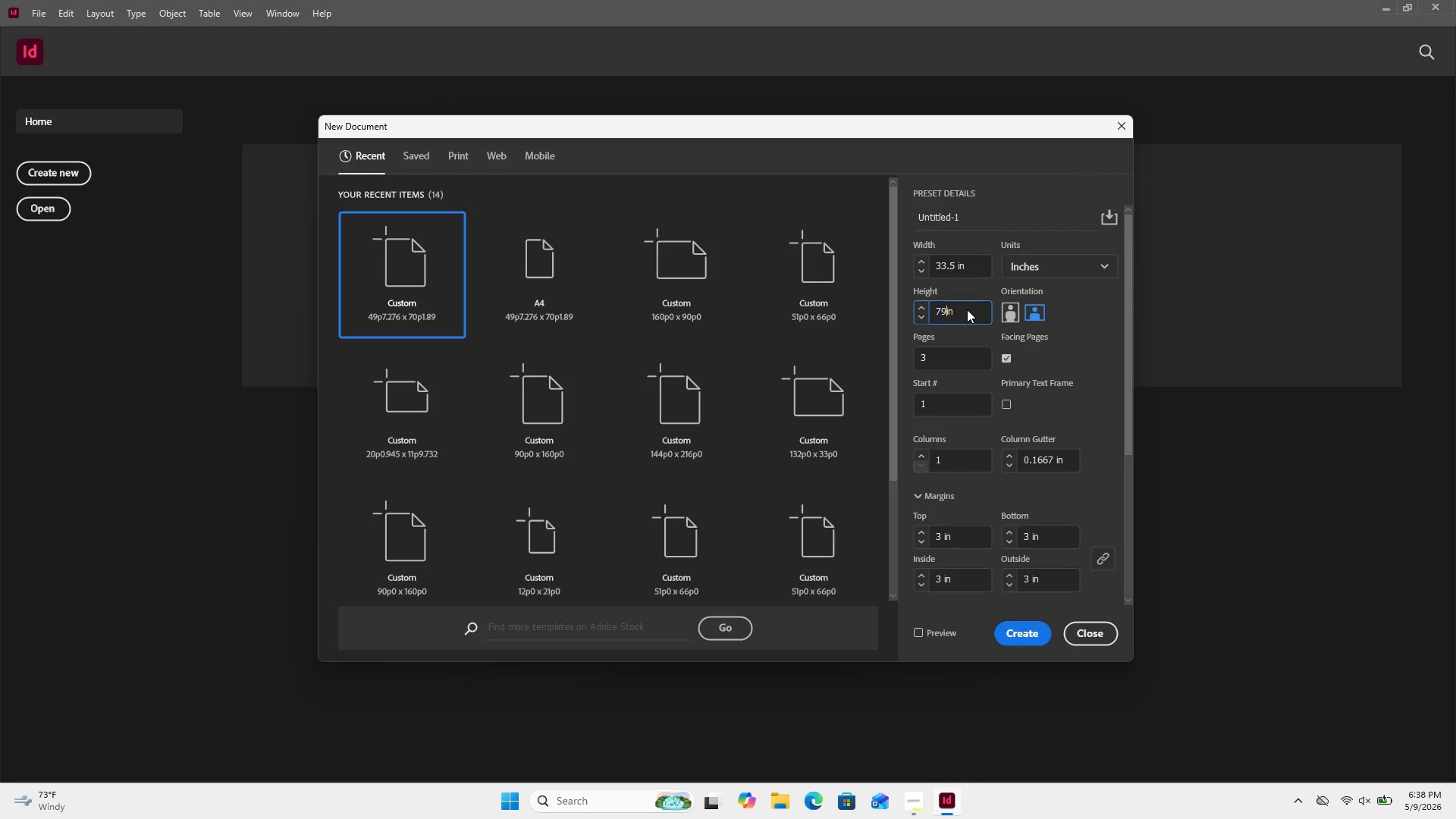 
key(Numpad9)
 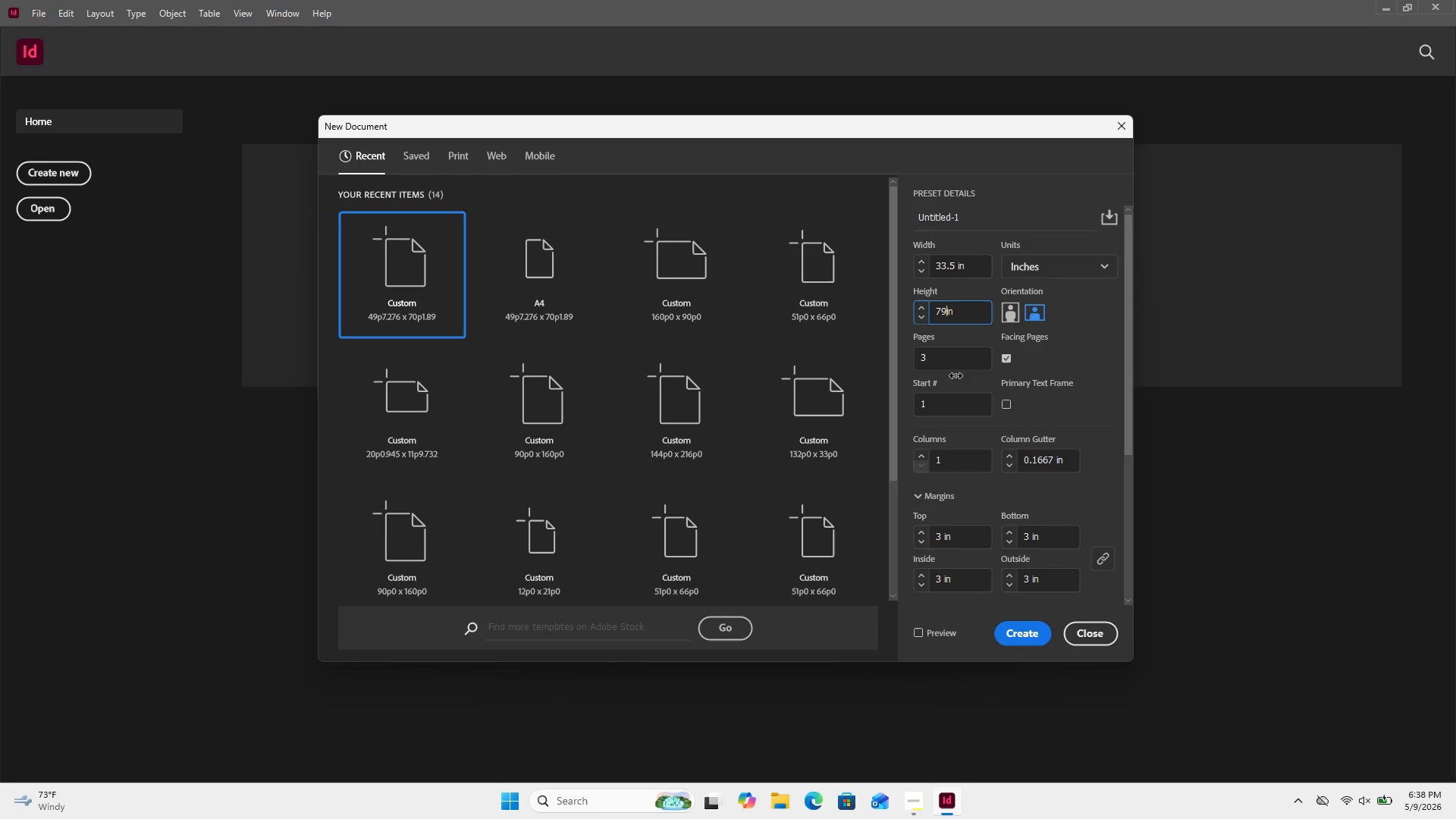 
left_click([948, 356])
 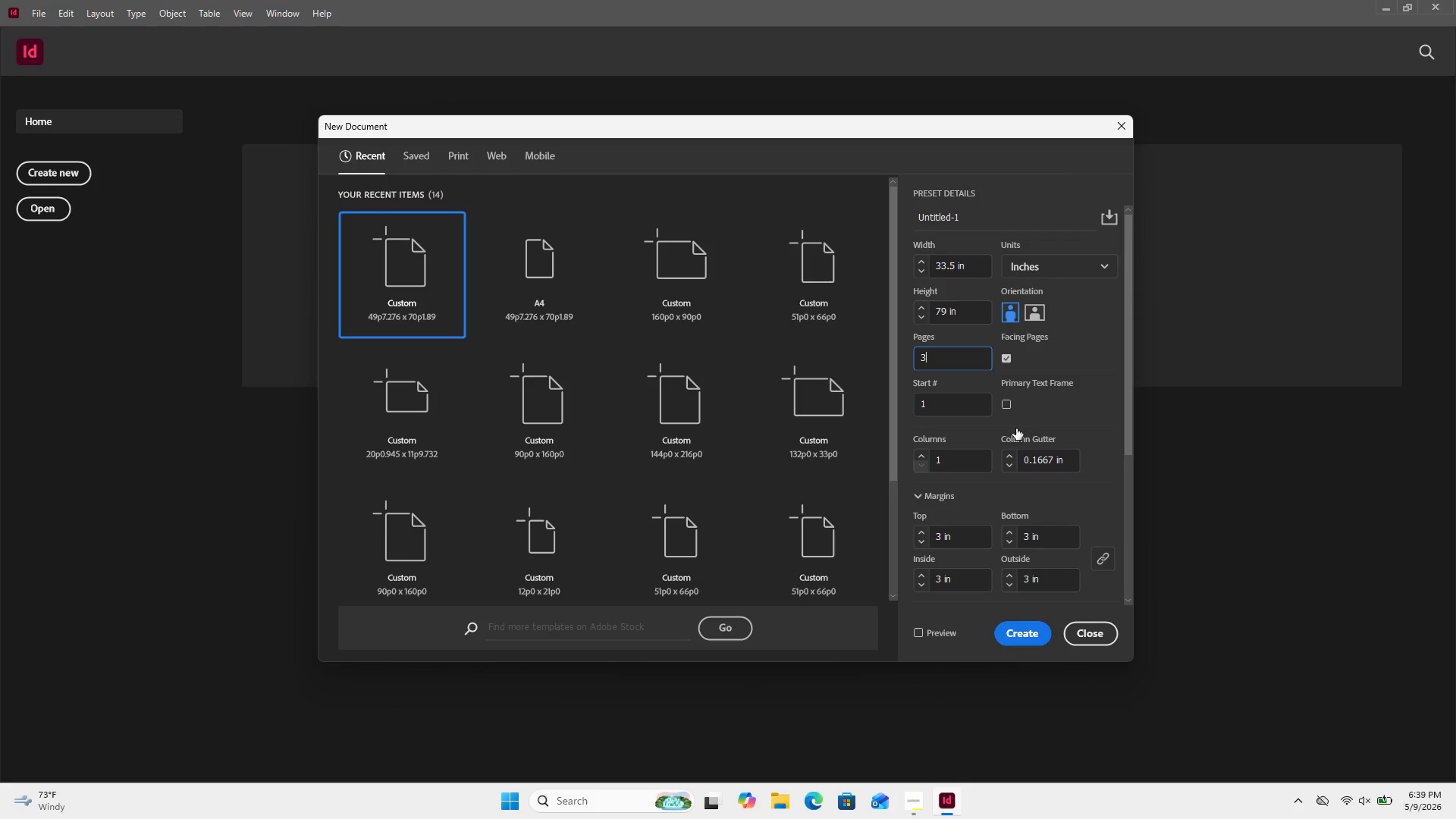 
left_click([1005, 362])
 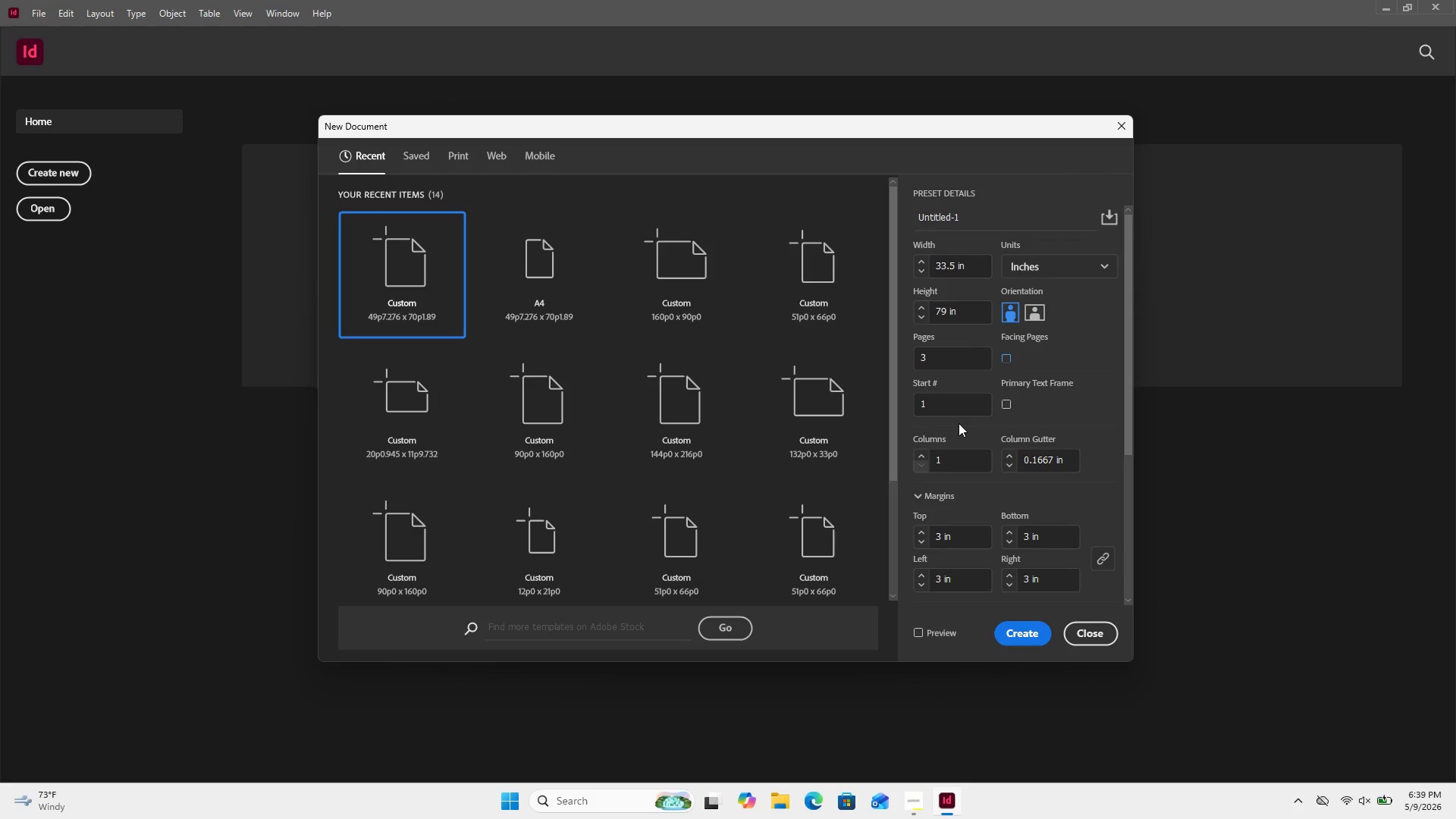 
scroll: coordinate [962, 429], scroll_direction: down, amount: 5.0
 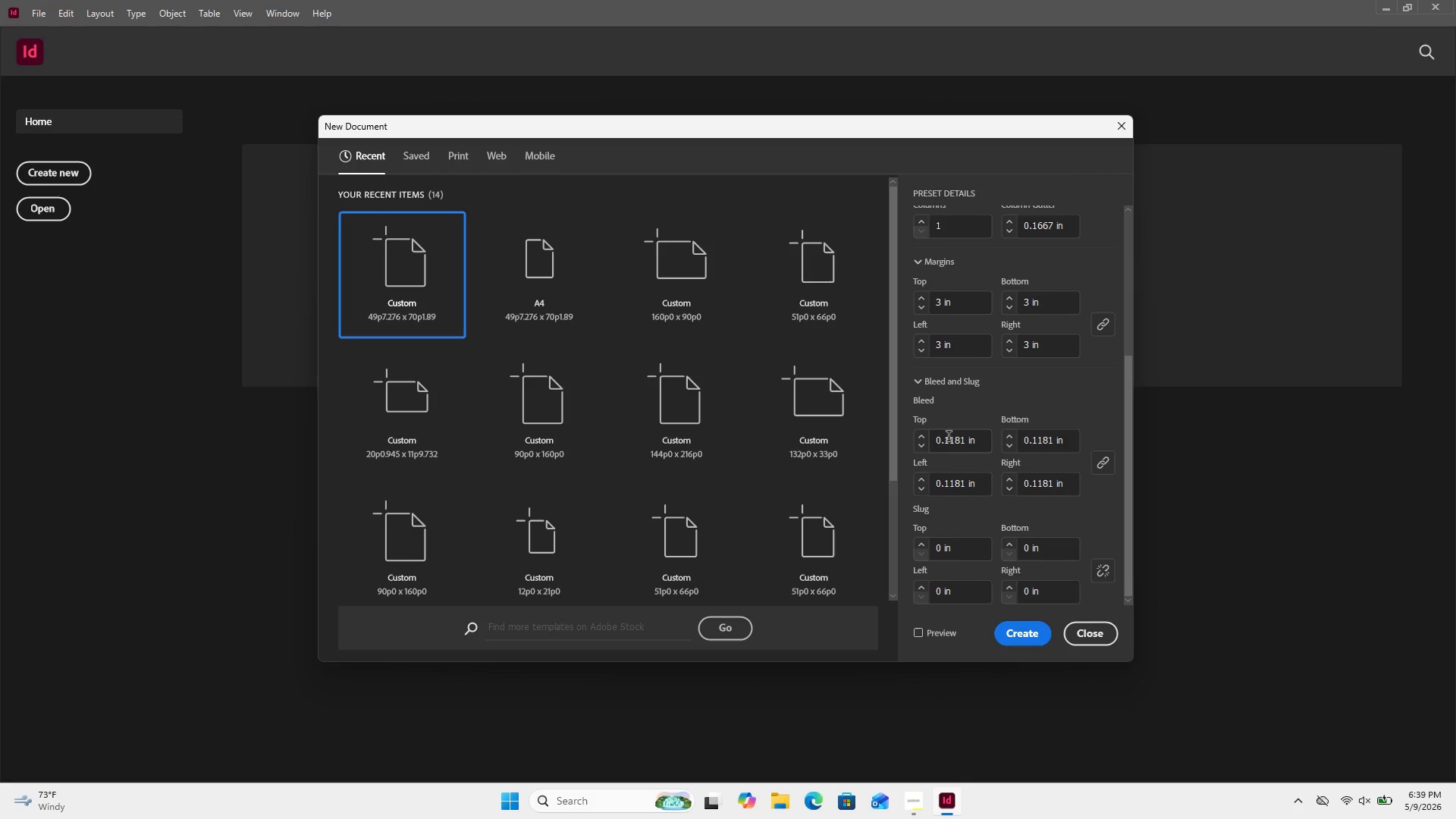 
double_click([949, 438])
 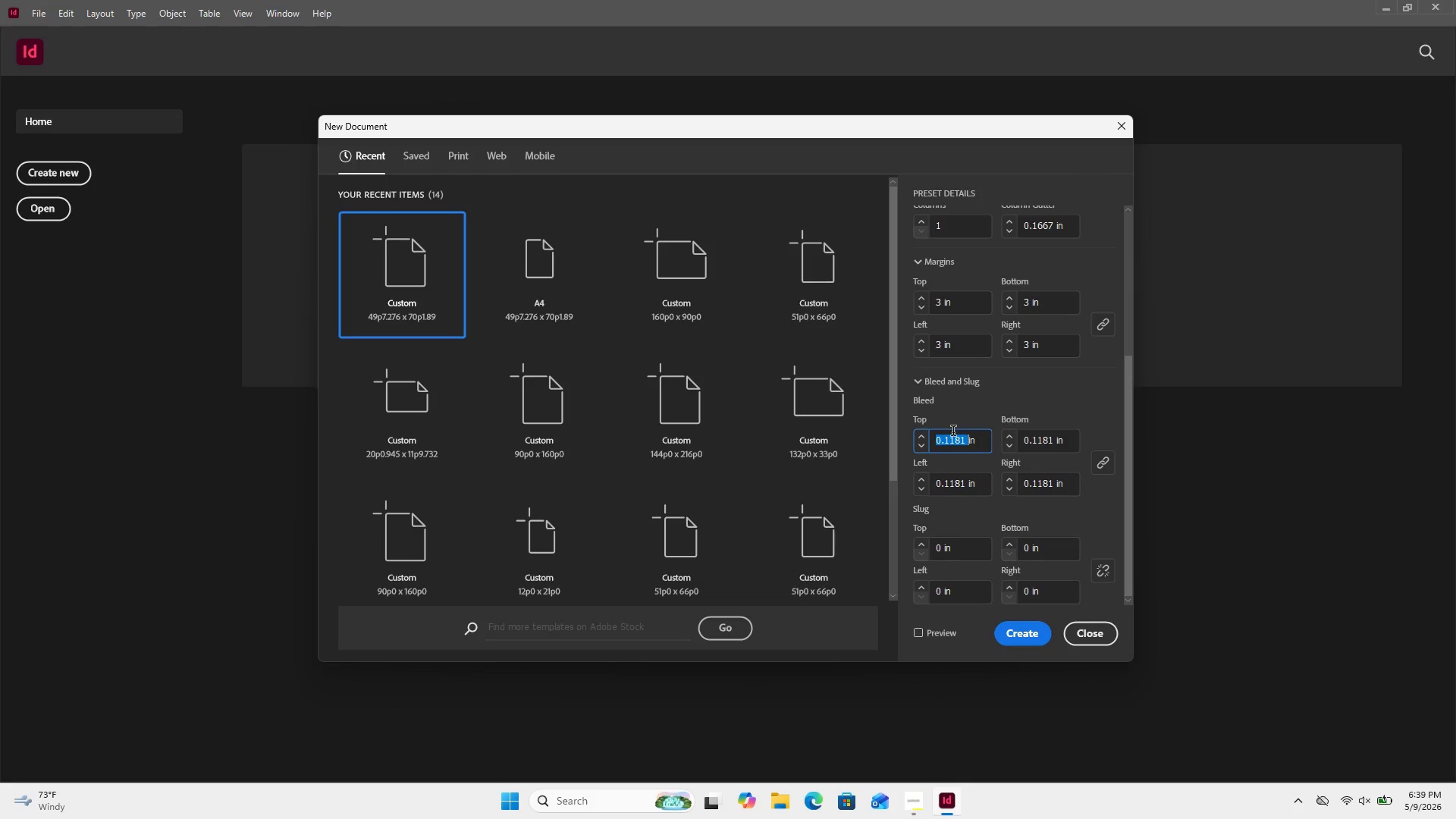 
key(Numpad0)
 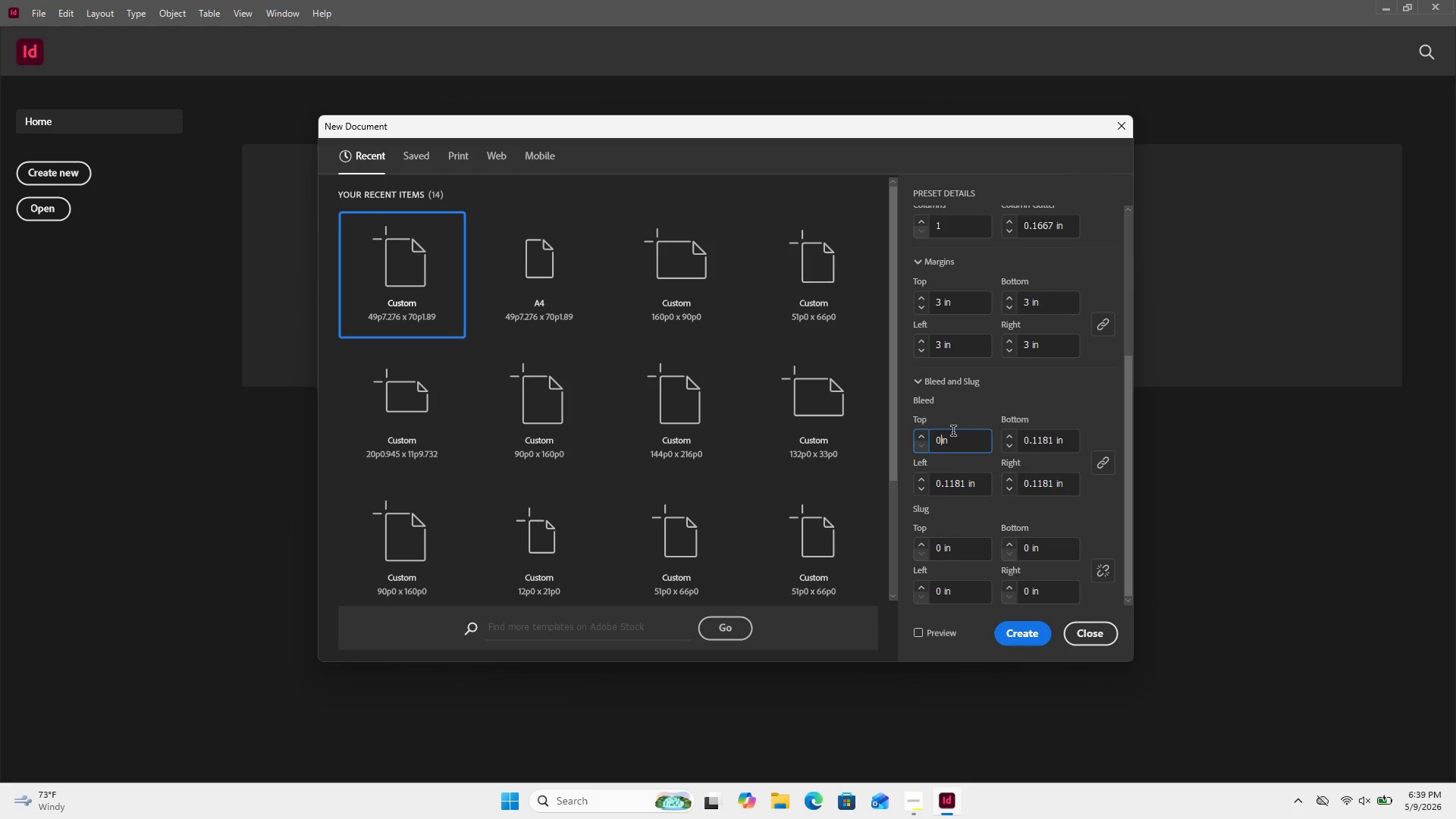 
key(NumpadDecimal)
 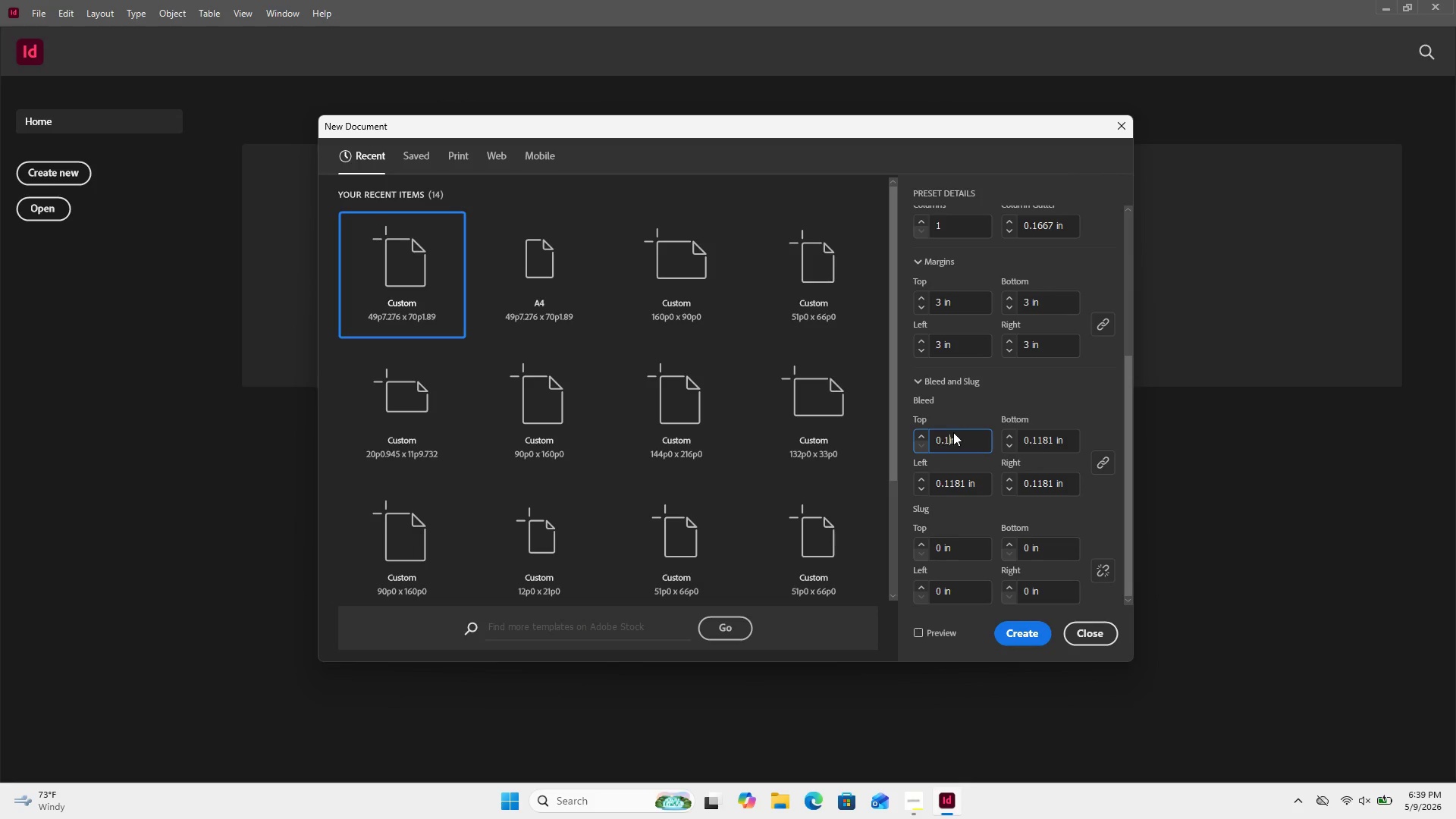 
key(Numpad1)
 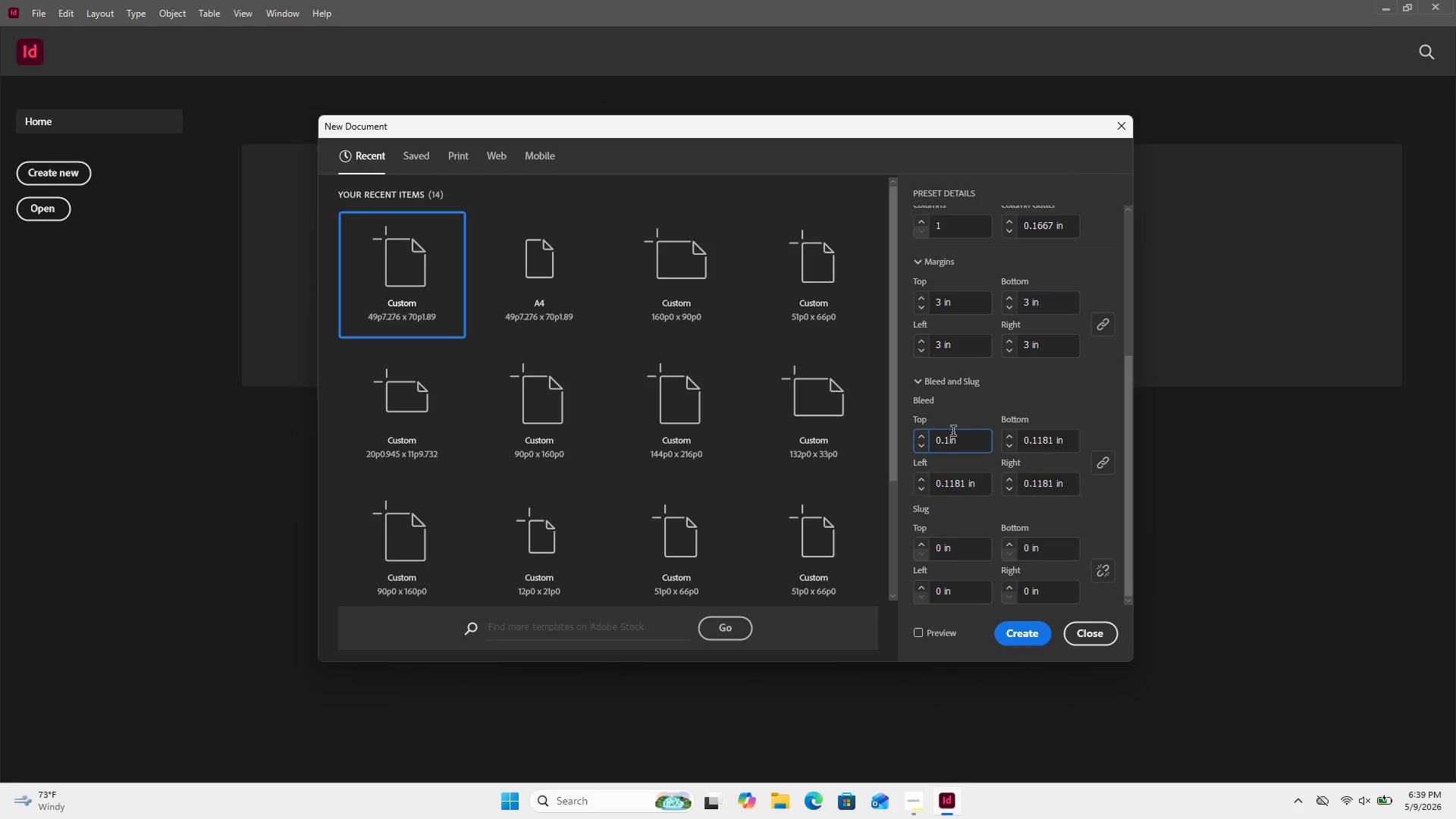 
key(Numpad2)
 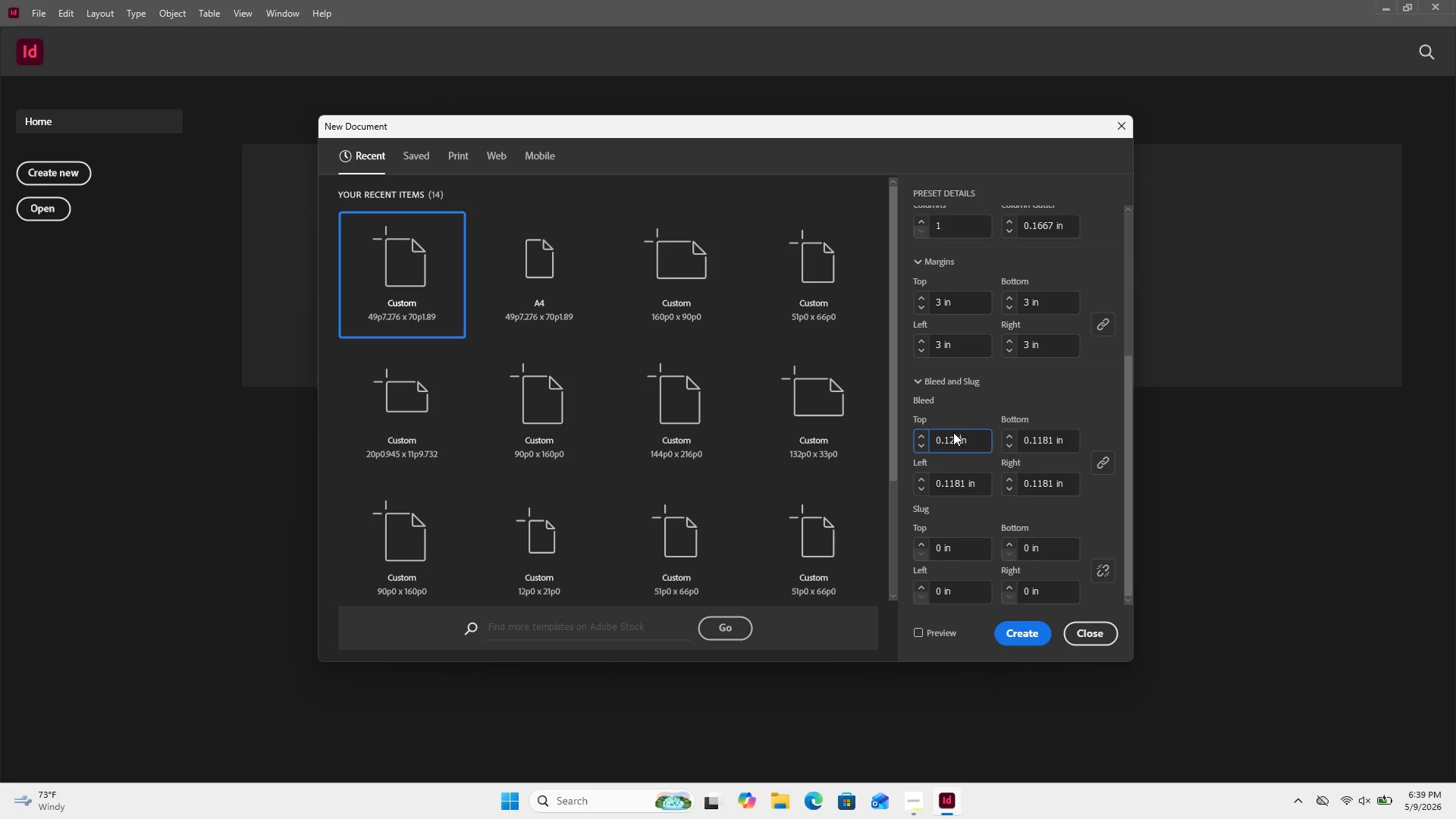 
key(Numpad5)
 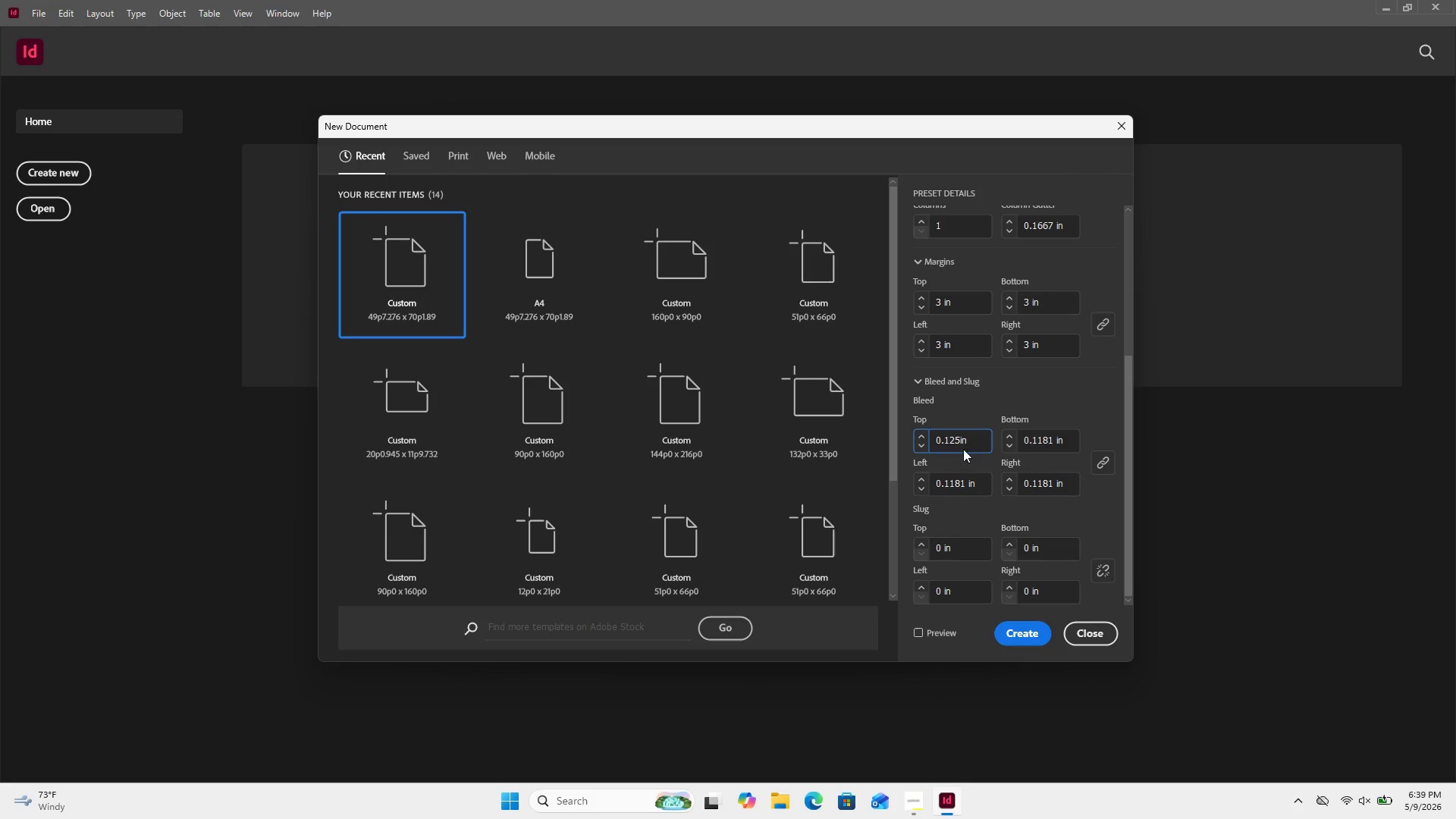 
left_click([971, 416])
 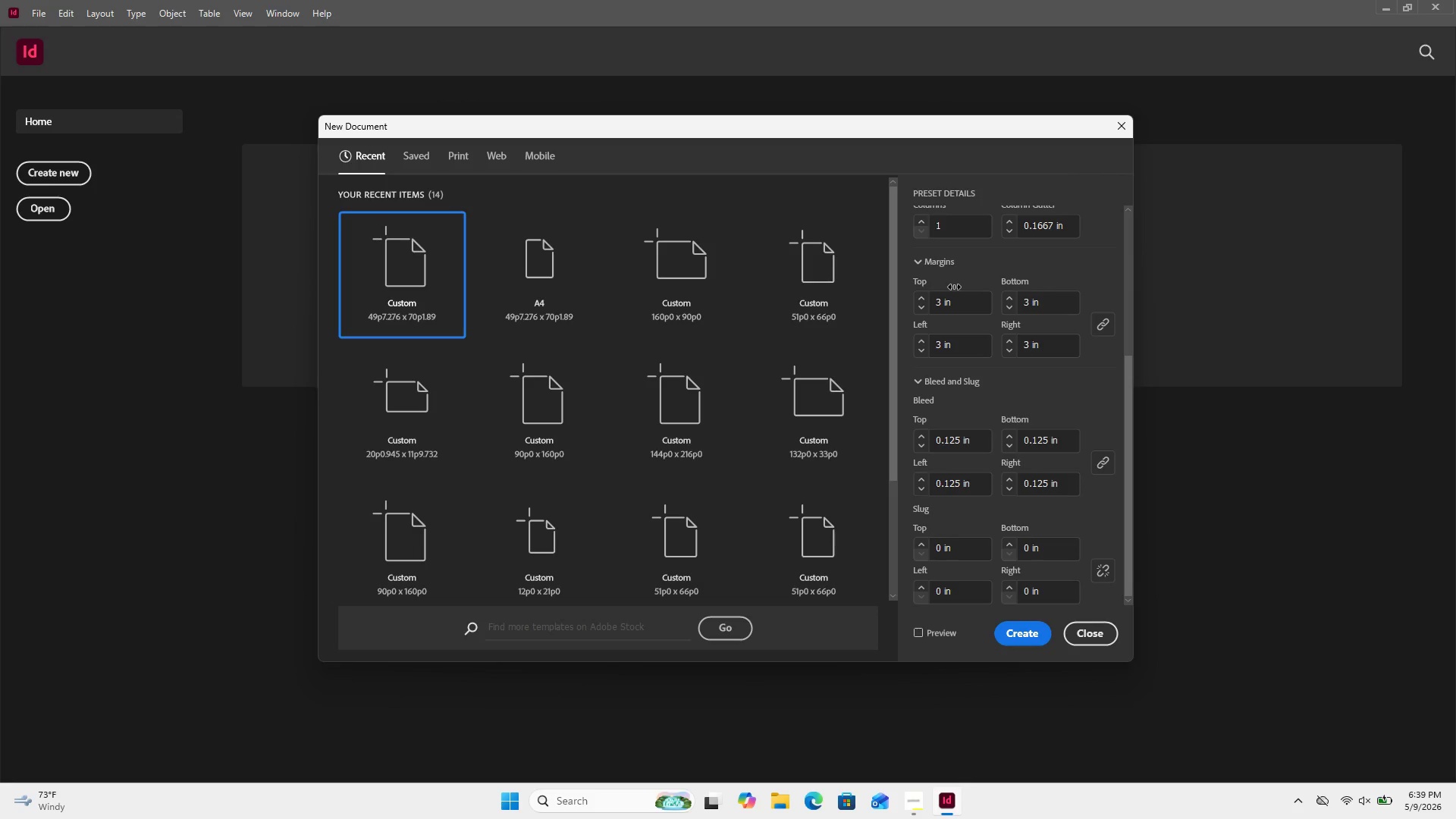 
wait(9.16)
 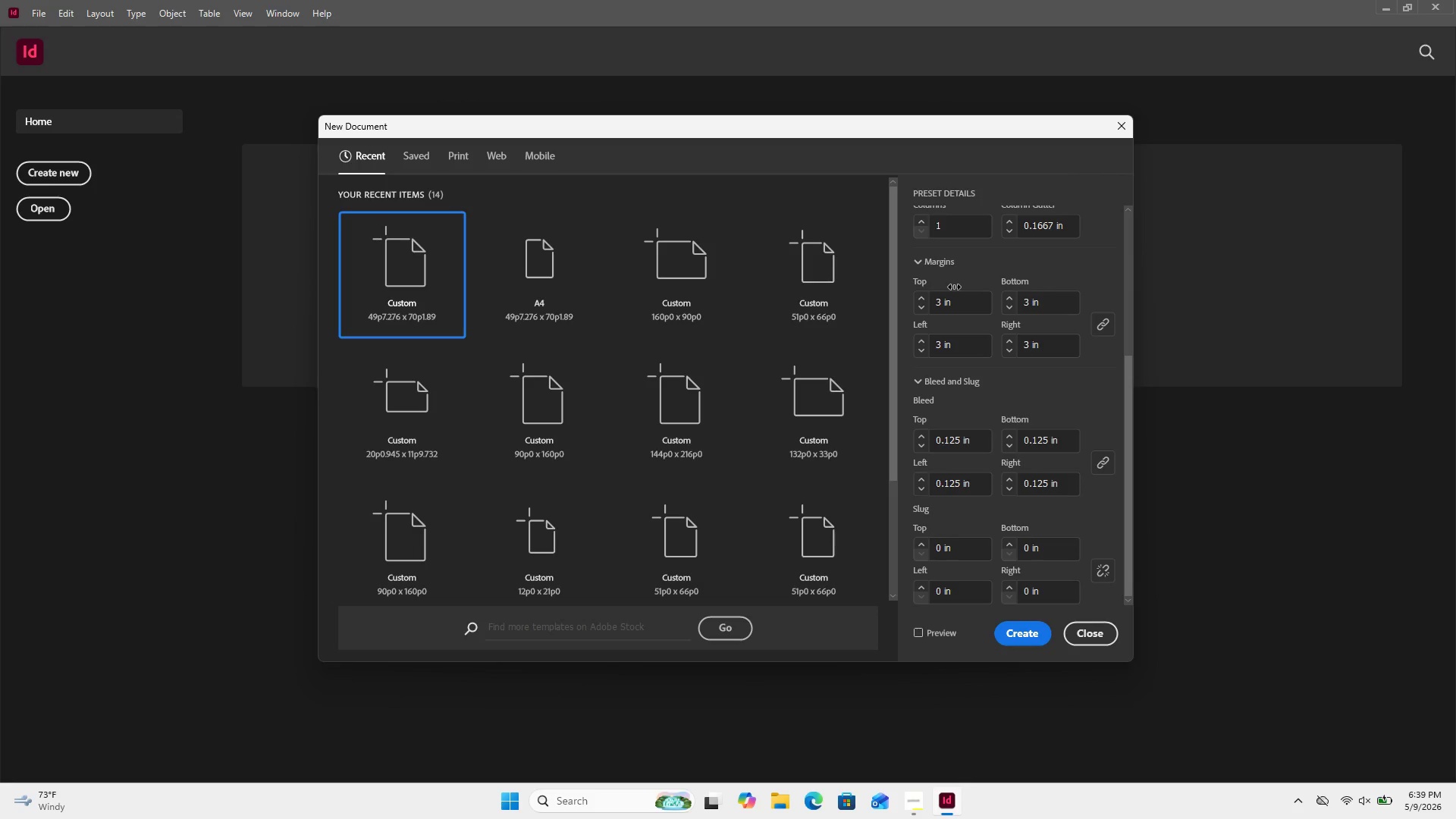 
double_click([940, 304])
 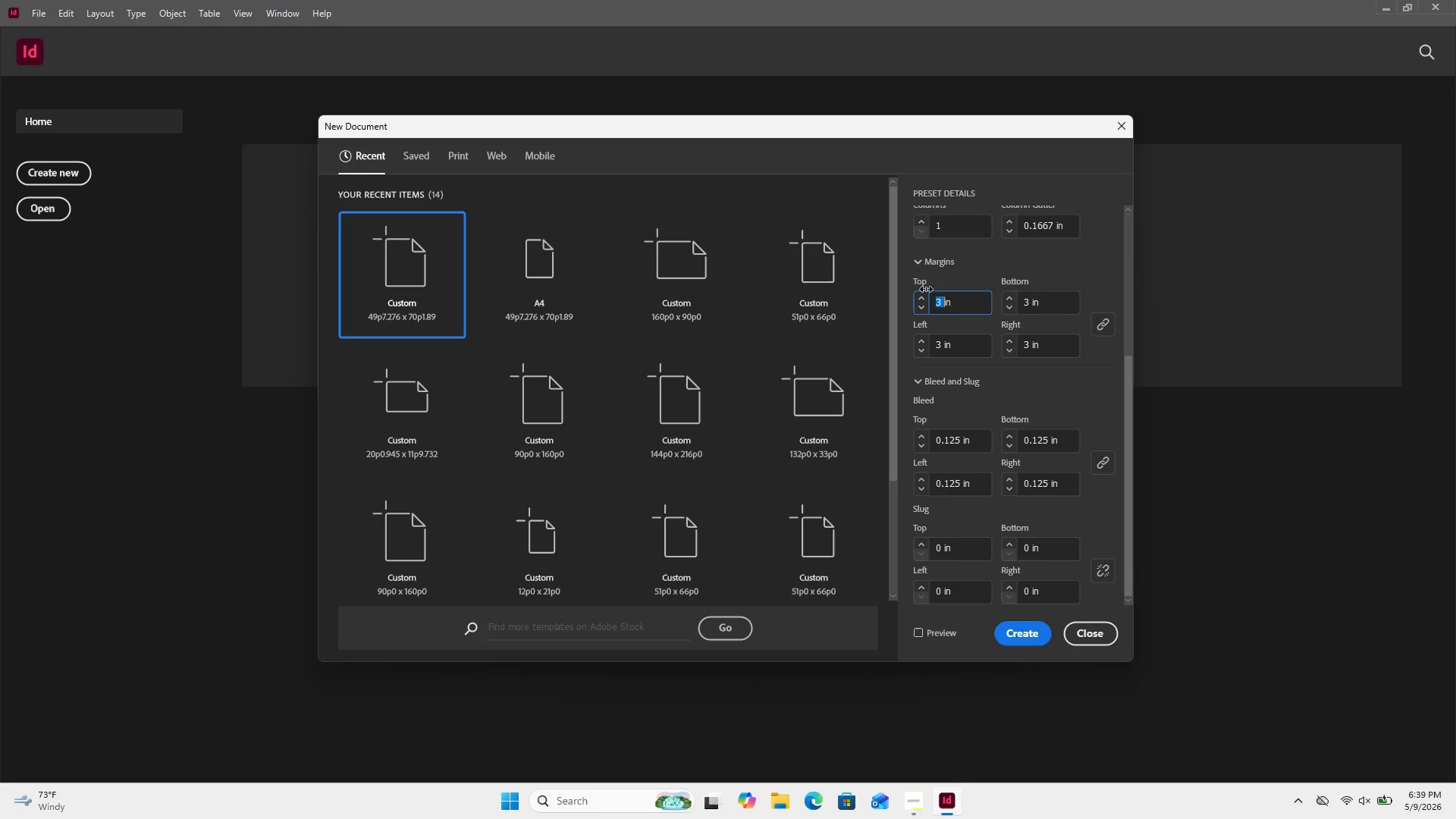 
key(Numpad0)
 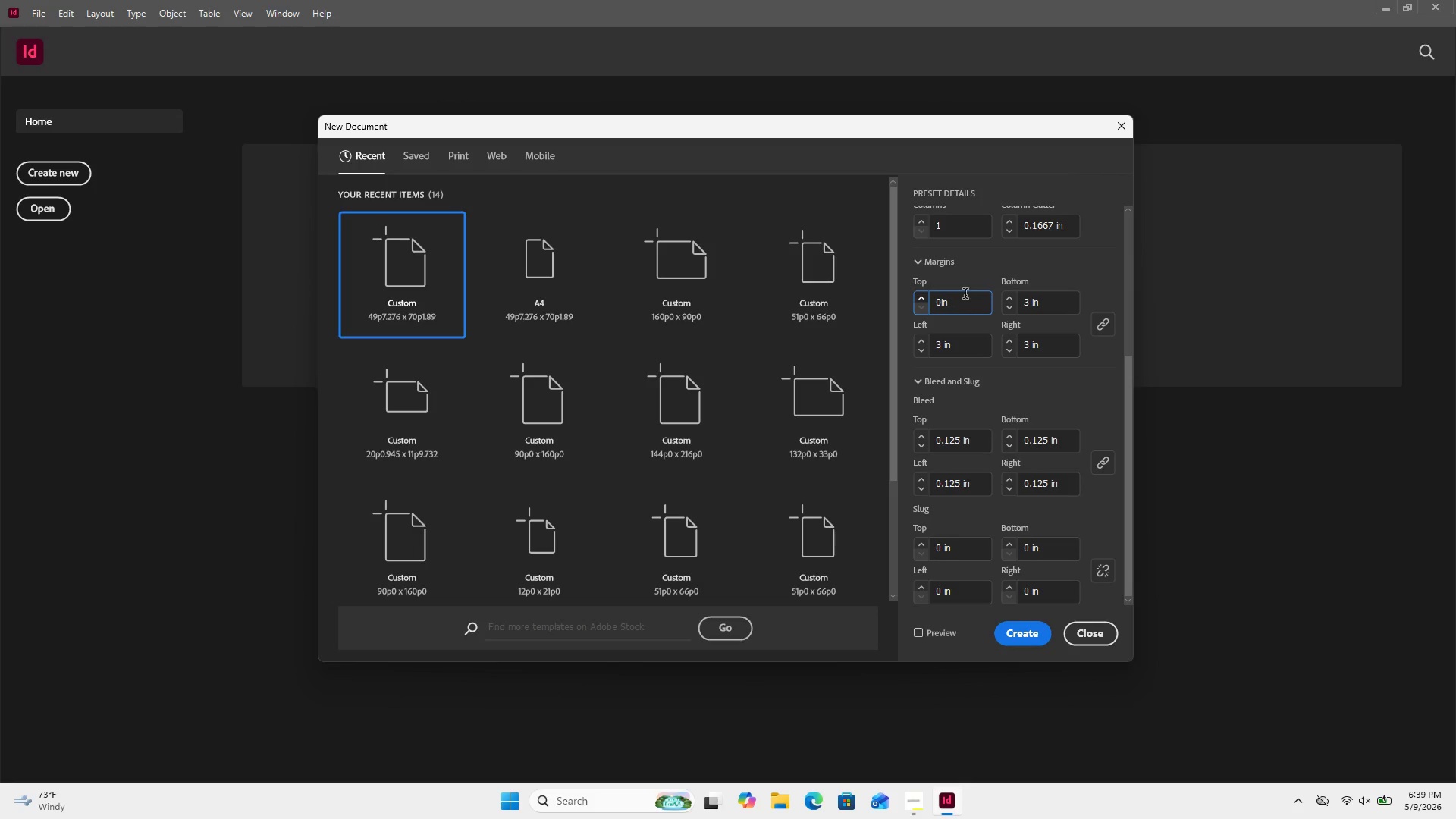 
left_click([983, 268])
 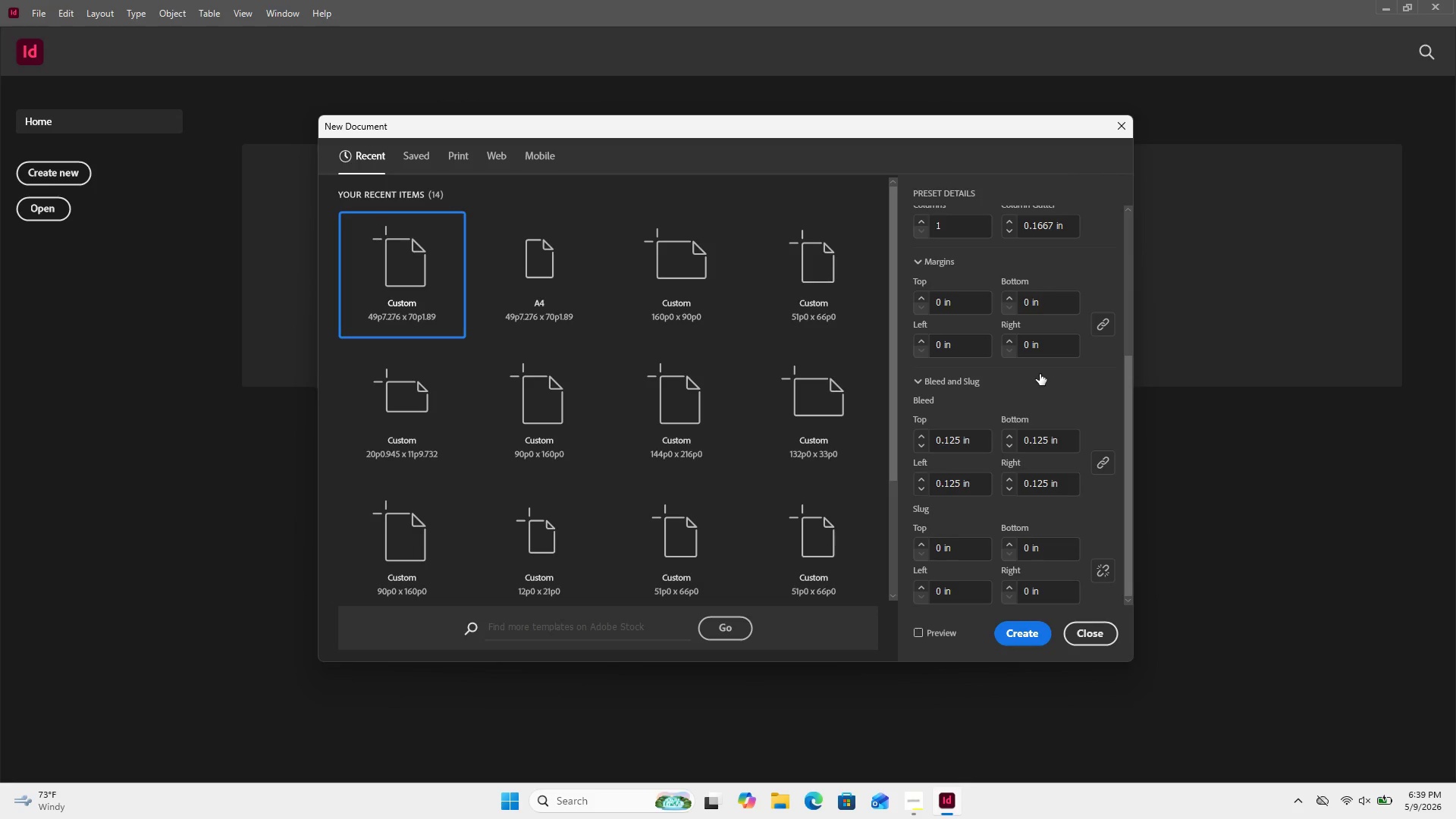 
scroll: coordinate [1034, 411], scroll_direction: down, amount: 4.0
 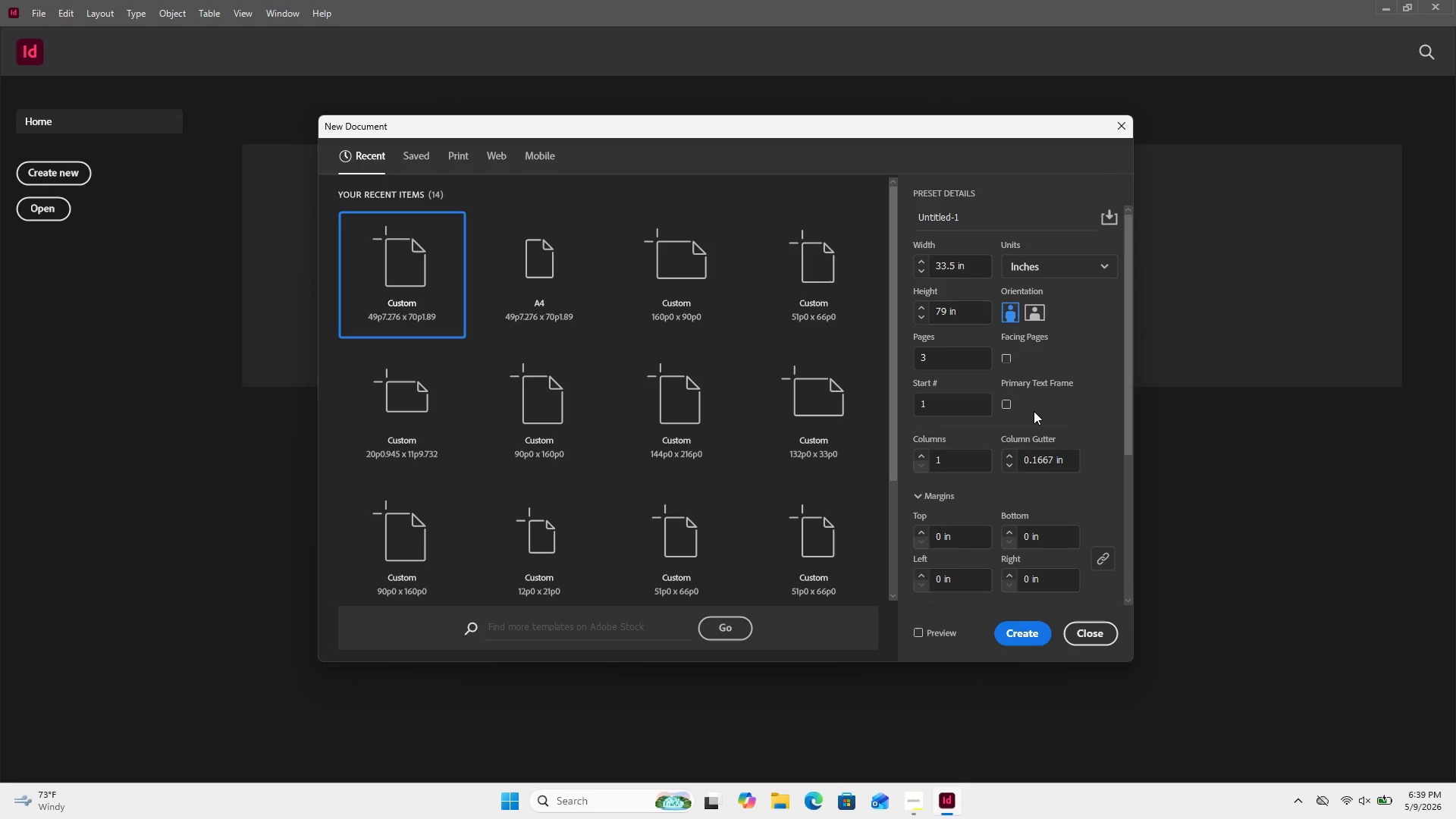 
scroll: coordinate [1034, 411], scroll_direction: up, amount: 2.0
 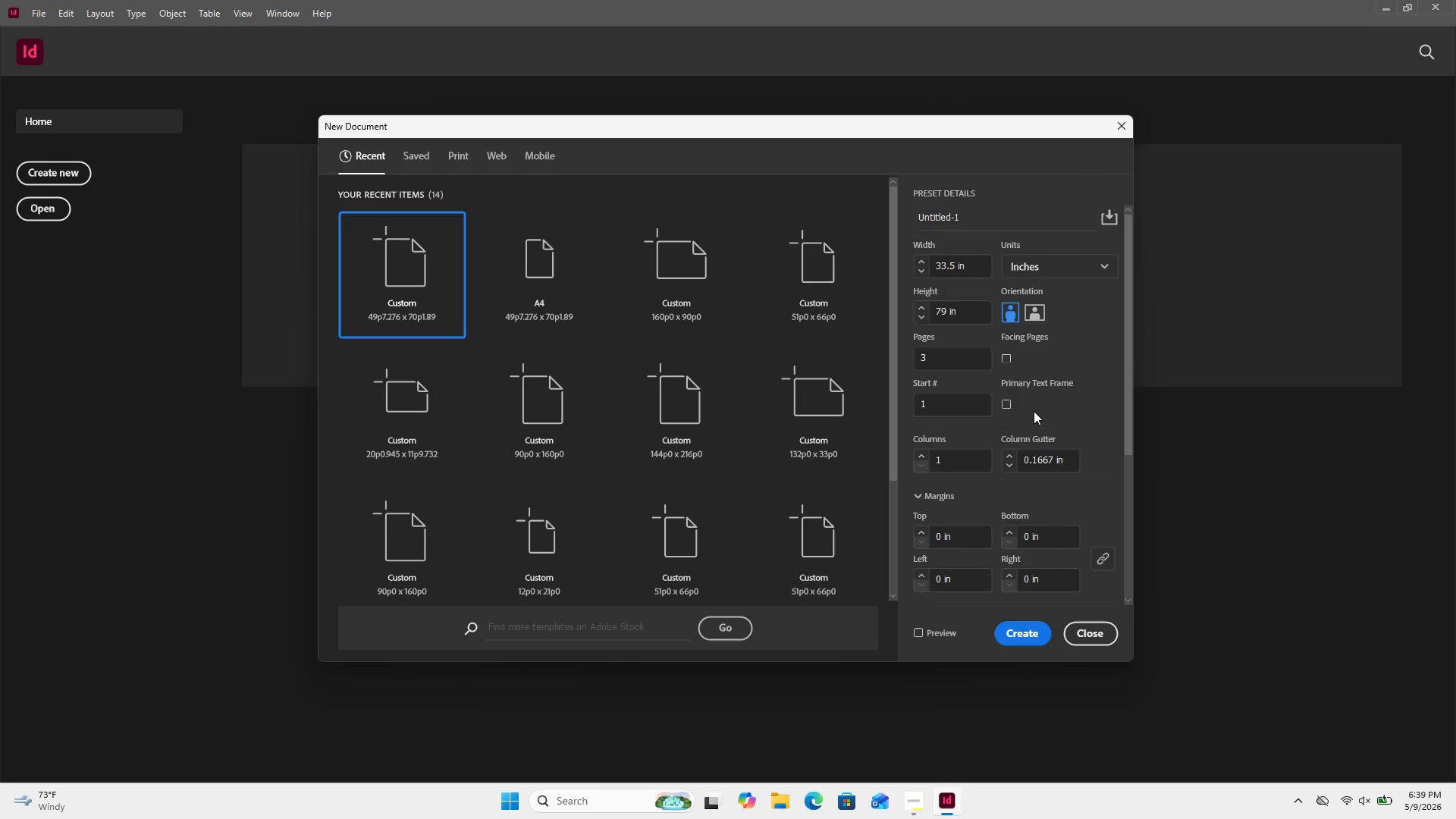 
scroll: coordinate [1037, 412], scroll_direction: down, amount: 15.0
 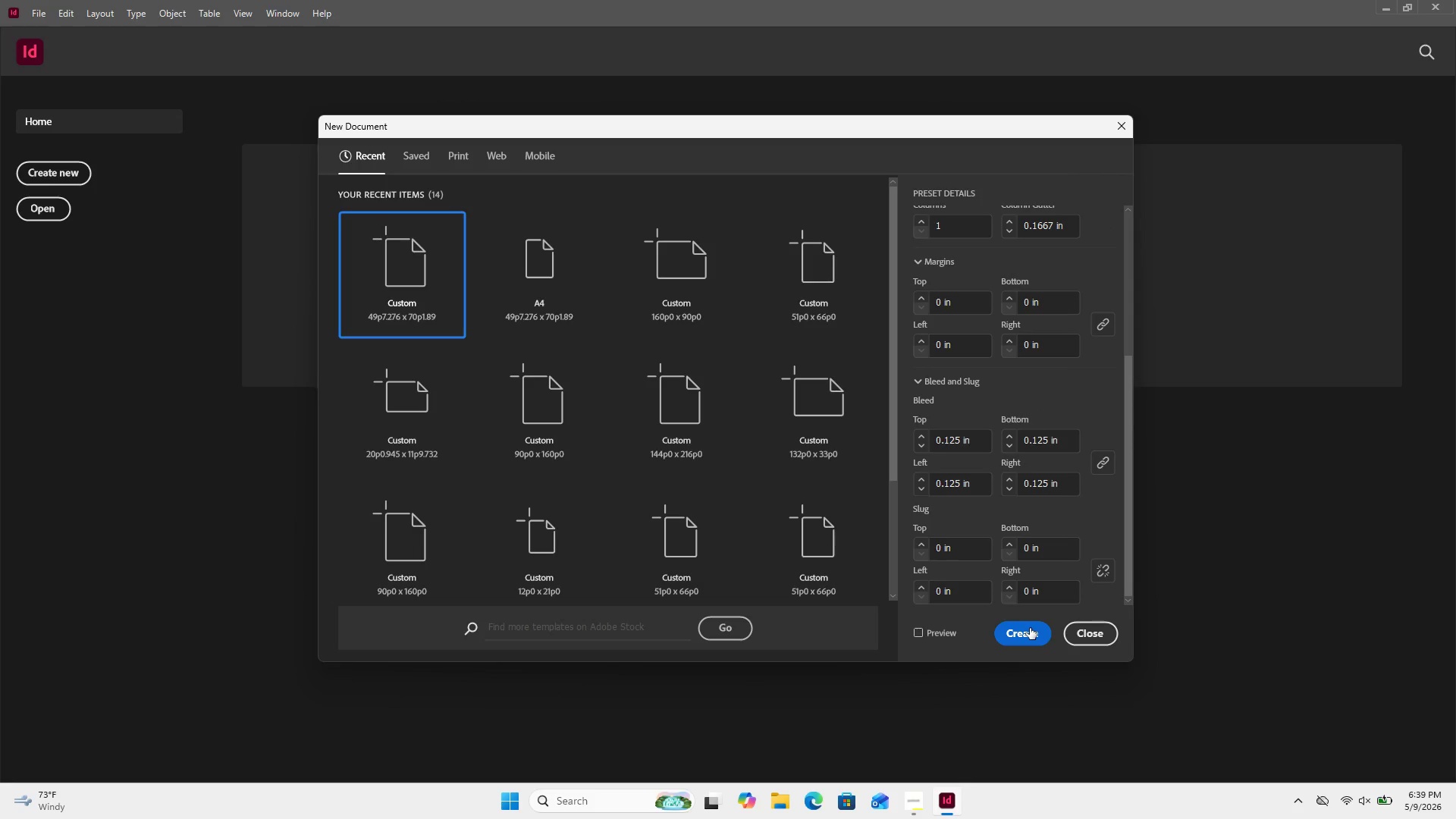 
left_click([1030, 627])
 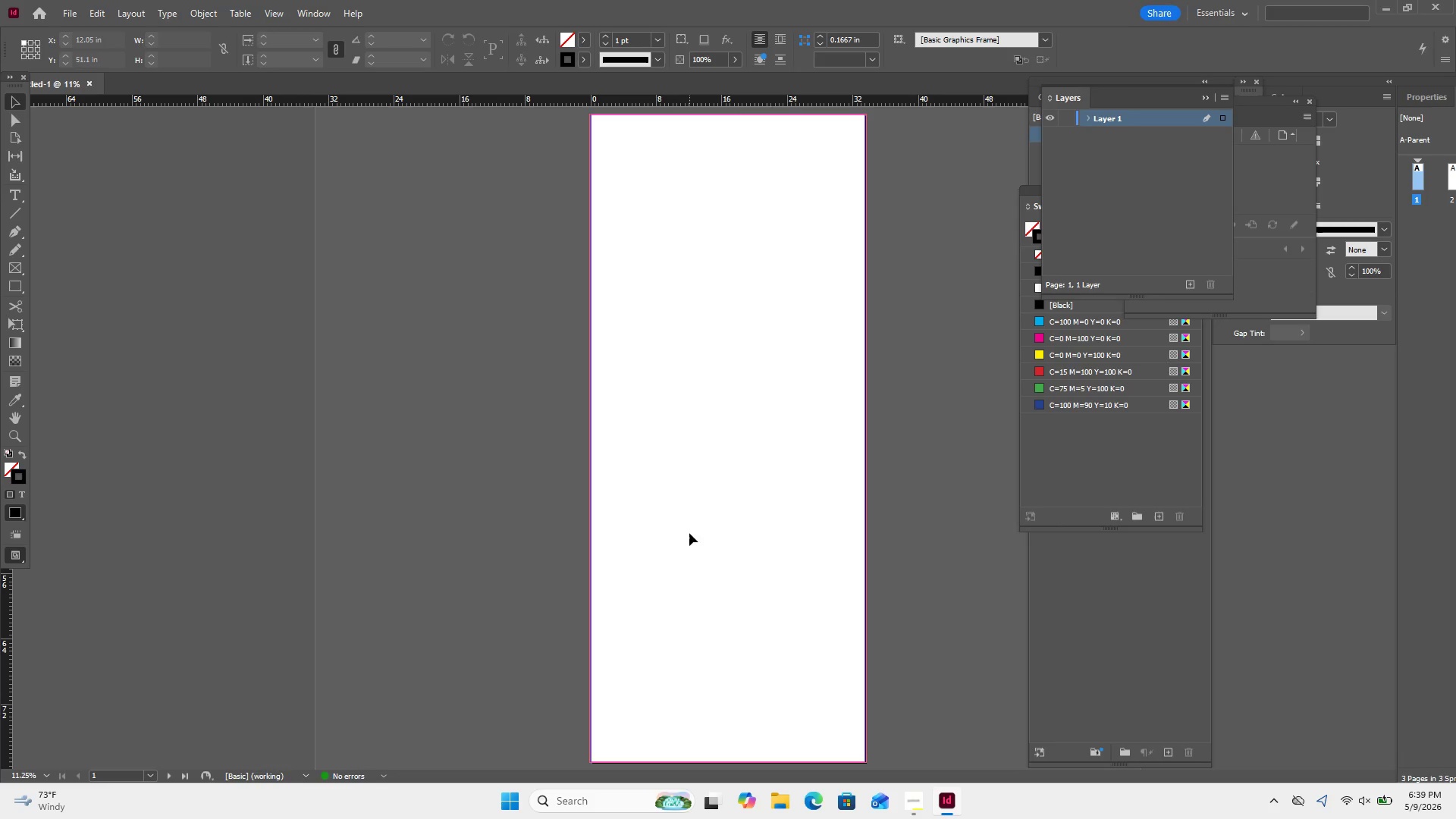 
wait(15.84)
 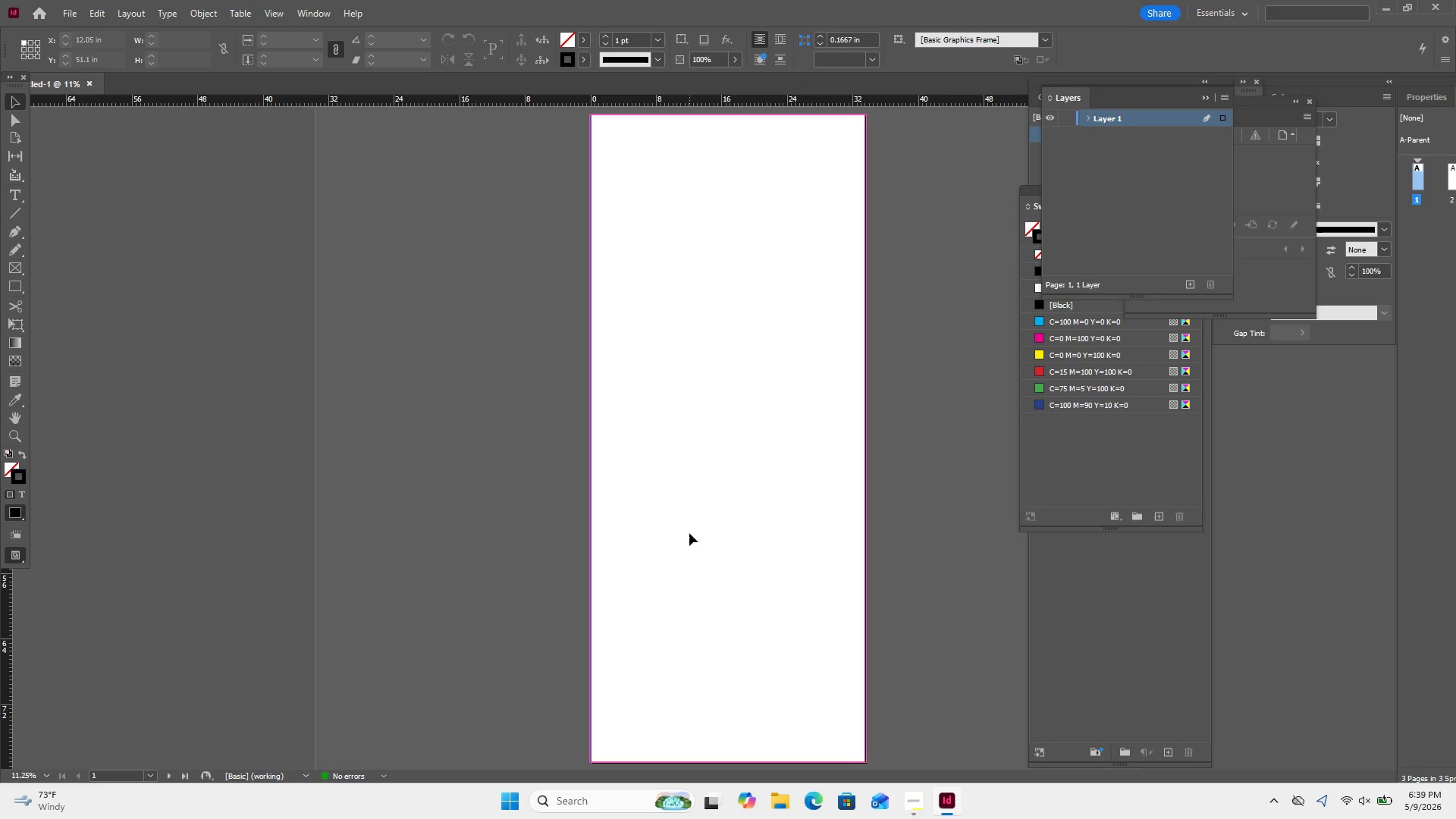 
double_click([1118, 123])
 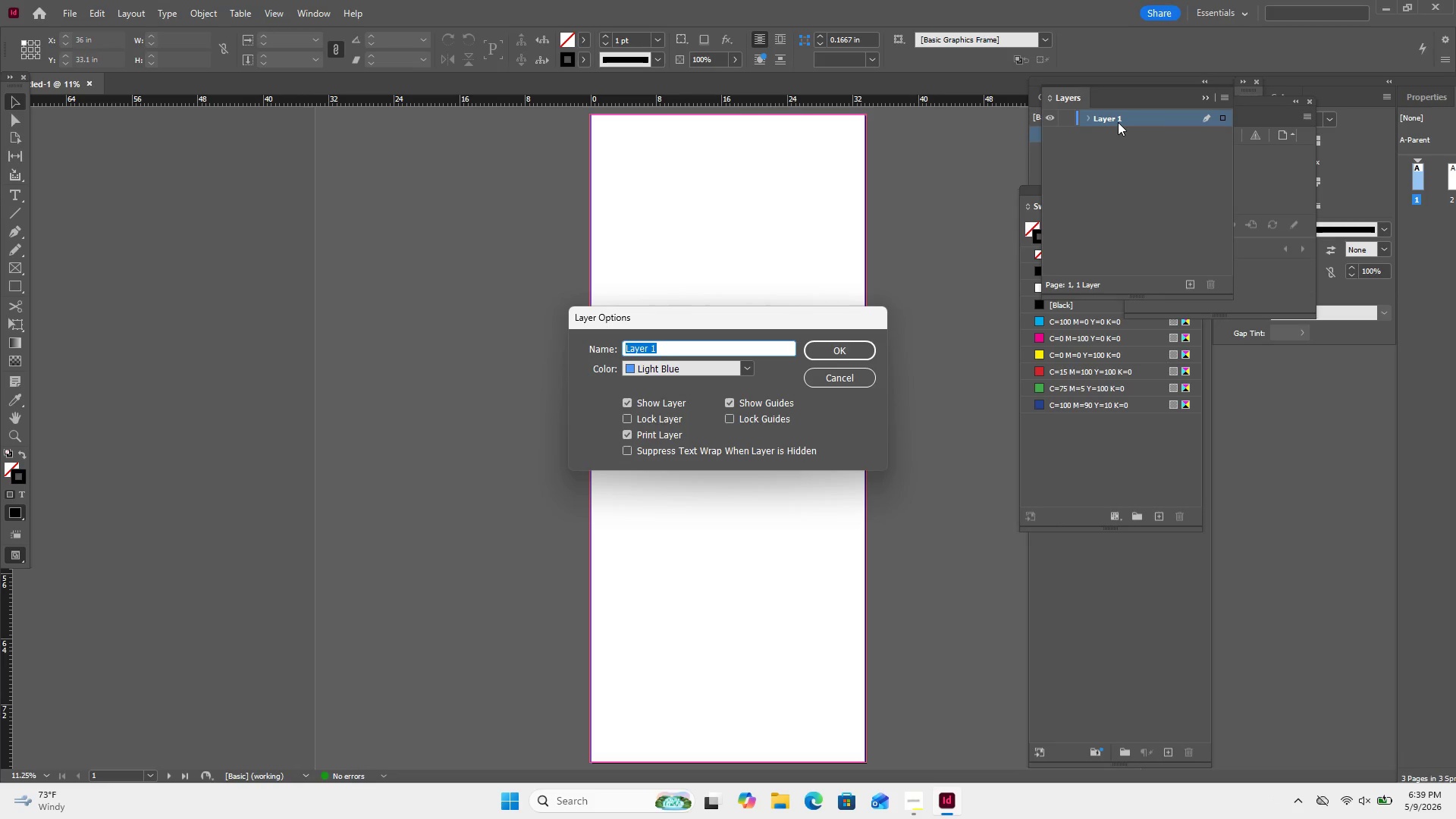 
key(Backspace)
 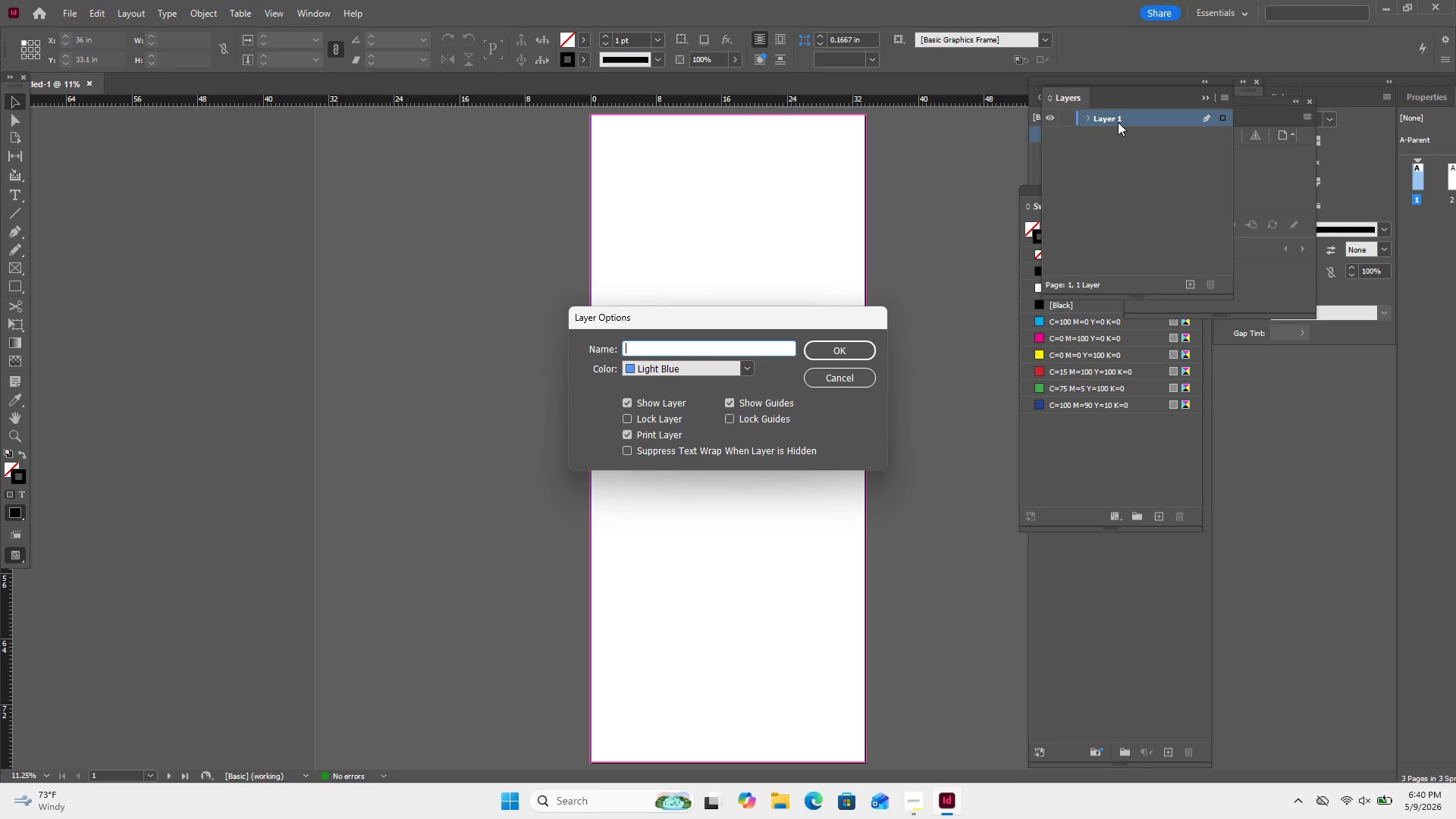 
type(Guides)
 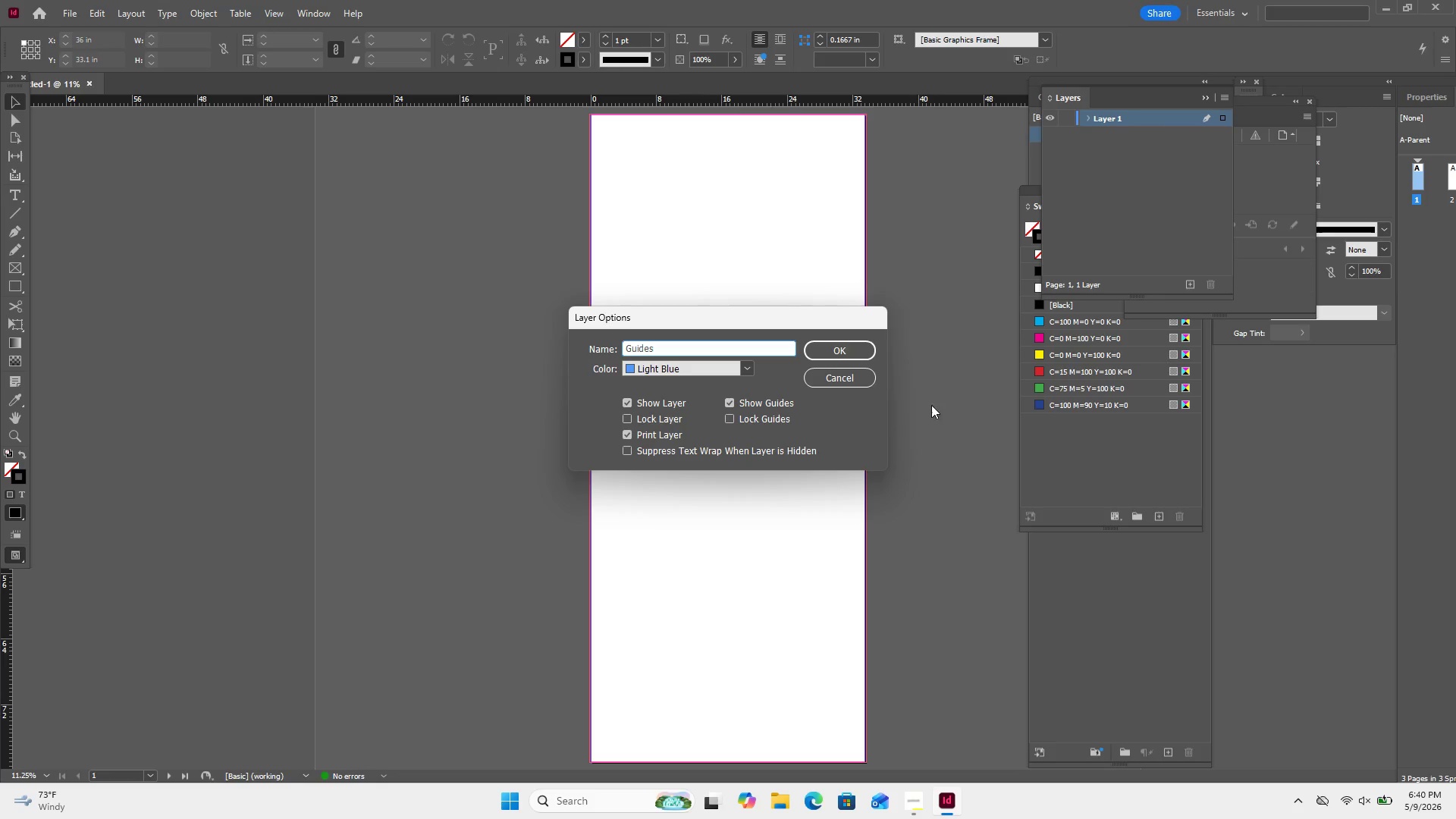 
left_click([839, 344])
 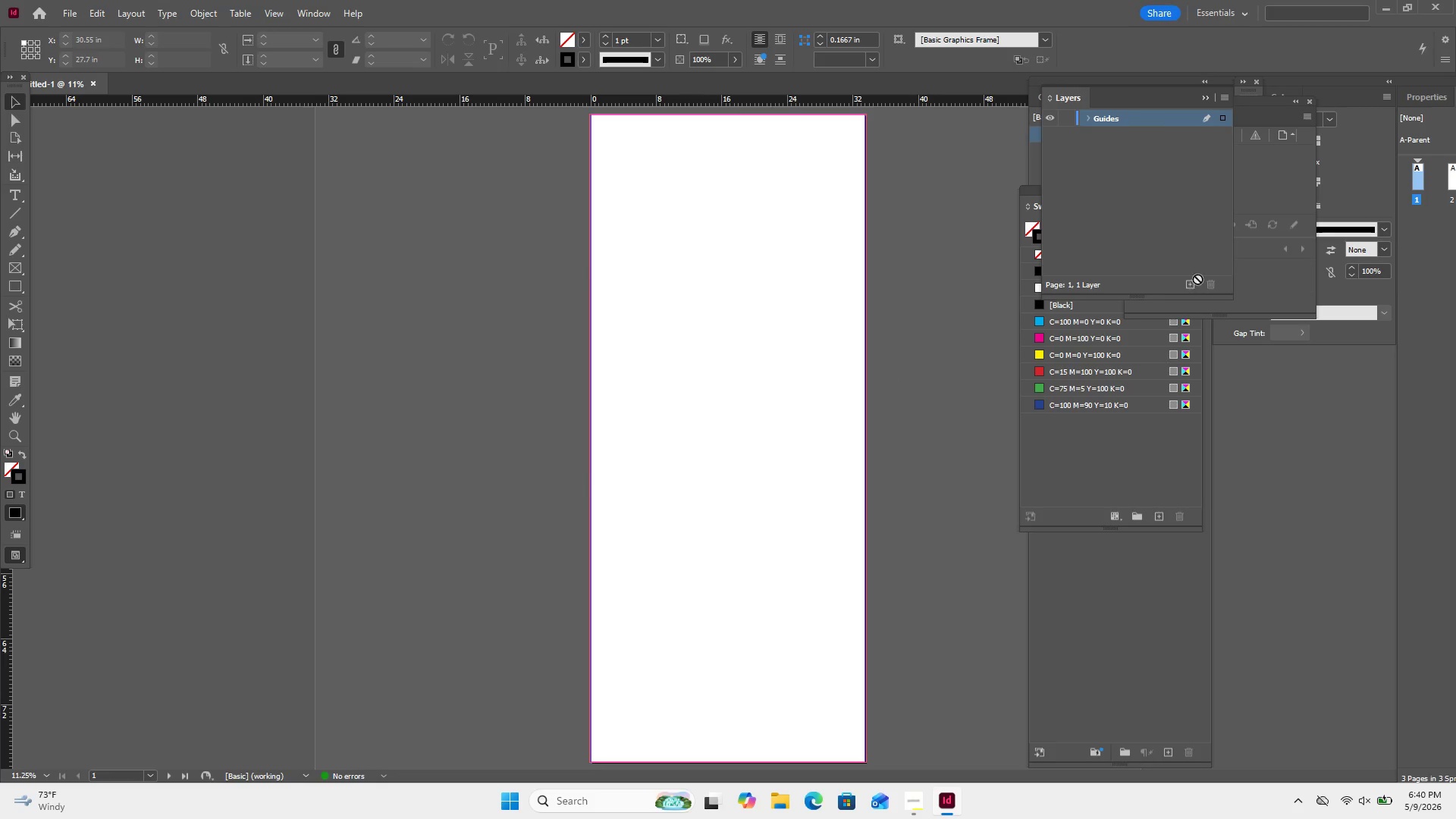 
left_click([1193, 279])
 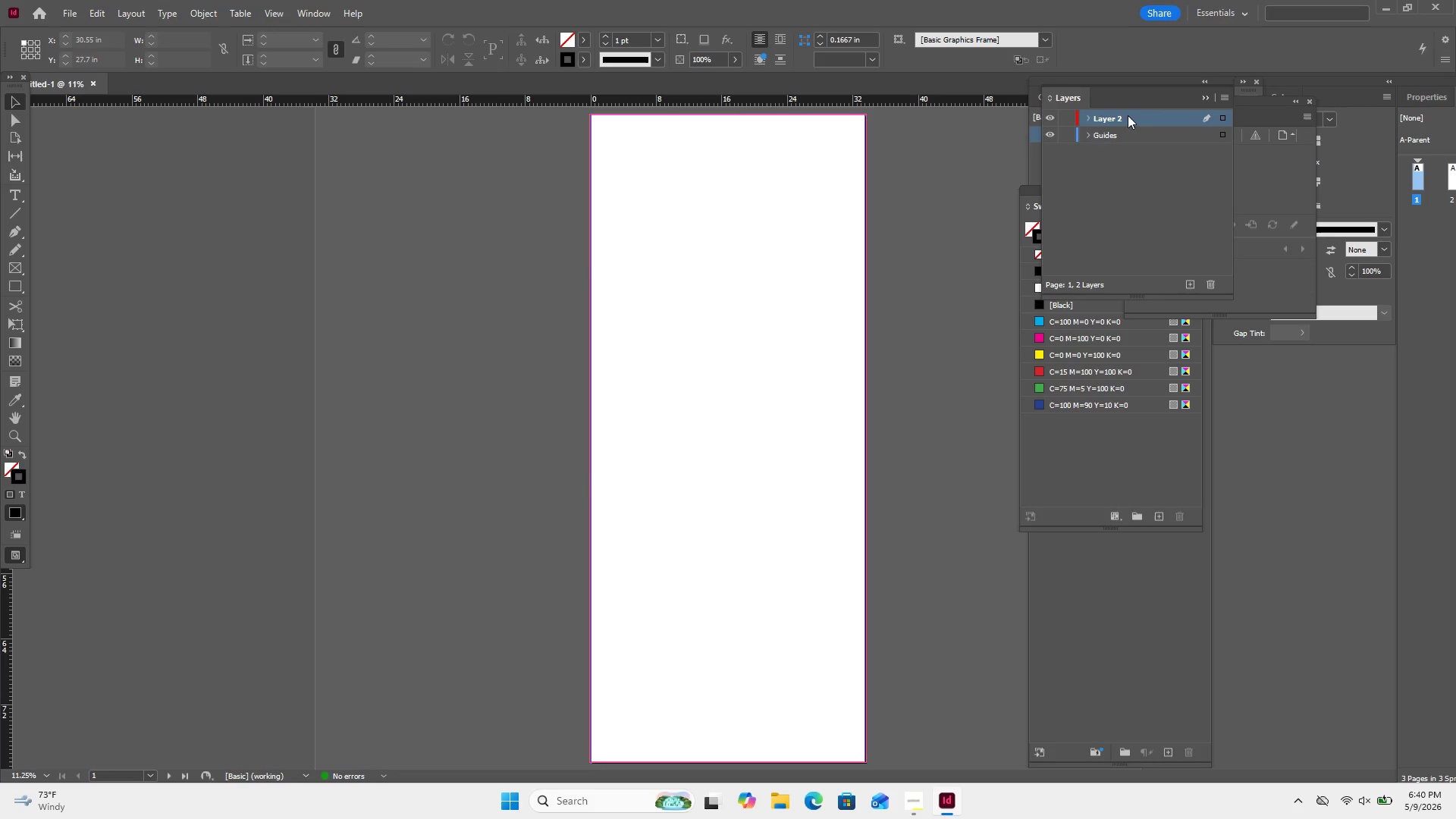 
double_click([1128, 115])
 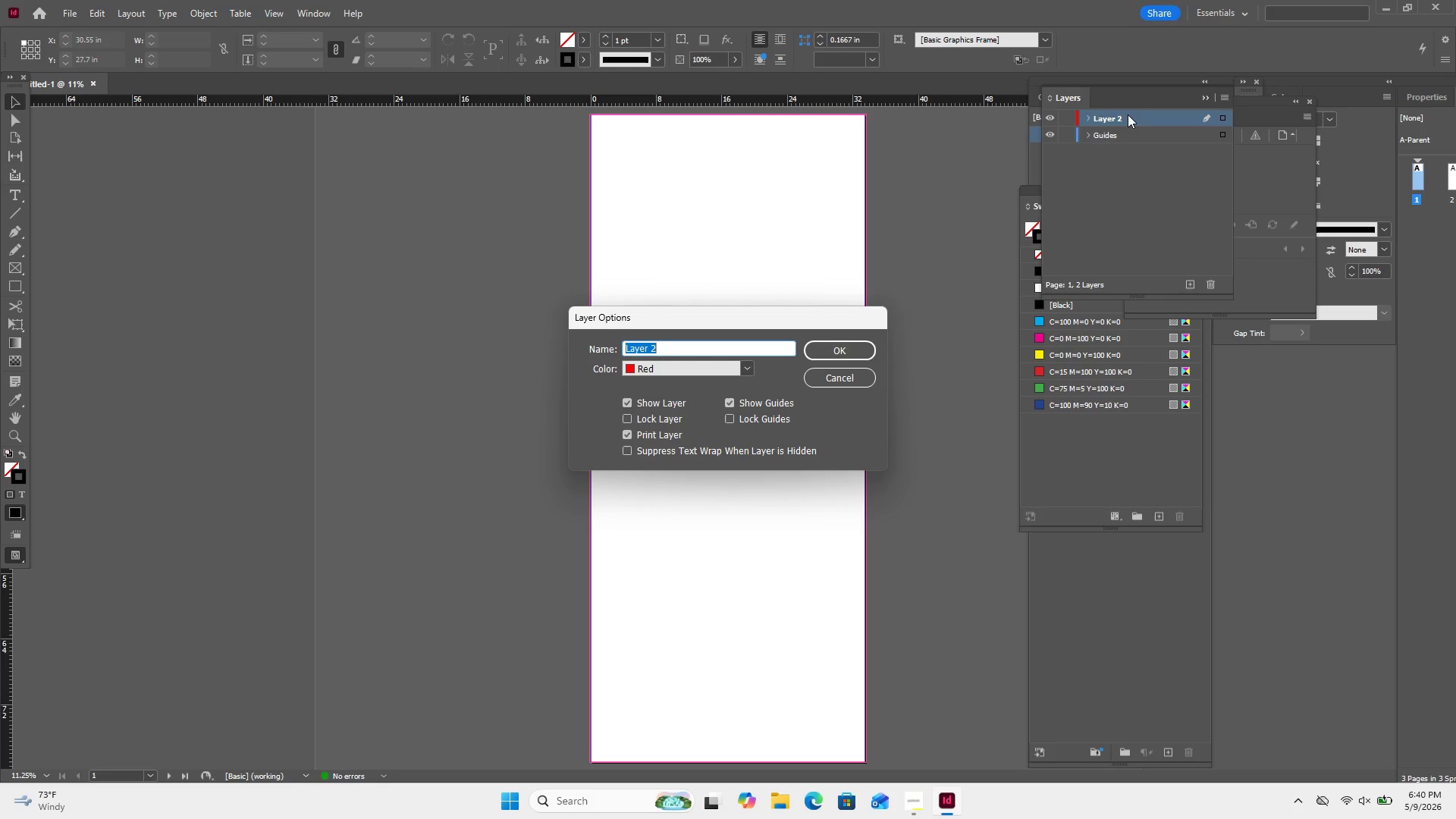 
type(elements)
 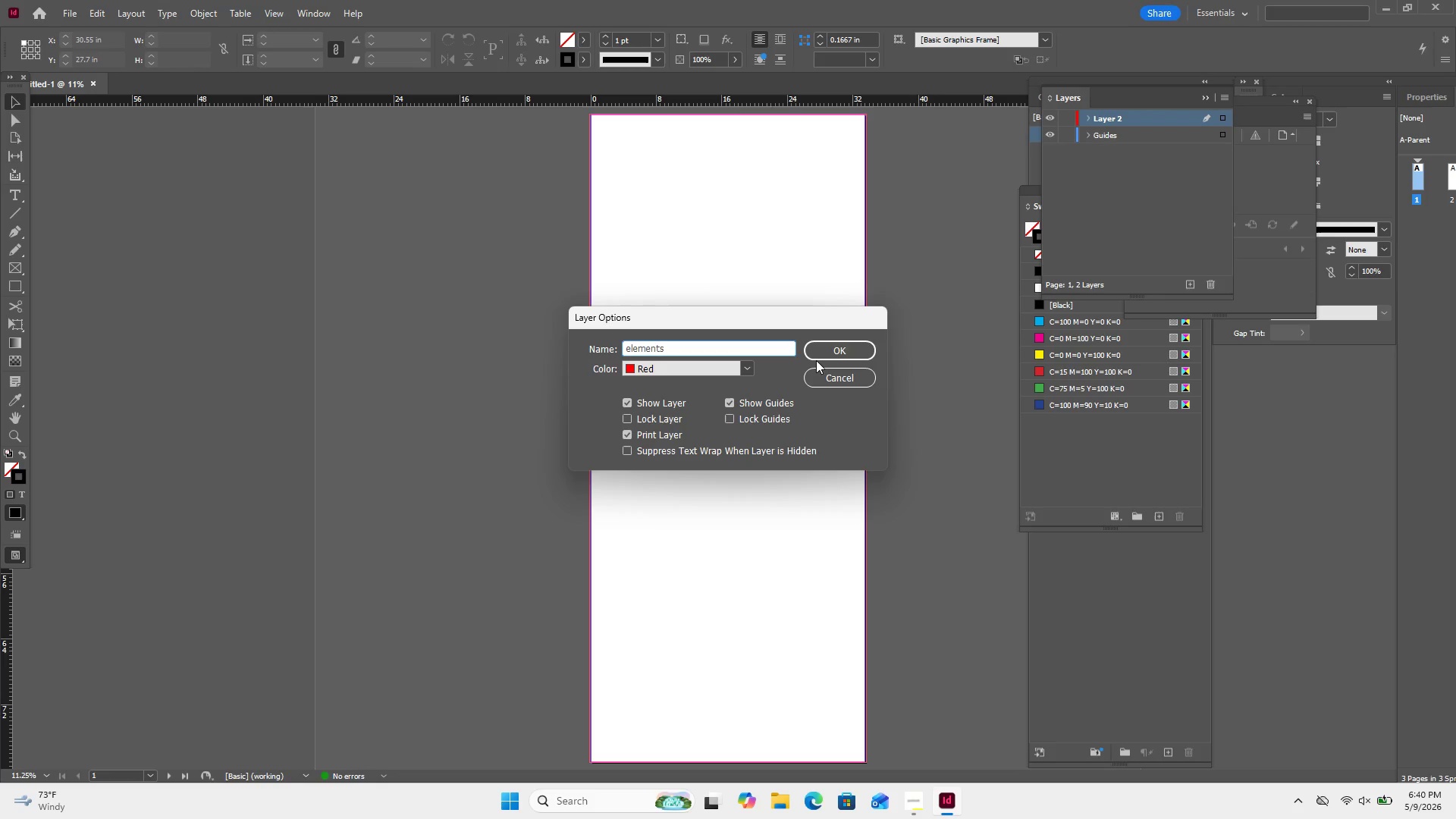 
left_click([819, 356])
 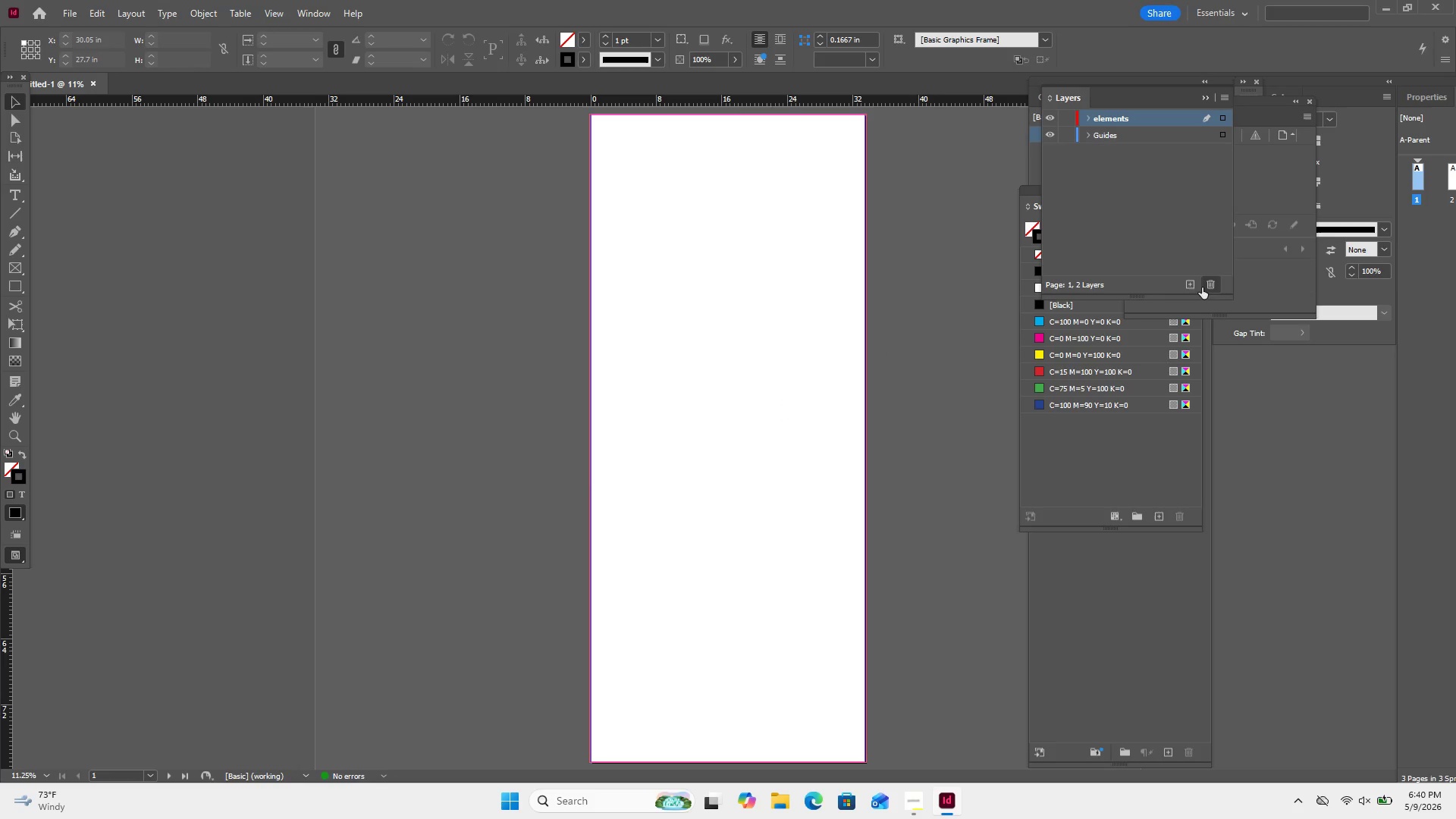 
left_click([1194, 291])
 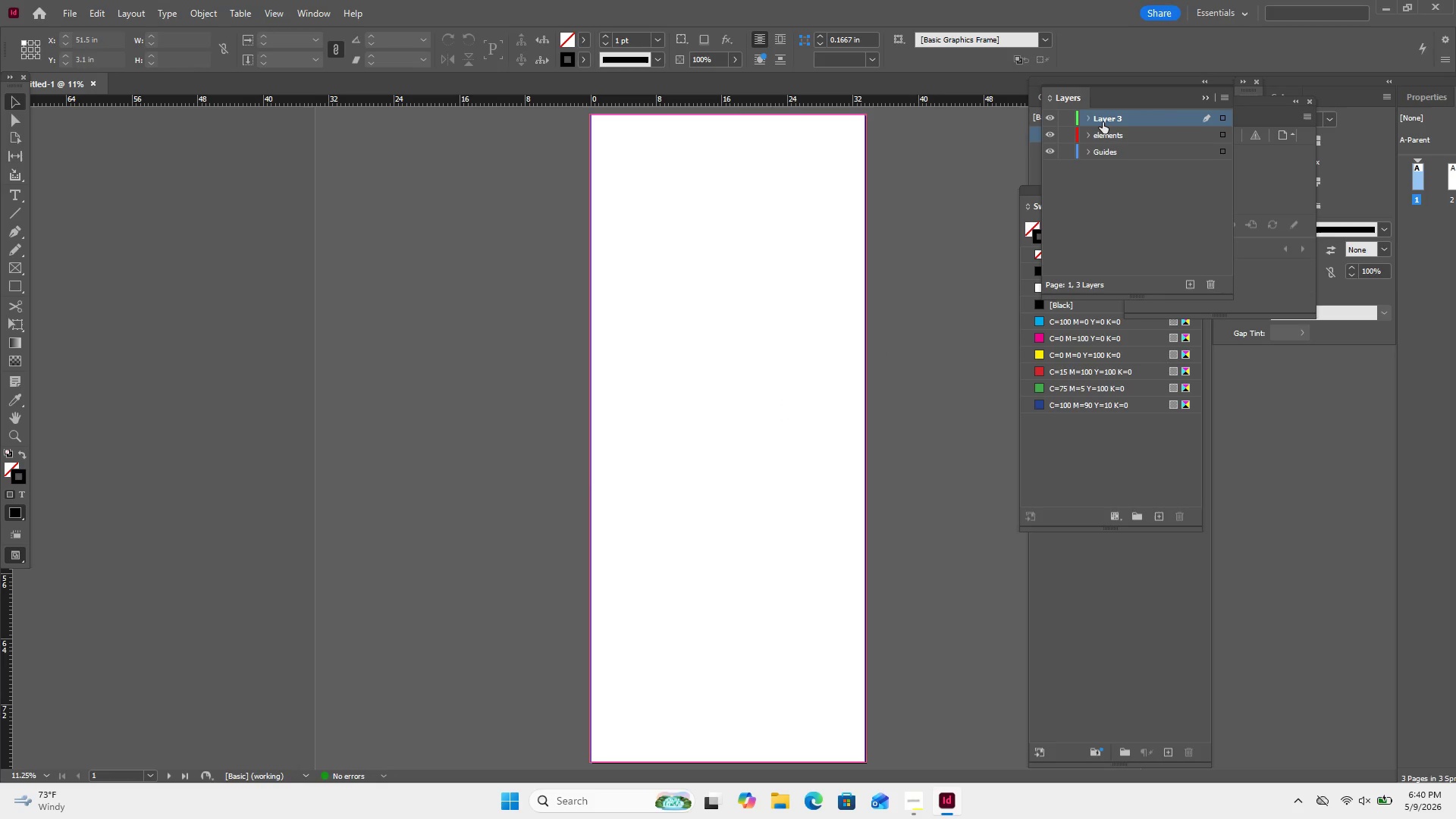 
double_click([1103, 122])
 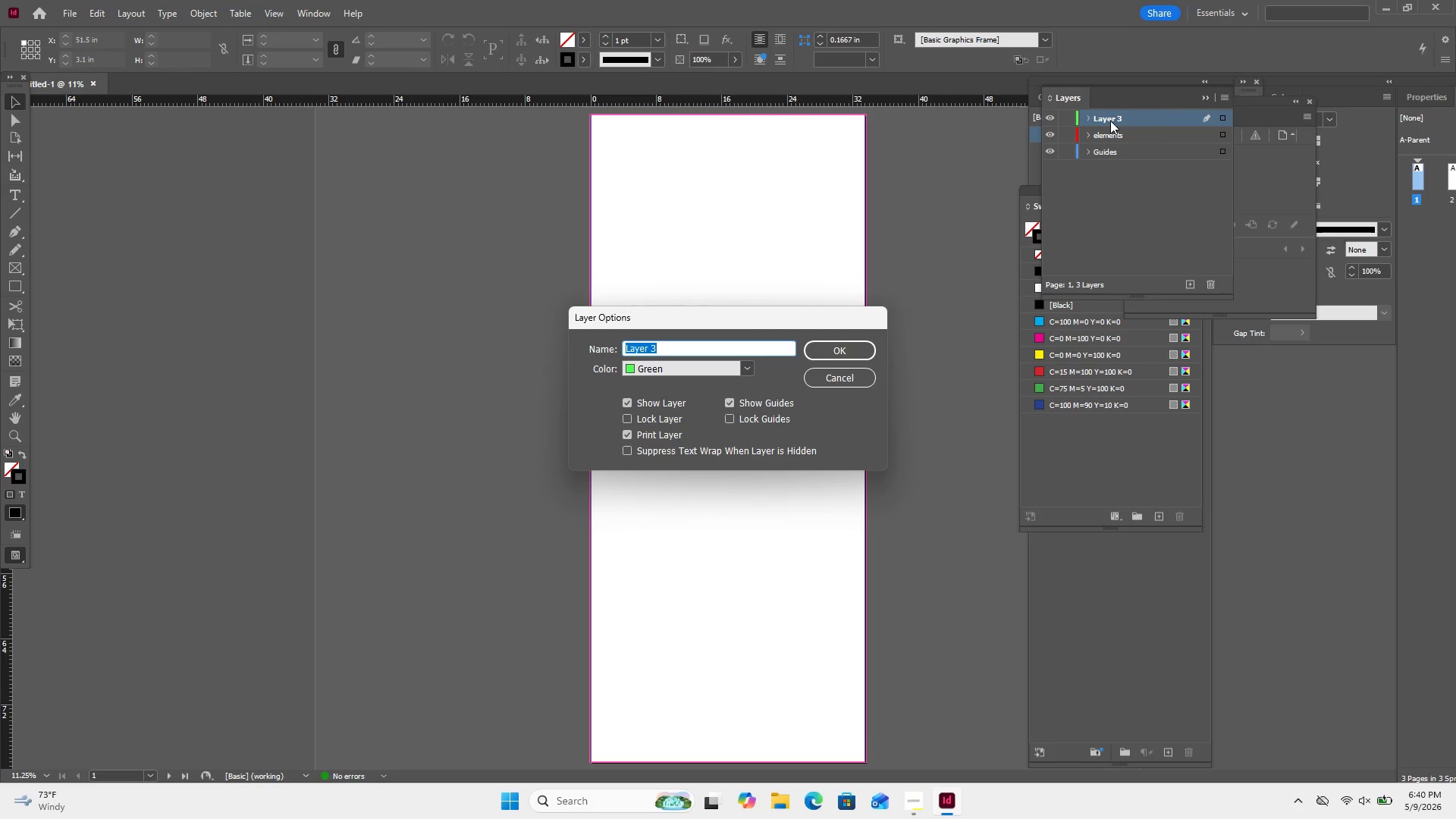 
key(Backspace)
 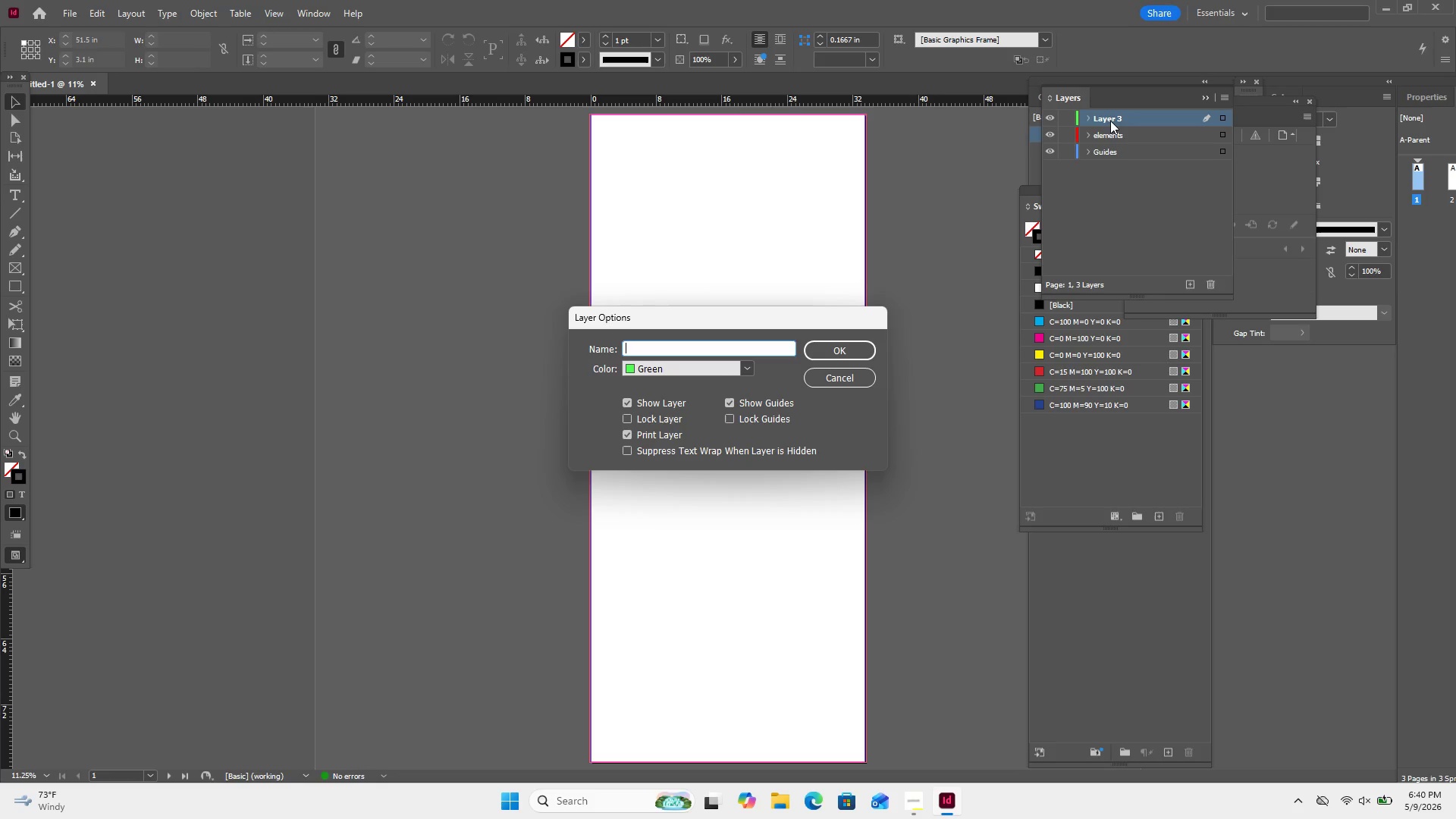 
type(texte)
key(Backspace)
 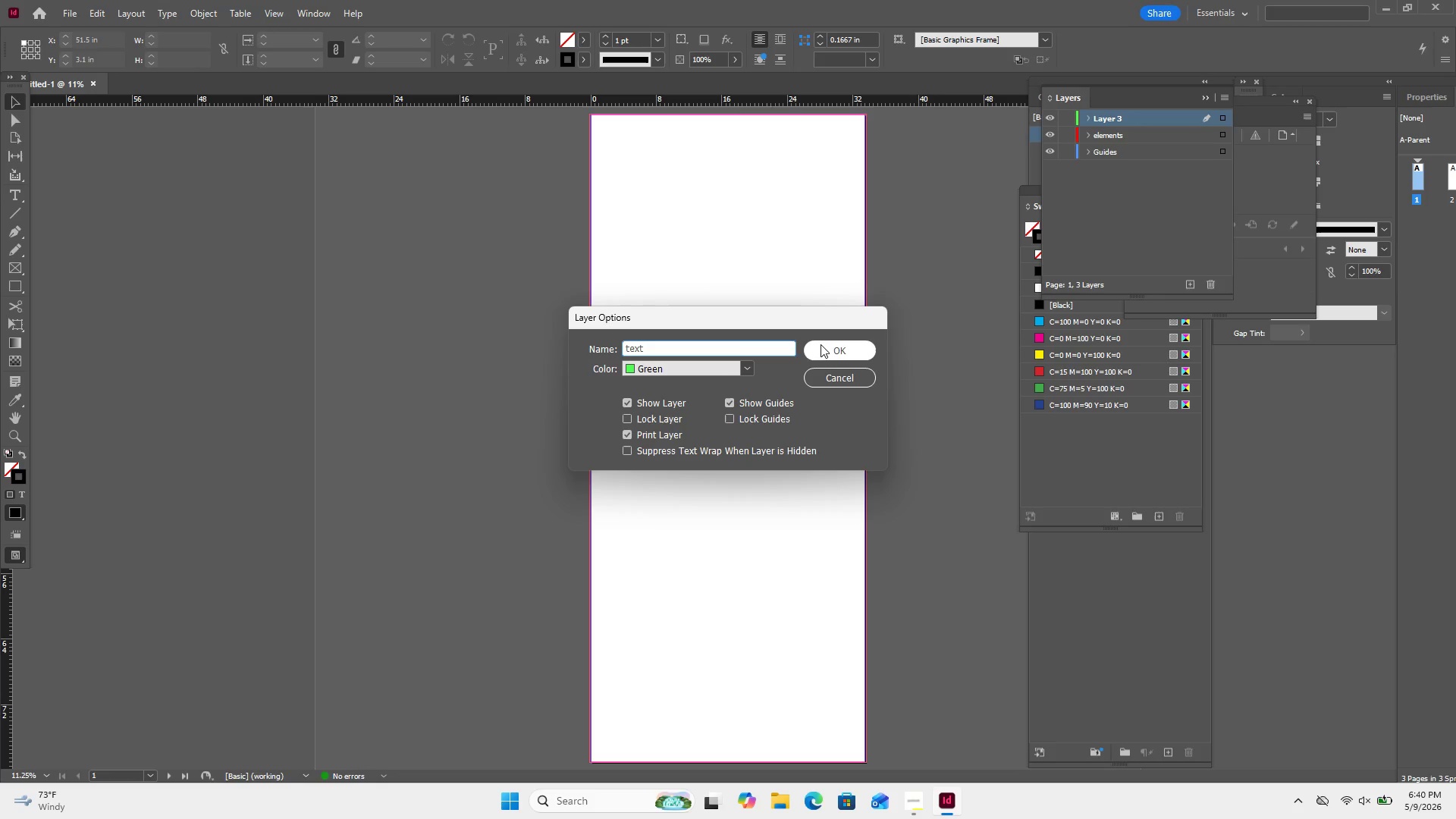 
left_click([821, 344])
 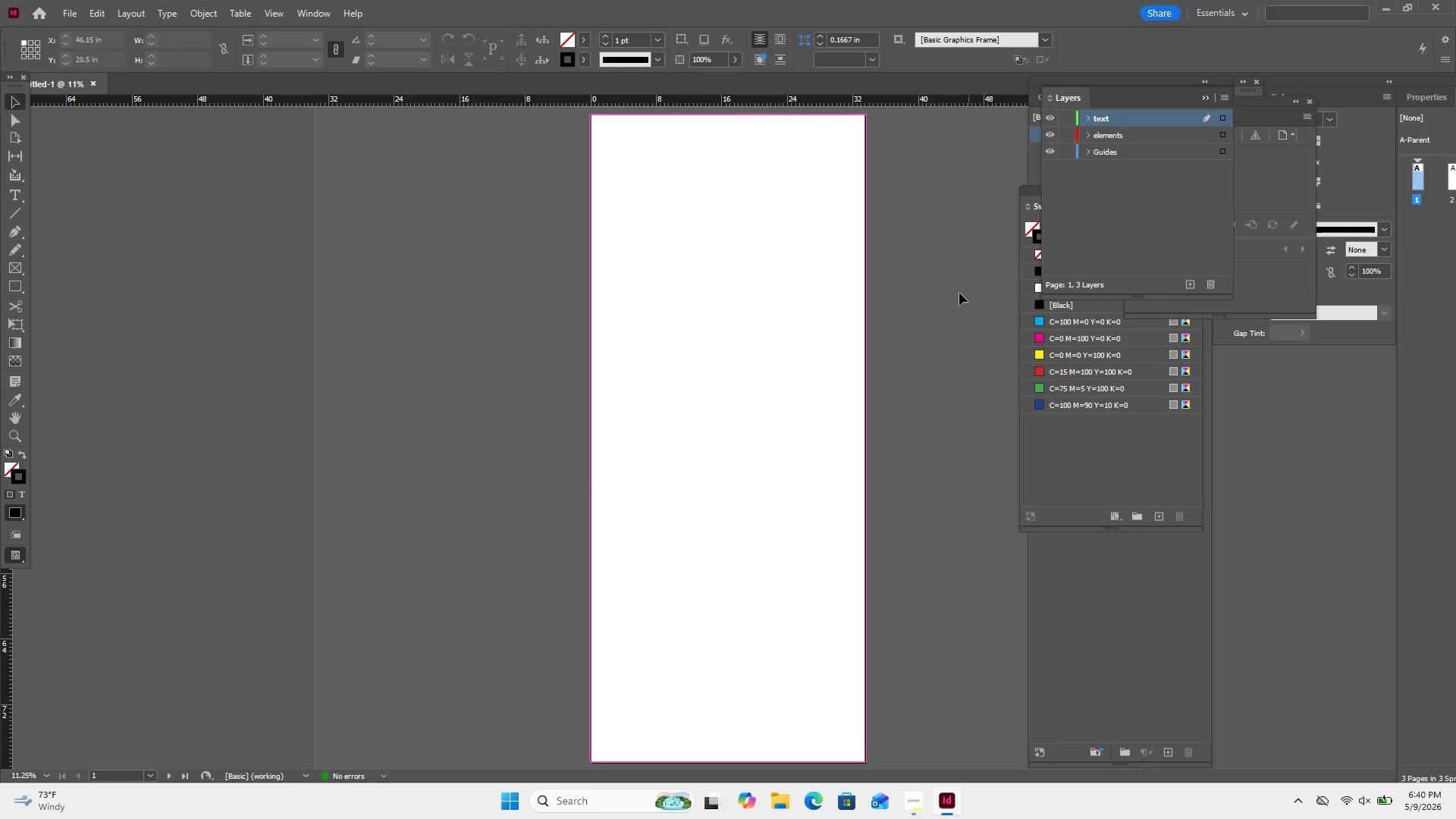 
mouse_move([1025, 382])
 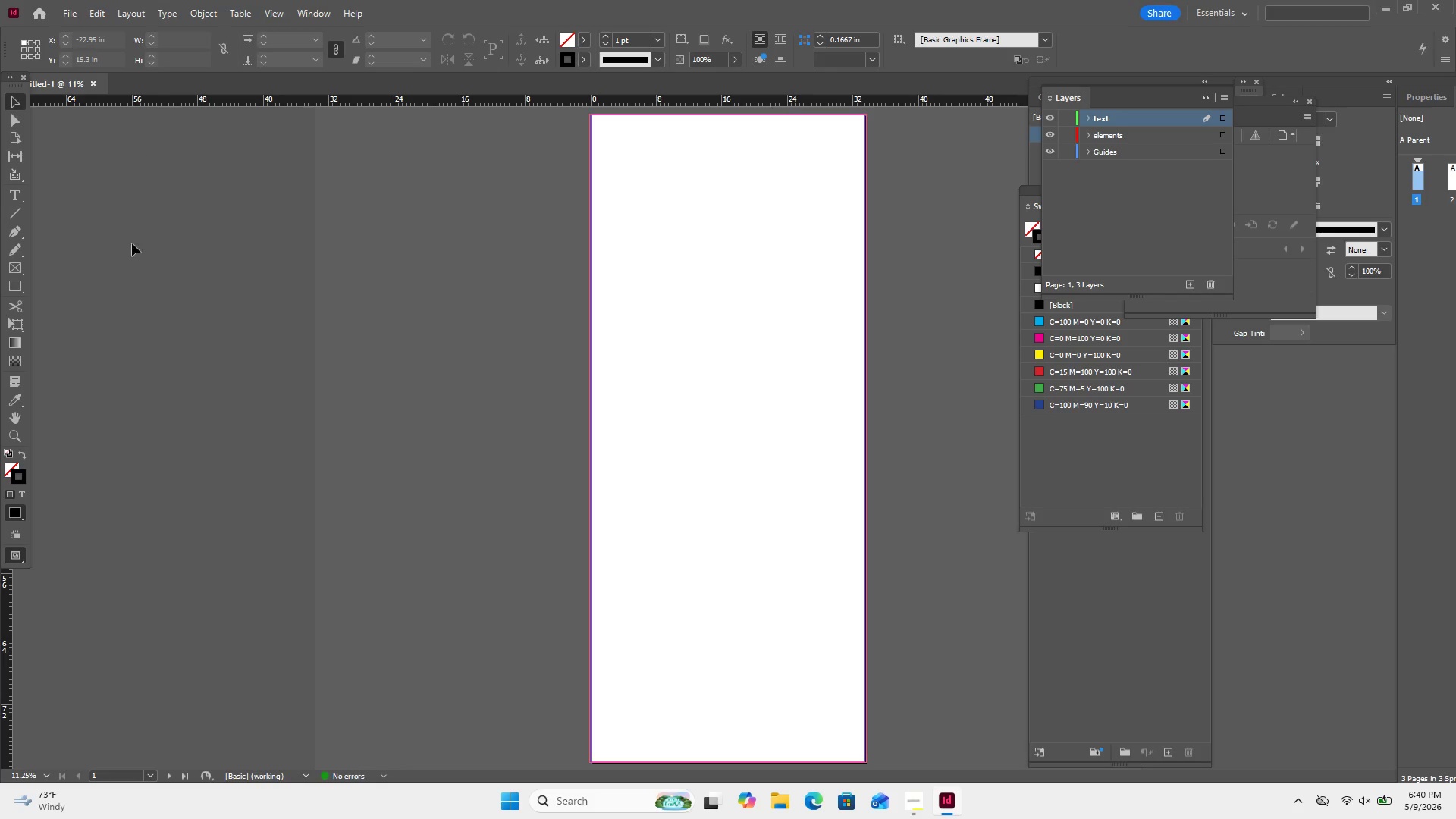 
wait(12.01)
 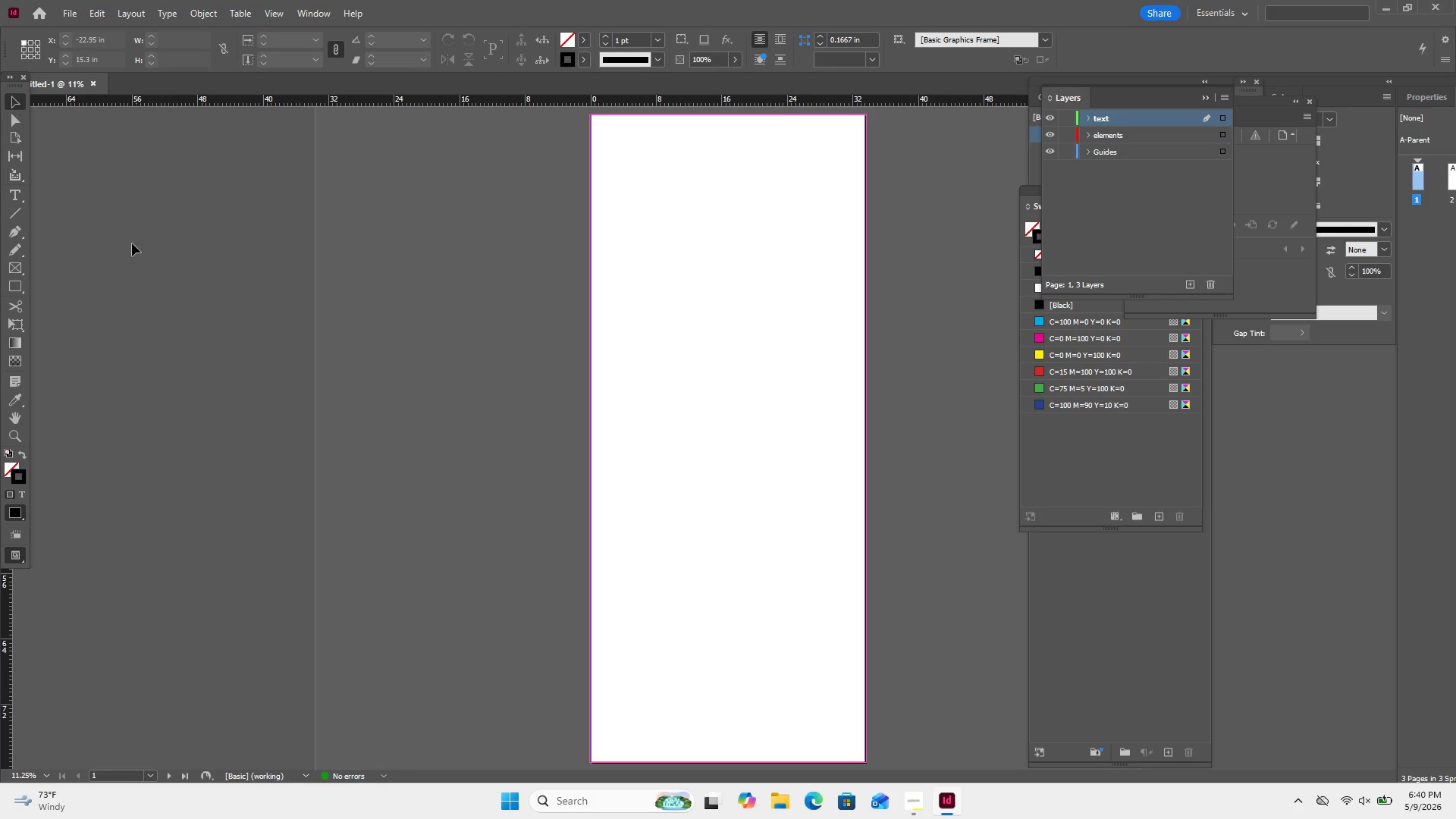 
left_click_drag(start_coordinate=[591, 116], to_coordinate=[861, 758])
 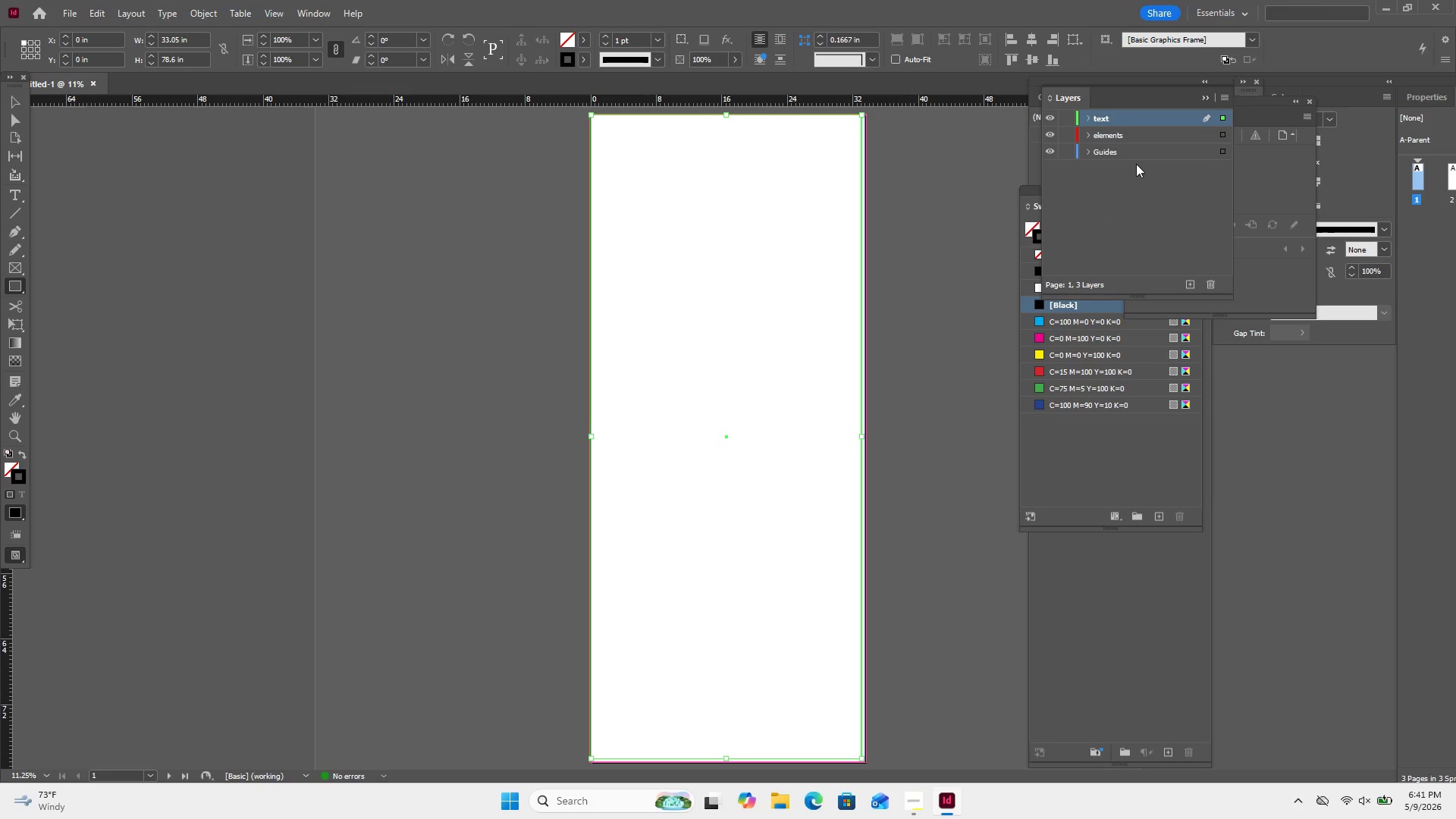 
key(Control+Z)
 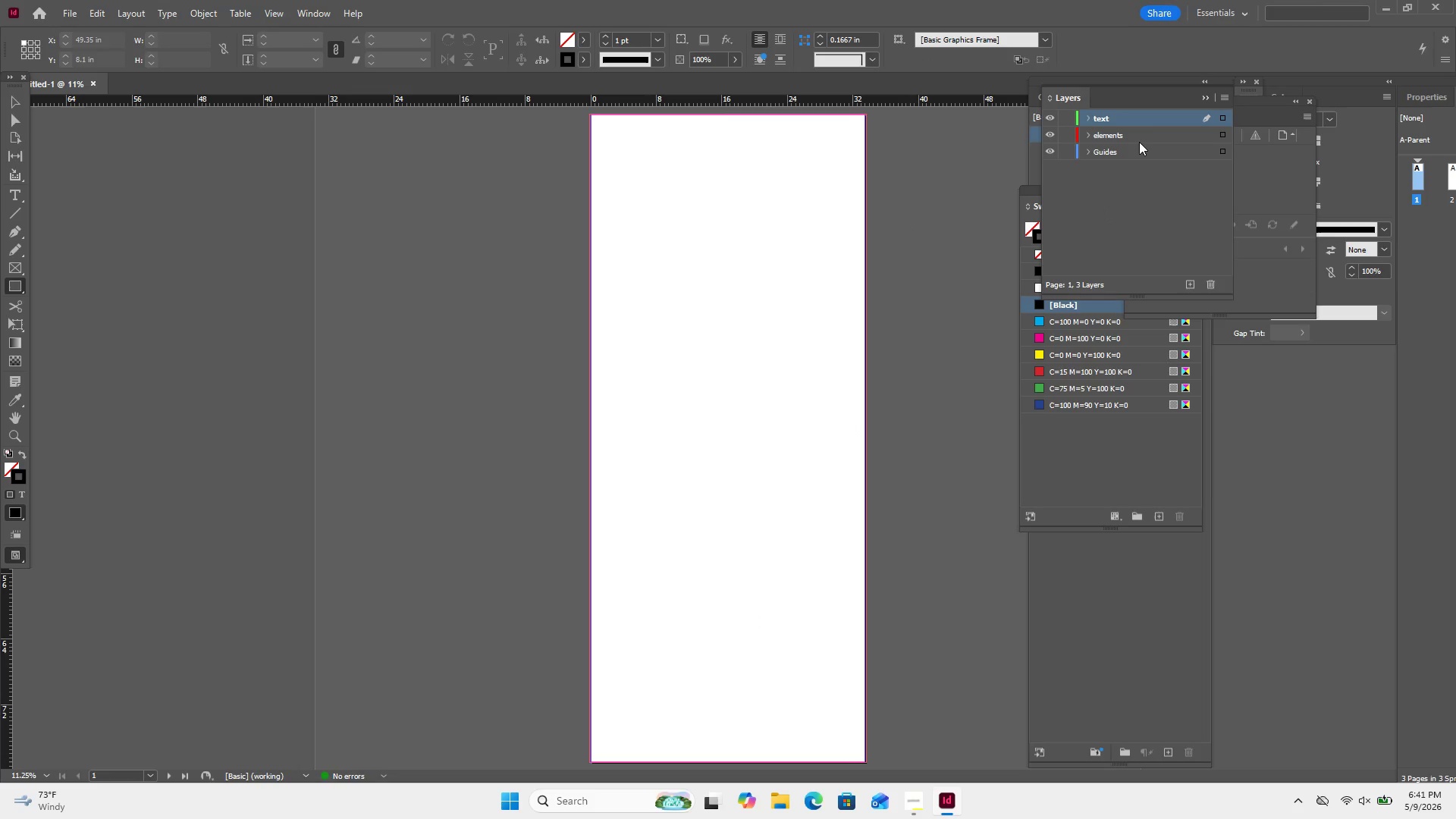 
left_click([1143, 140])
 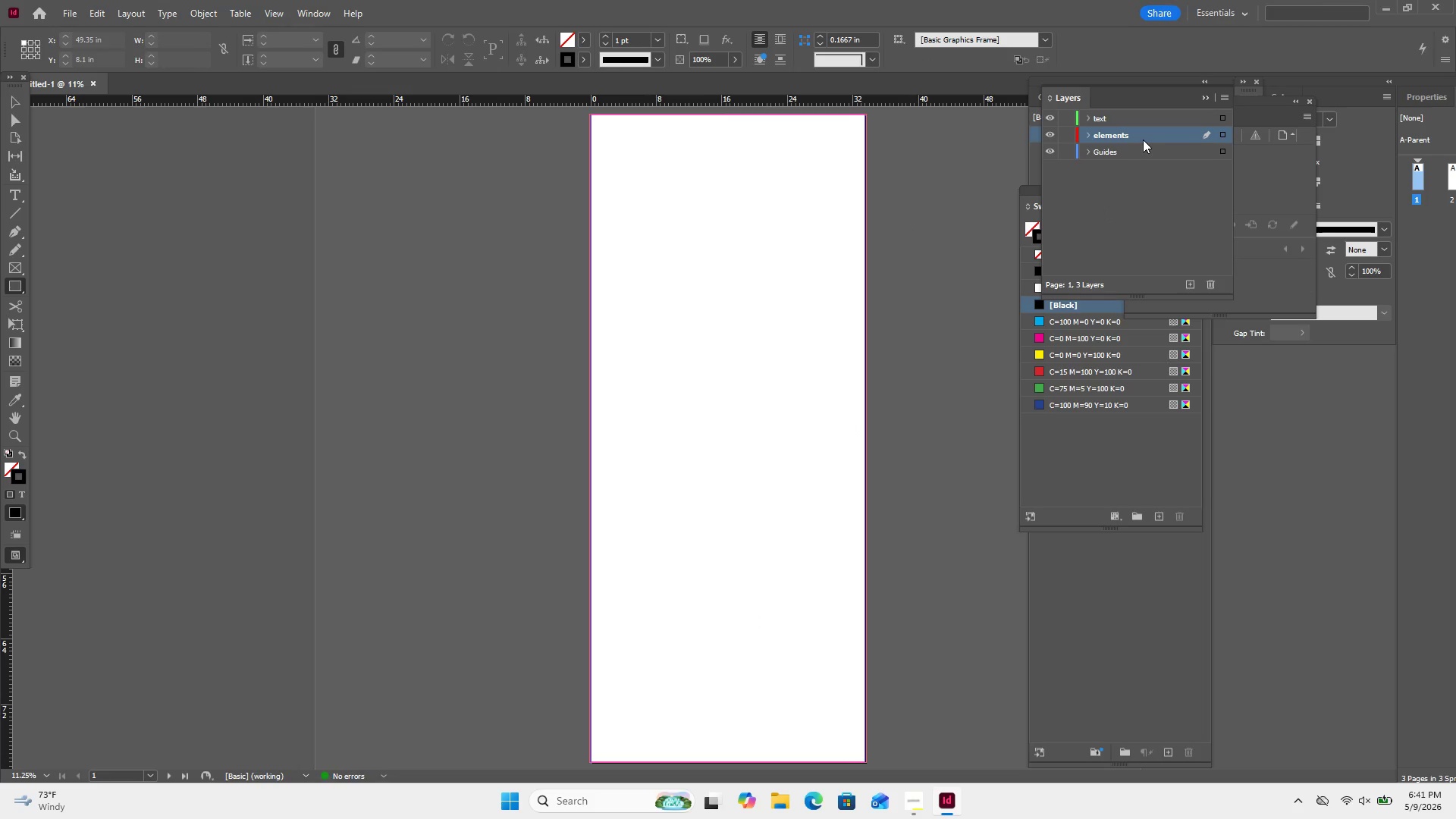 
left_click([1146, 150])
 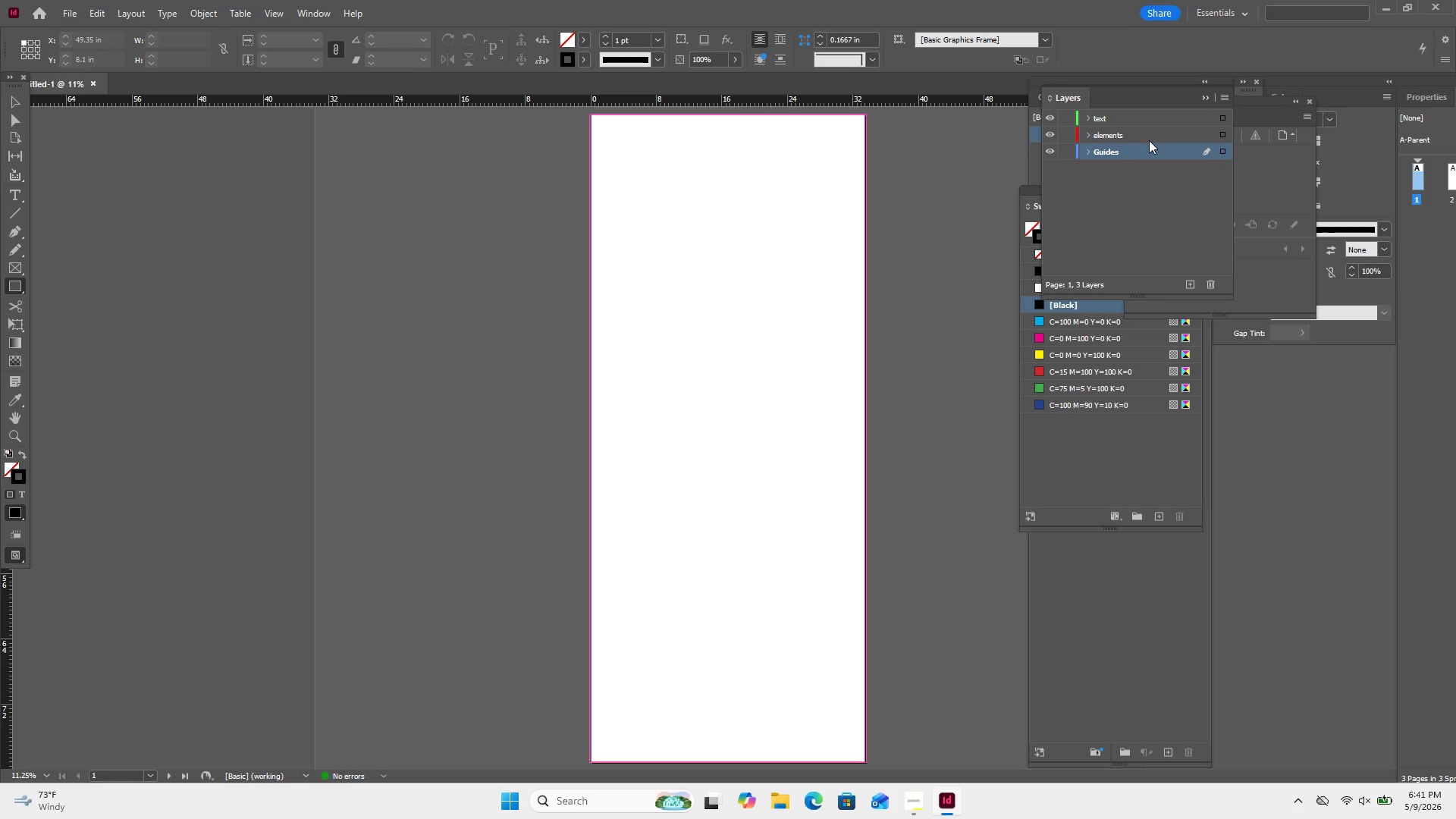 
wait(15.05)
 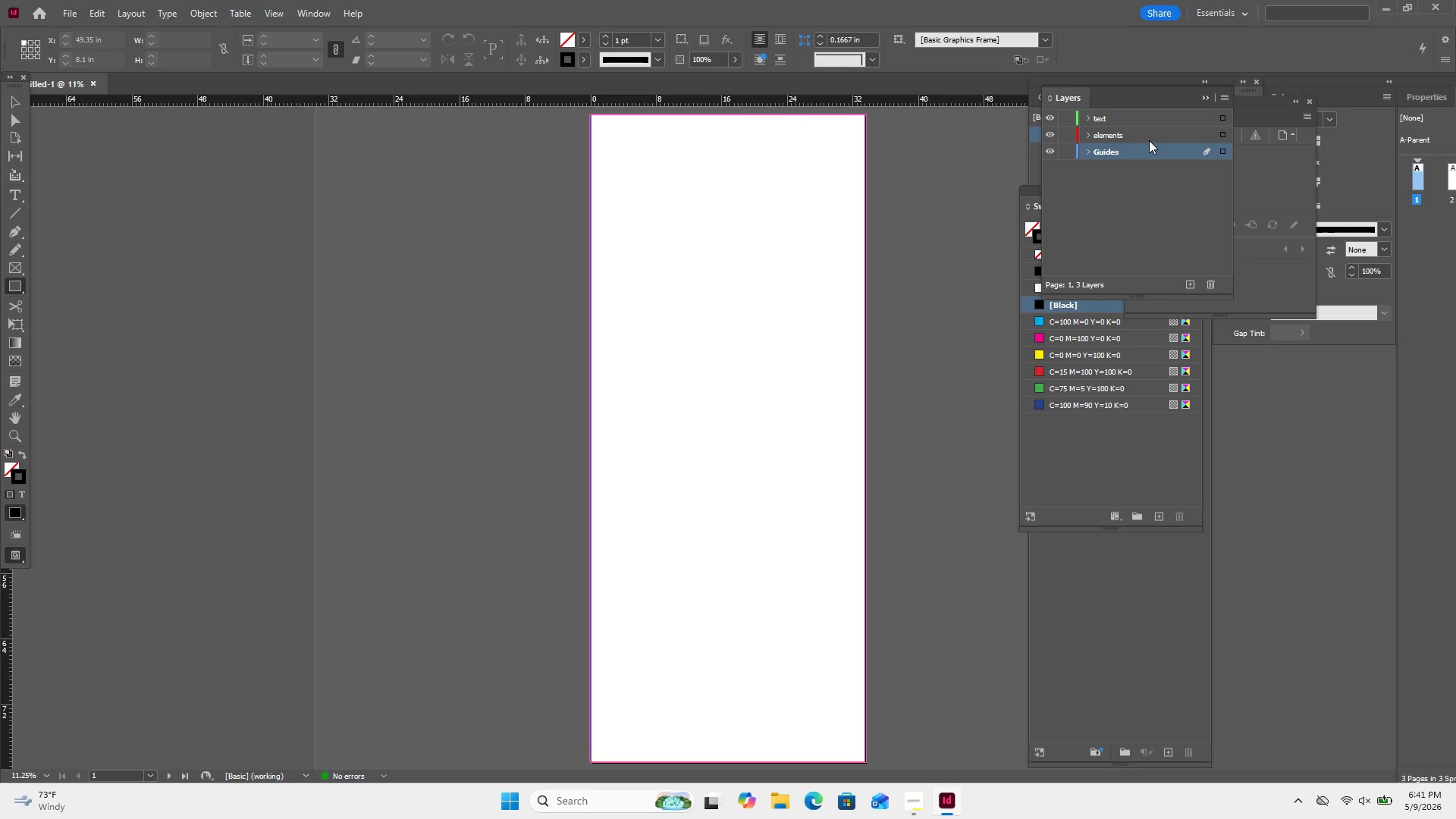 
left_click_drag(start_coordinate=[592, 118], to_coordinate=[864, 704])
 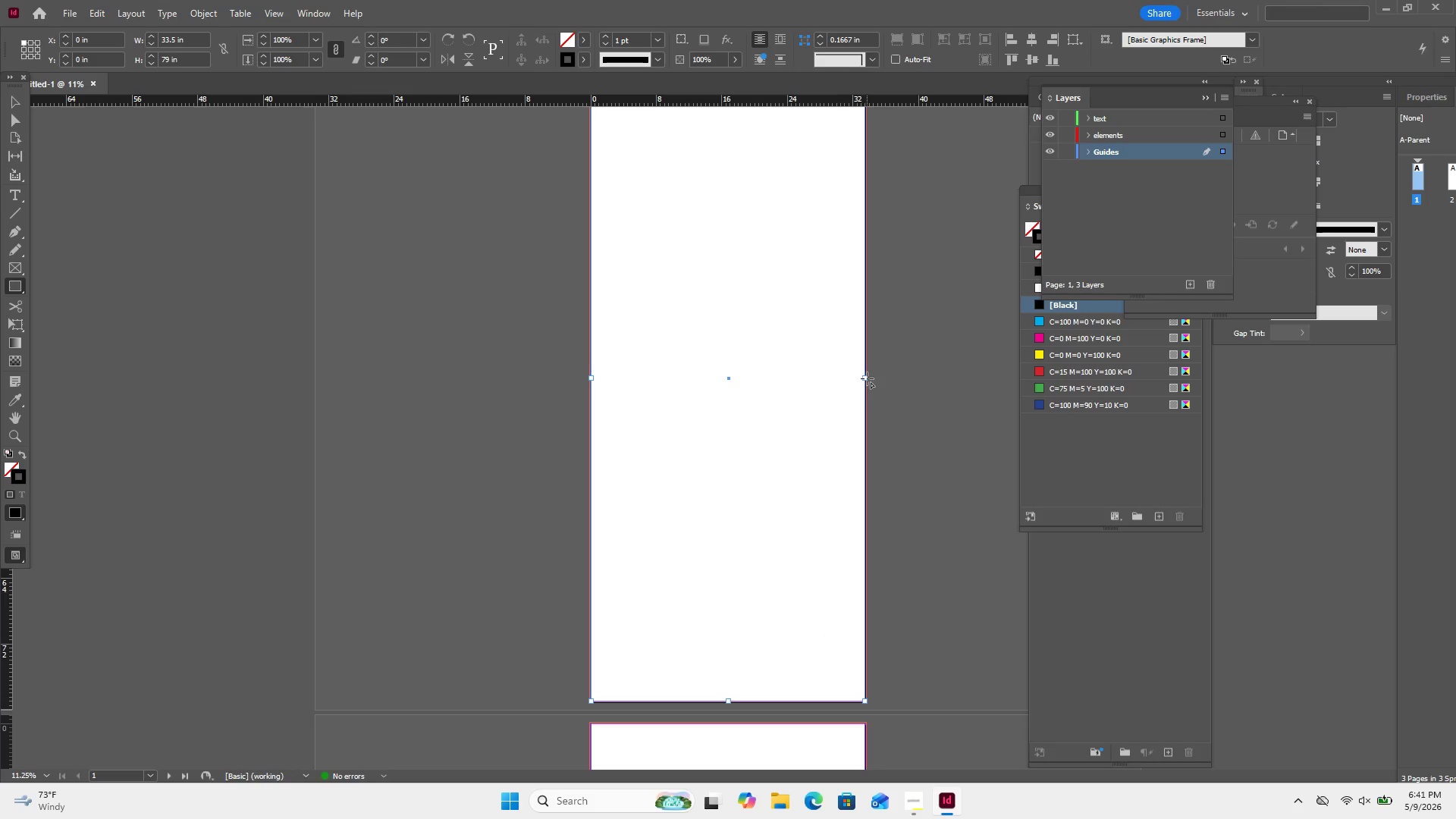 
wait(7.03)
 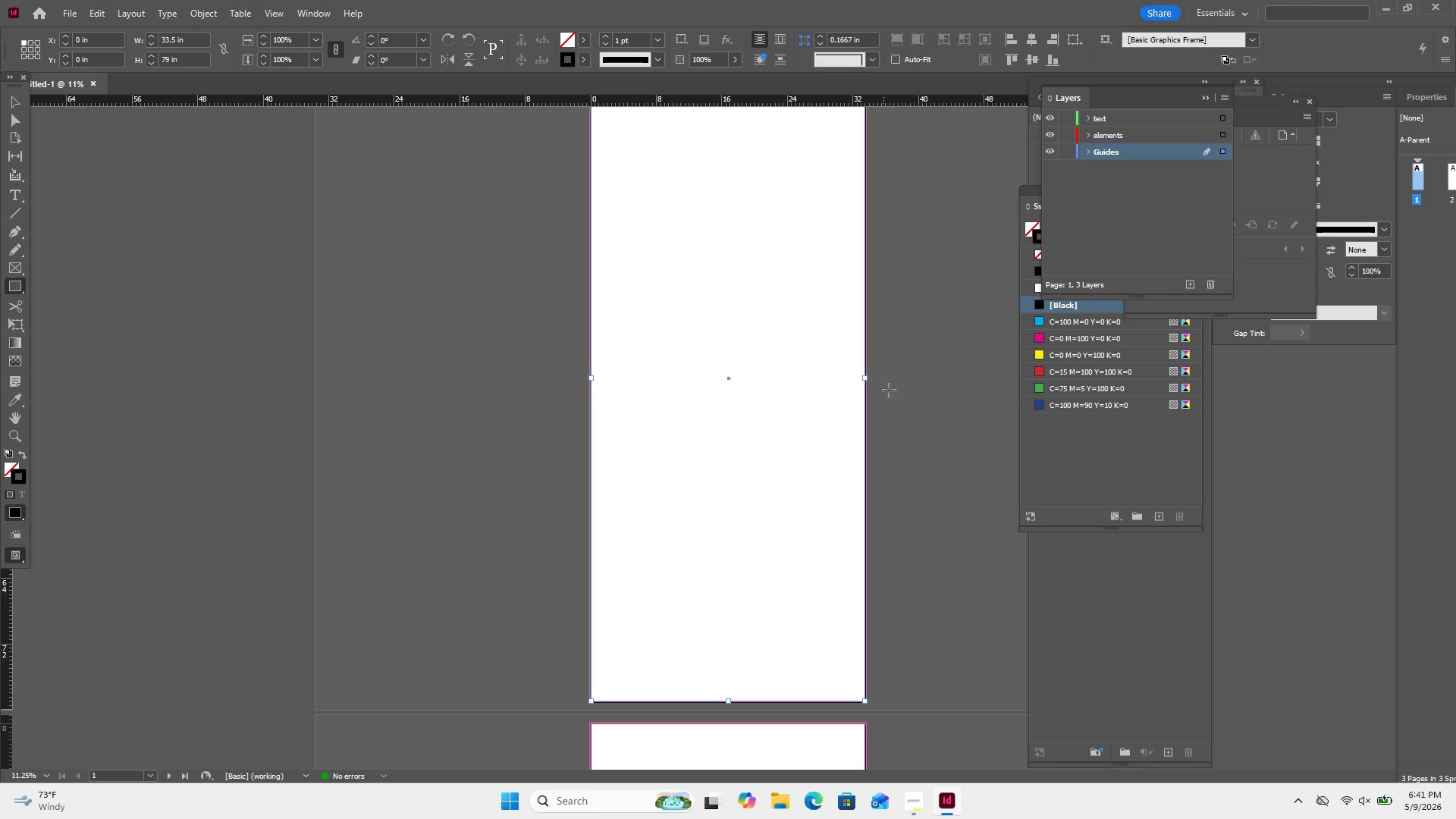 
left_click([16, 93])
 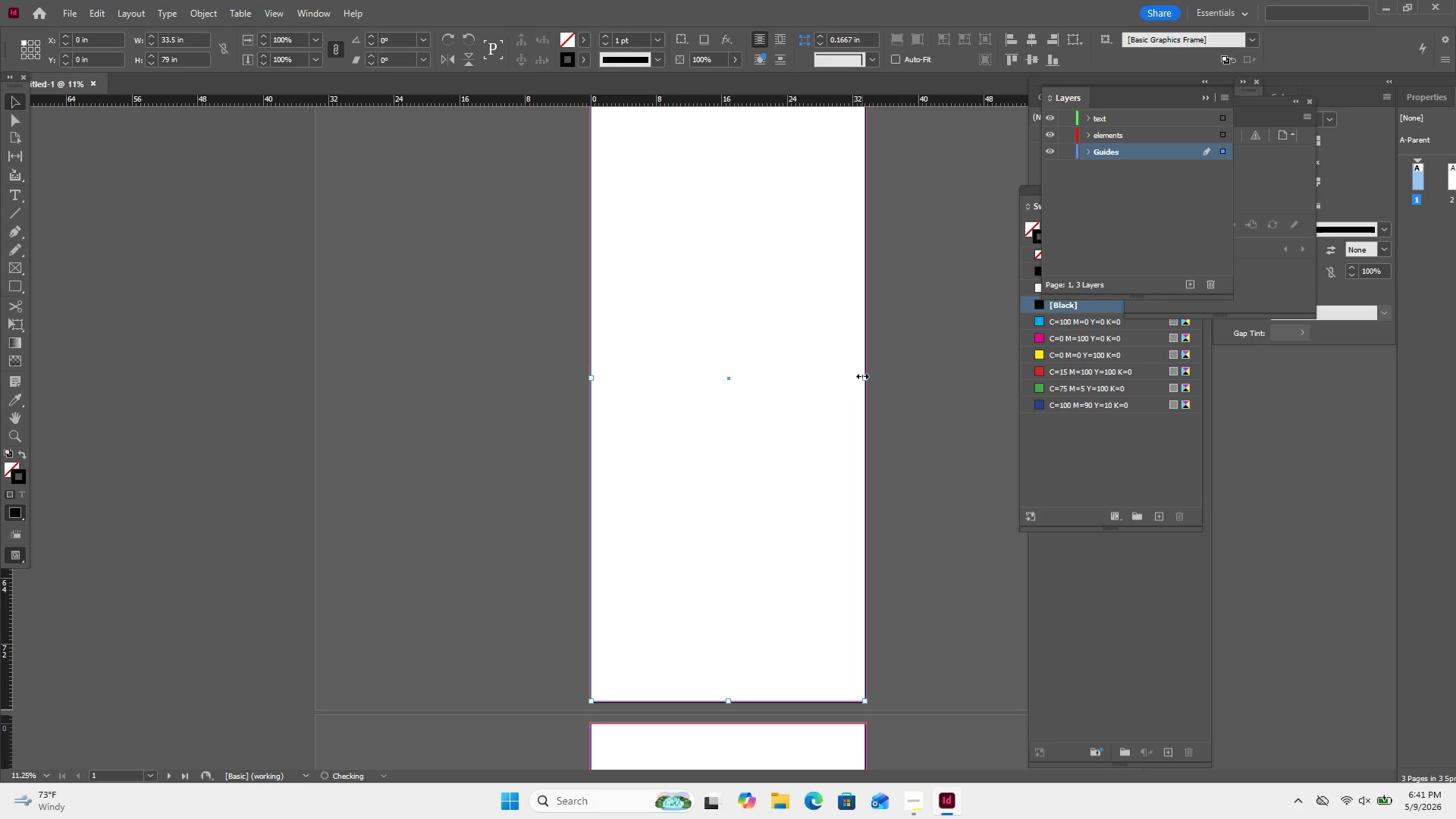 
wait(7.58)
 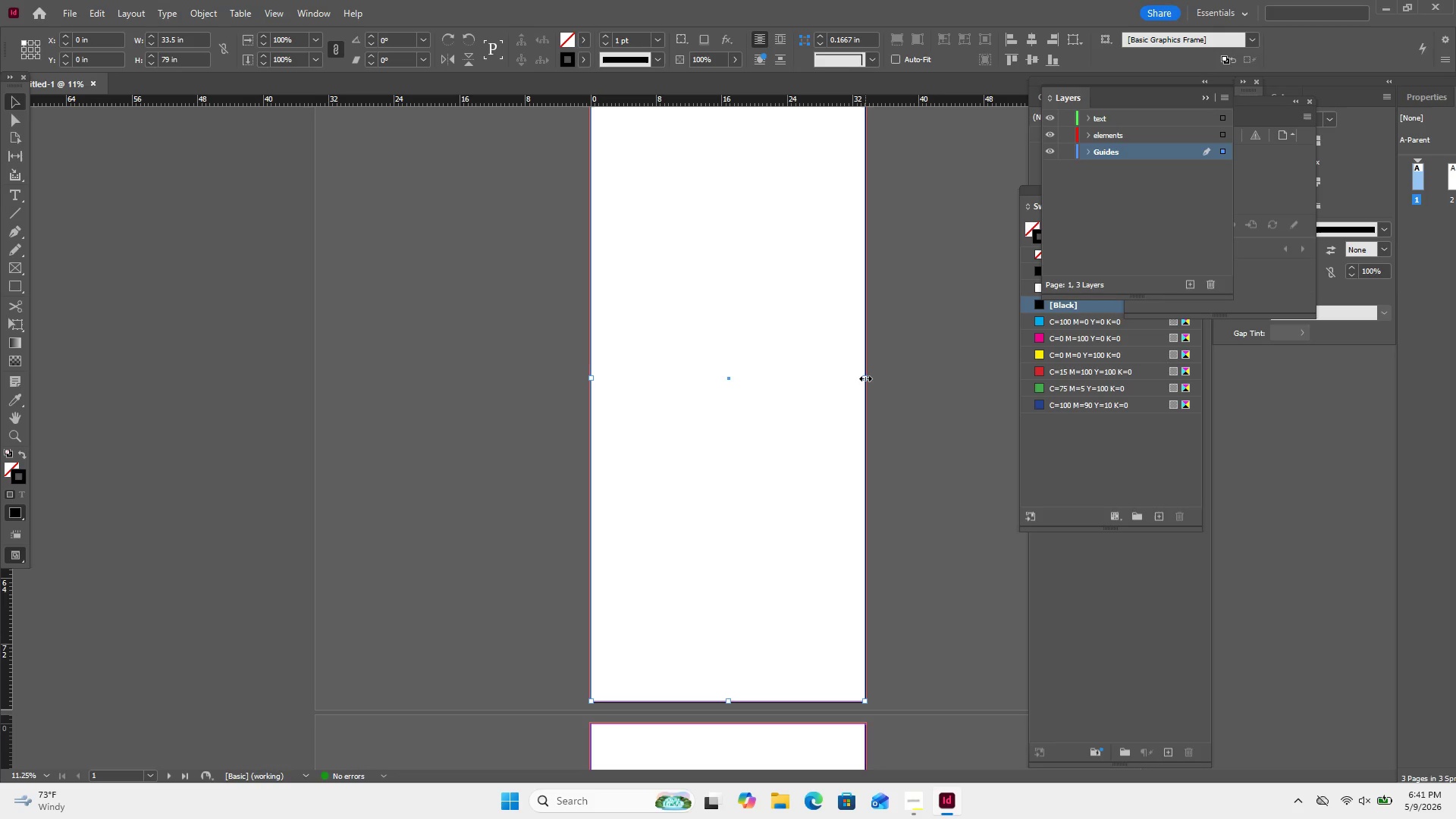 
key(Control+Equal)
 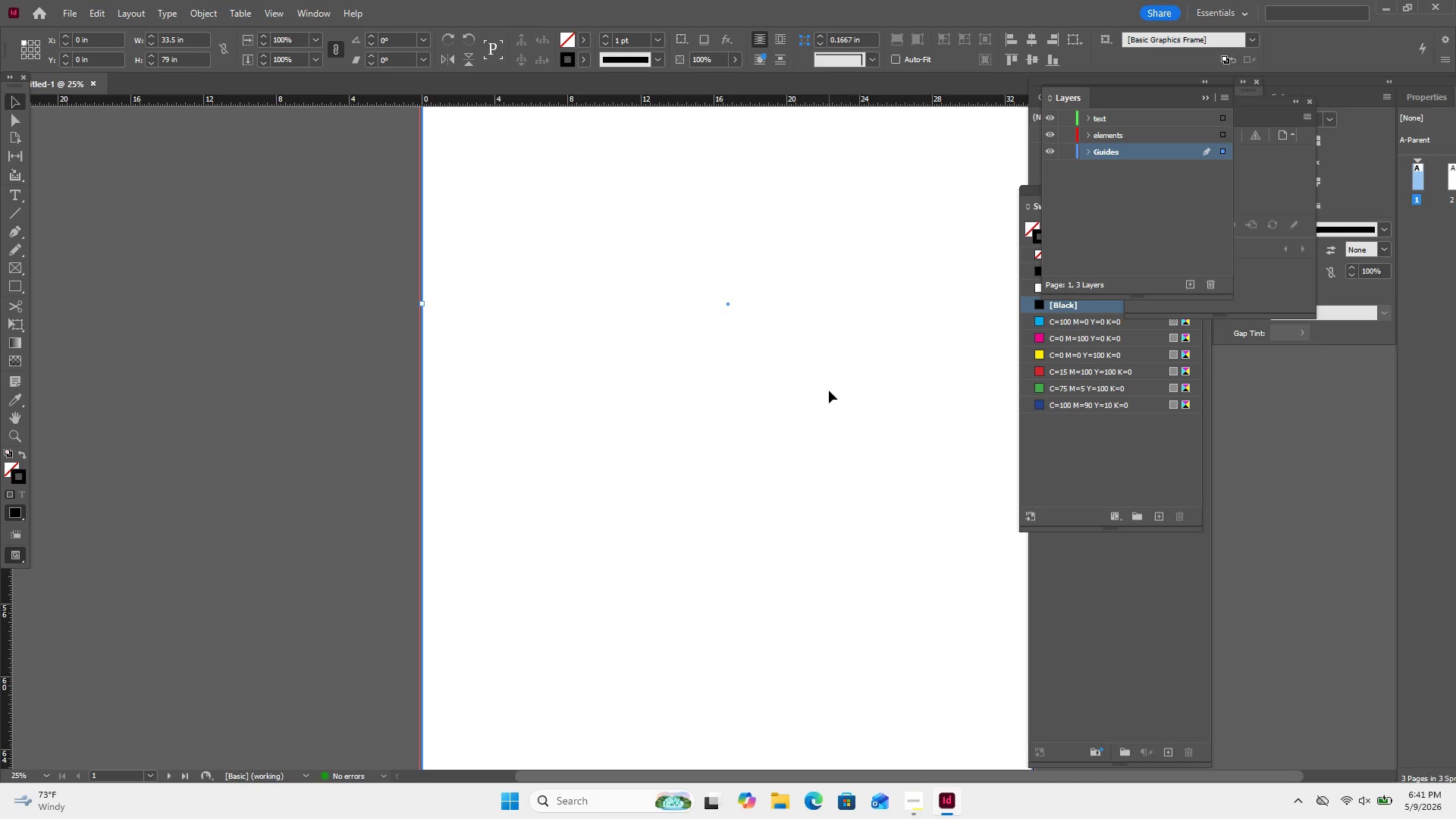 
key(Control+Equal)
 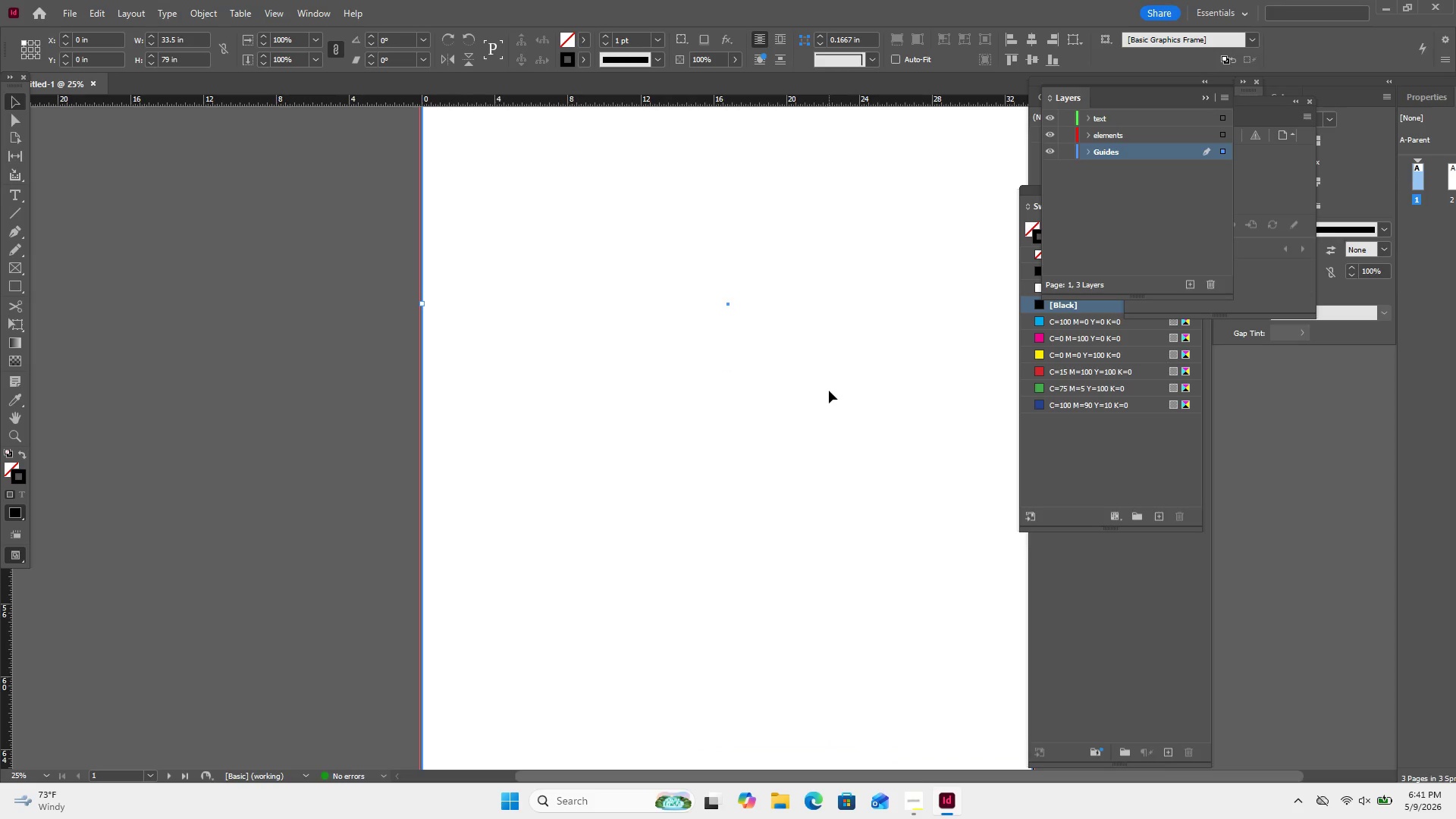 
scroll: coordinate [829, 391], scroll_direction: none, amount: 0.0
 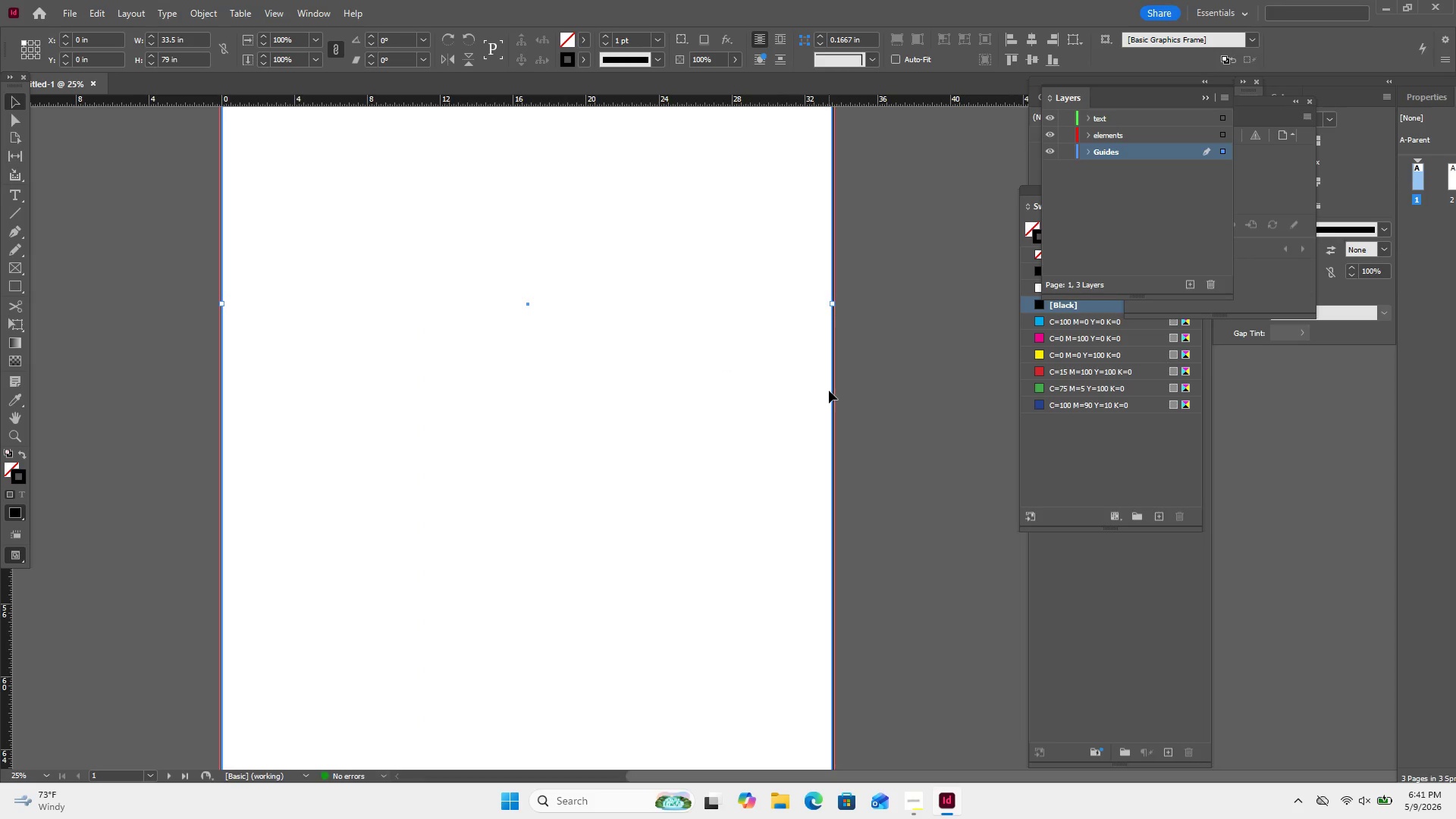 
left_click([829, 391])
 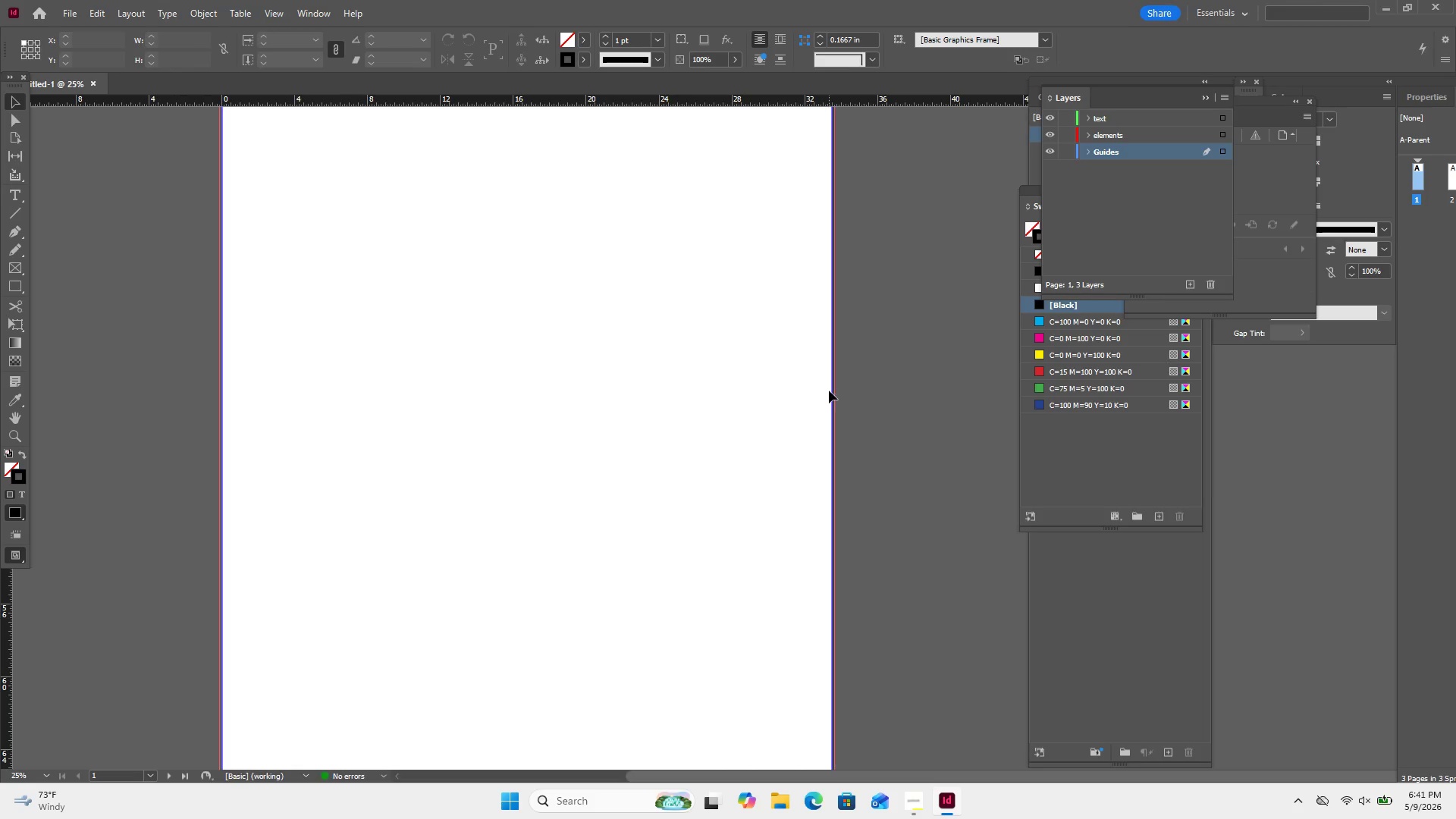 
key(ArrowLeft)
 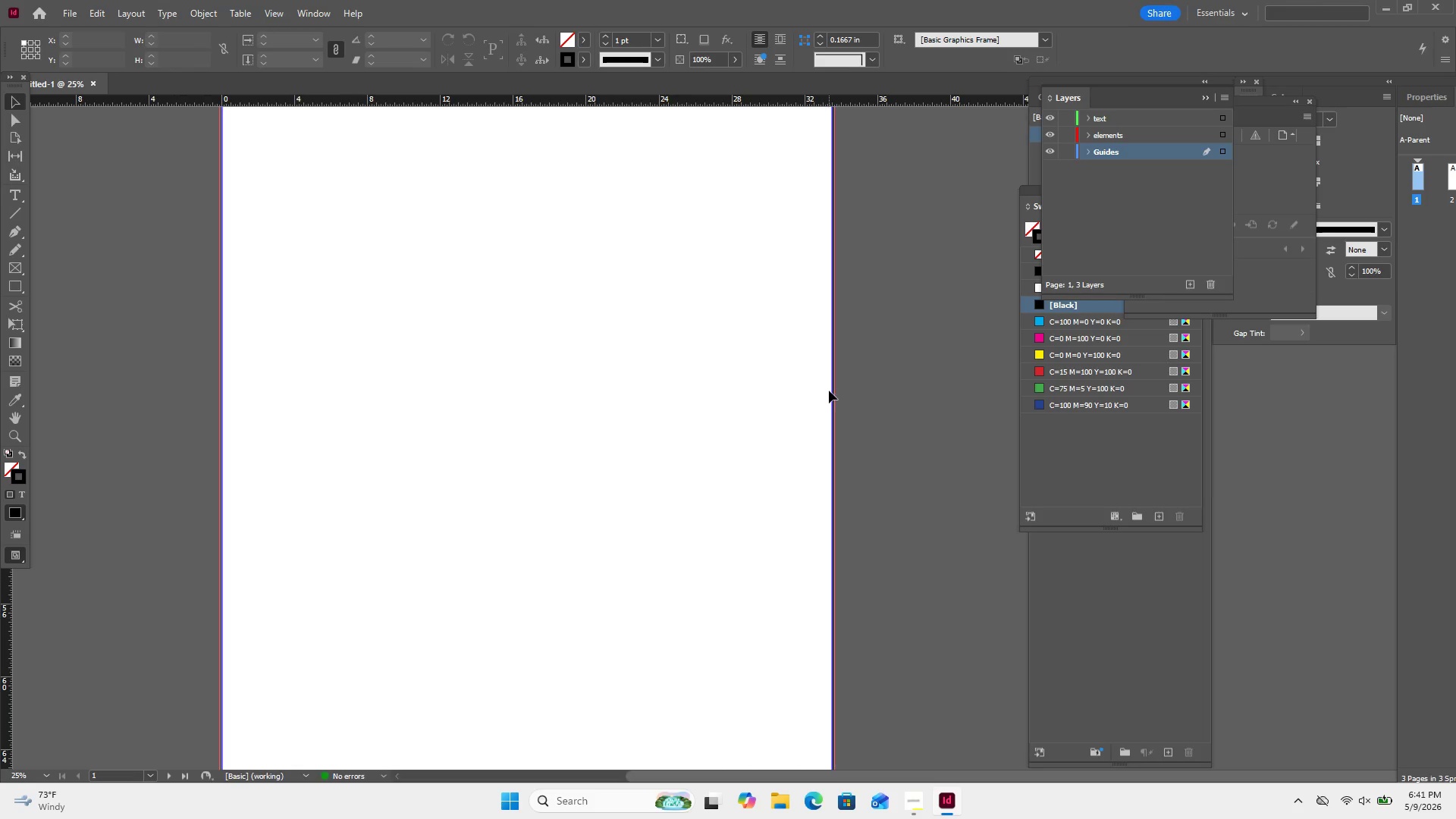 
key(ArrowLeft)
 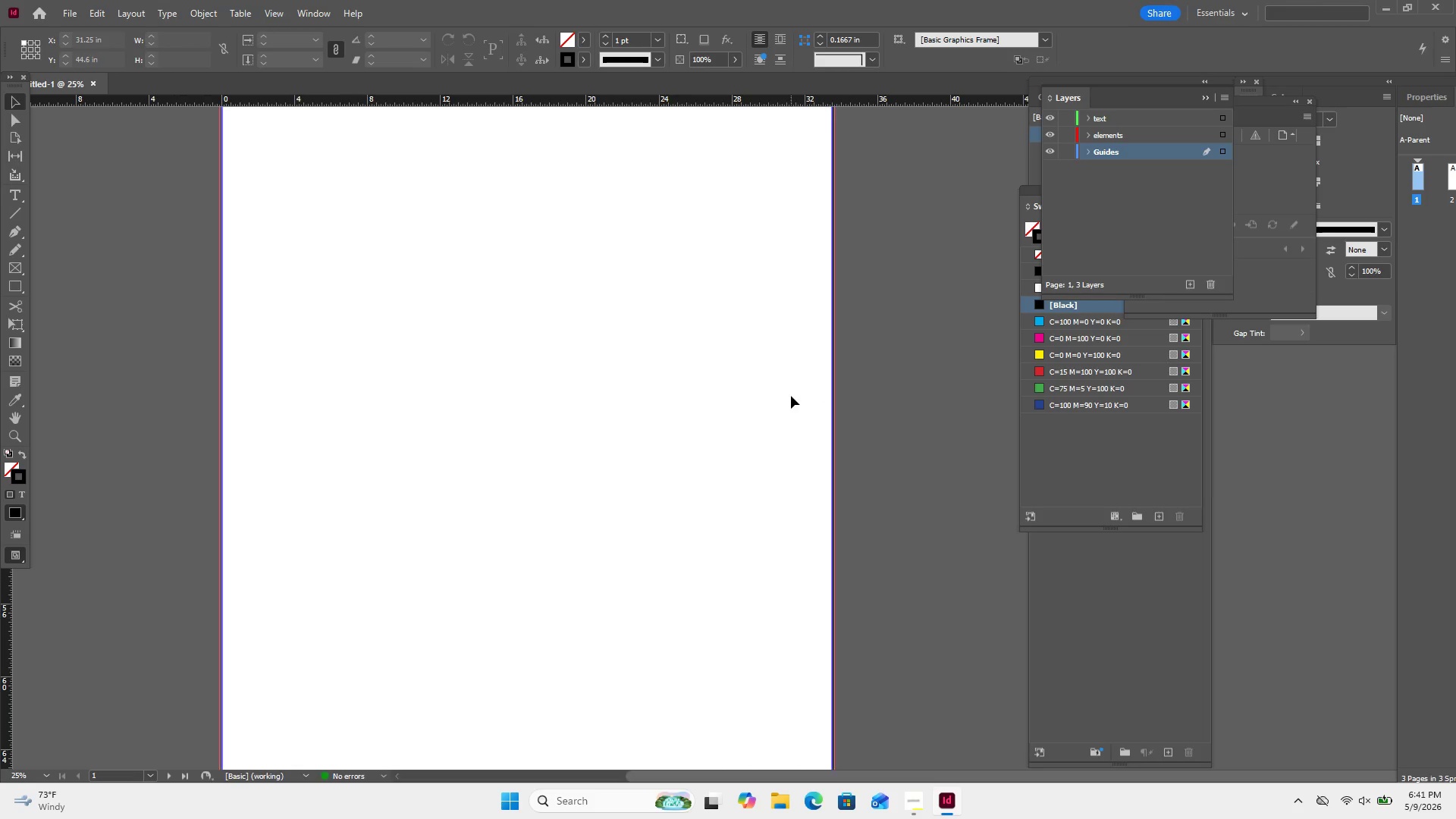 
left_click_drag(start_coordinate=[791, 396], to_coordinate=[748, 402])
 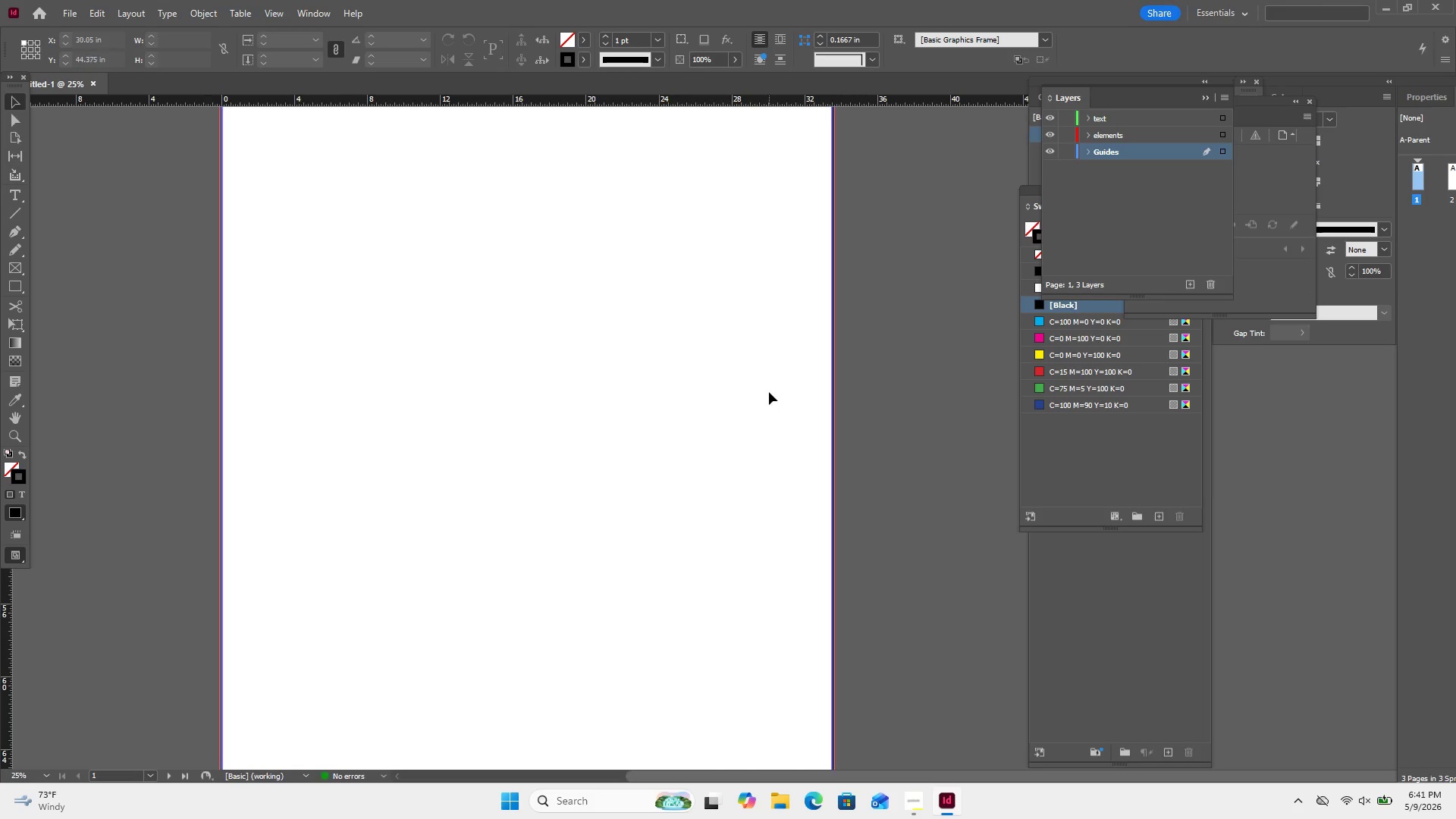 
left_click_drag(start_coordinate=[769, 392], to_coordinate=[664, 401])
 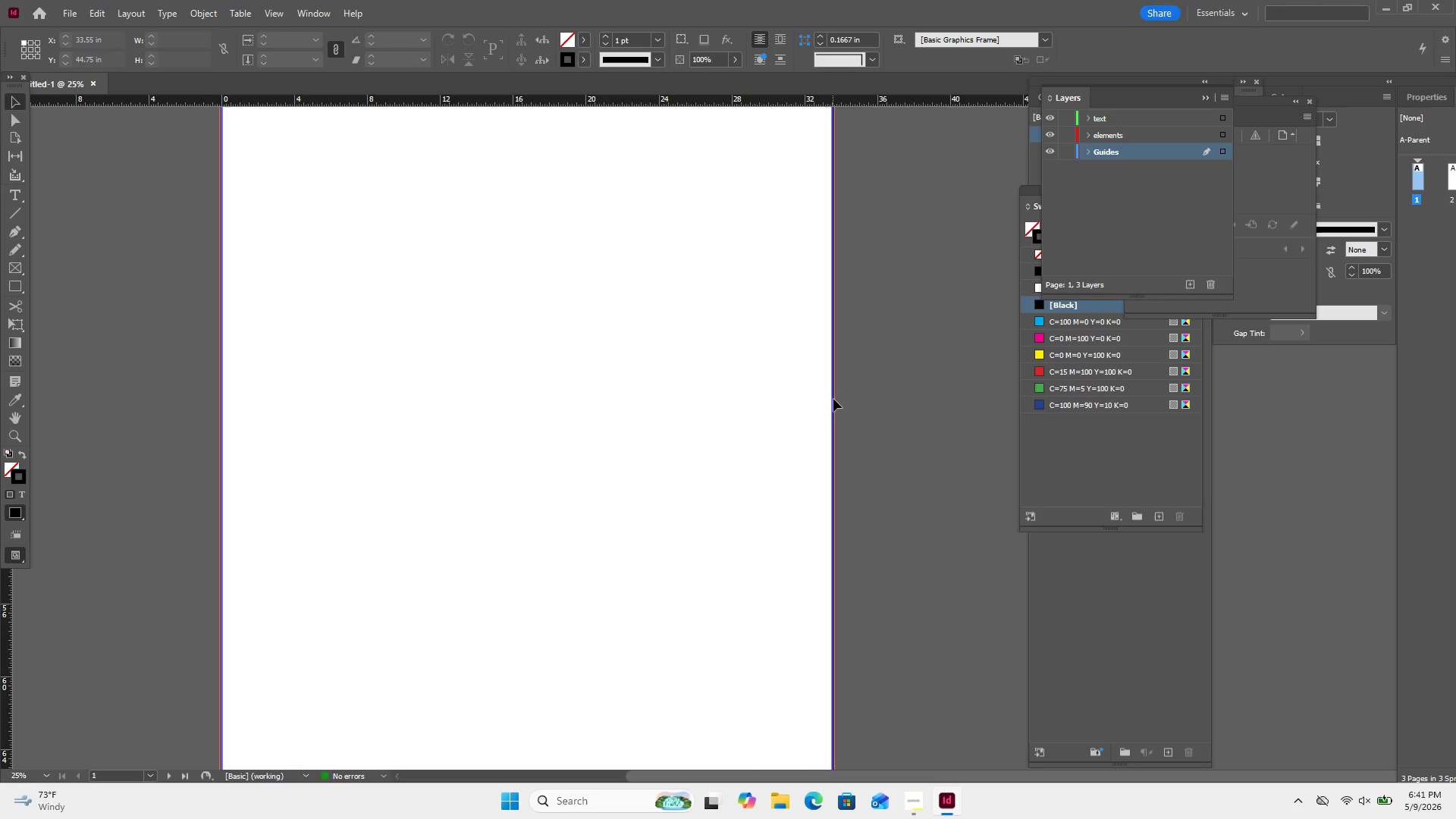 
left_click_drag(start_coordinate=[835, 399], to_coordinate=[237, 406])
 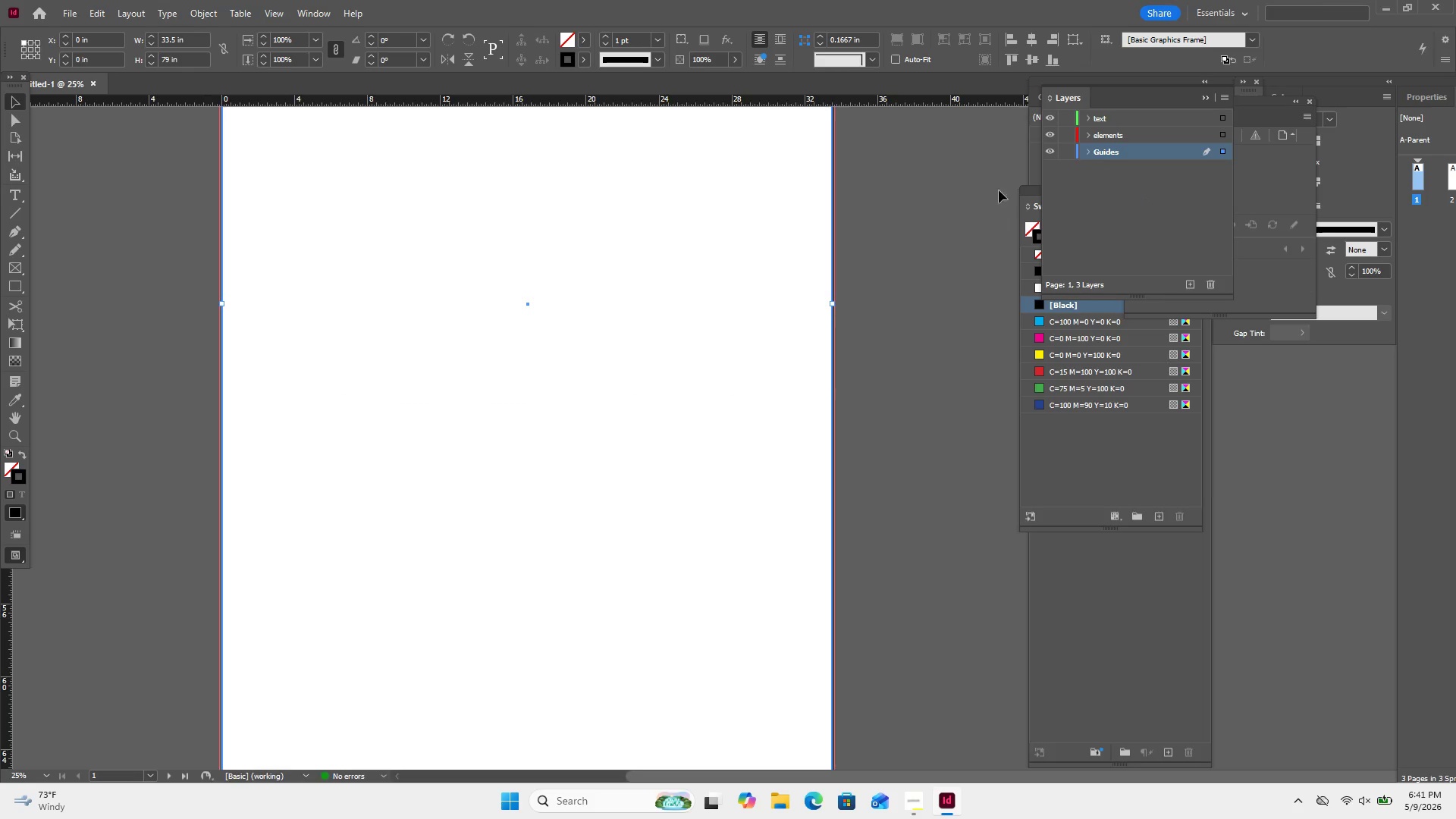 
left_click_drag(start_coordinate=[560, 329], to_coordinate=[358, 315])
 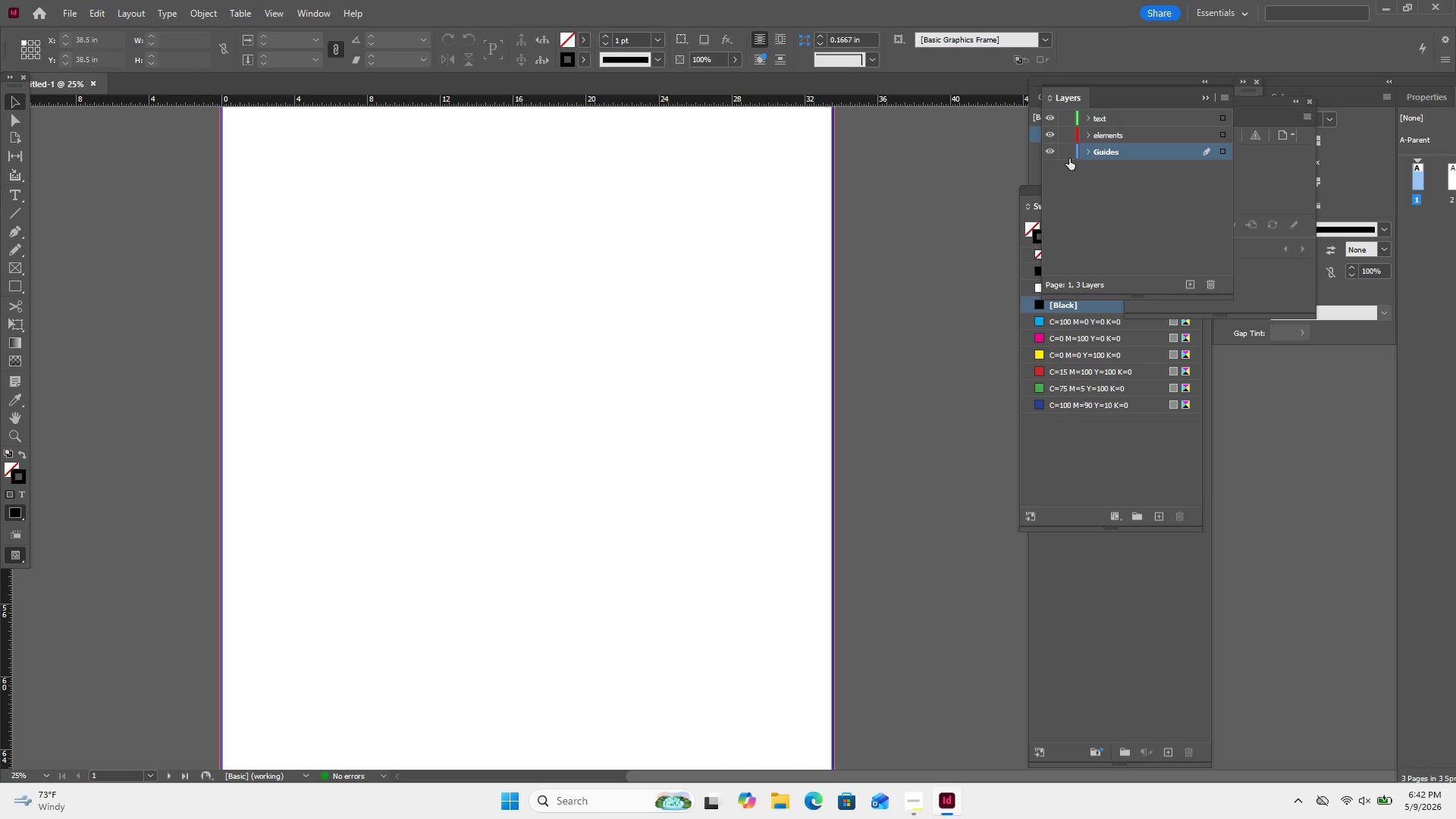 
left_click([1087, 152])
 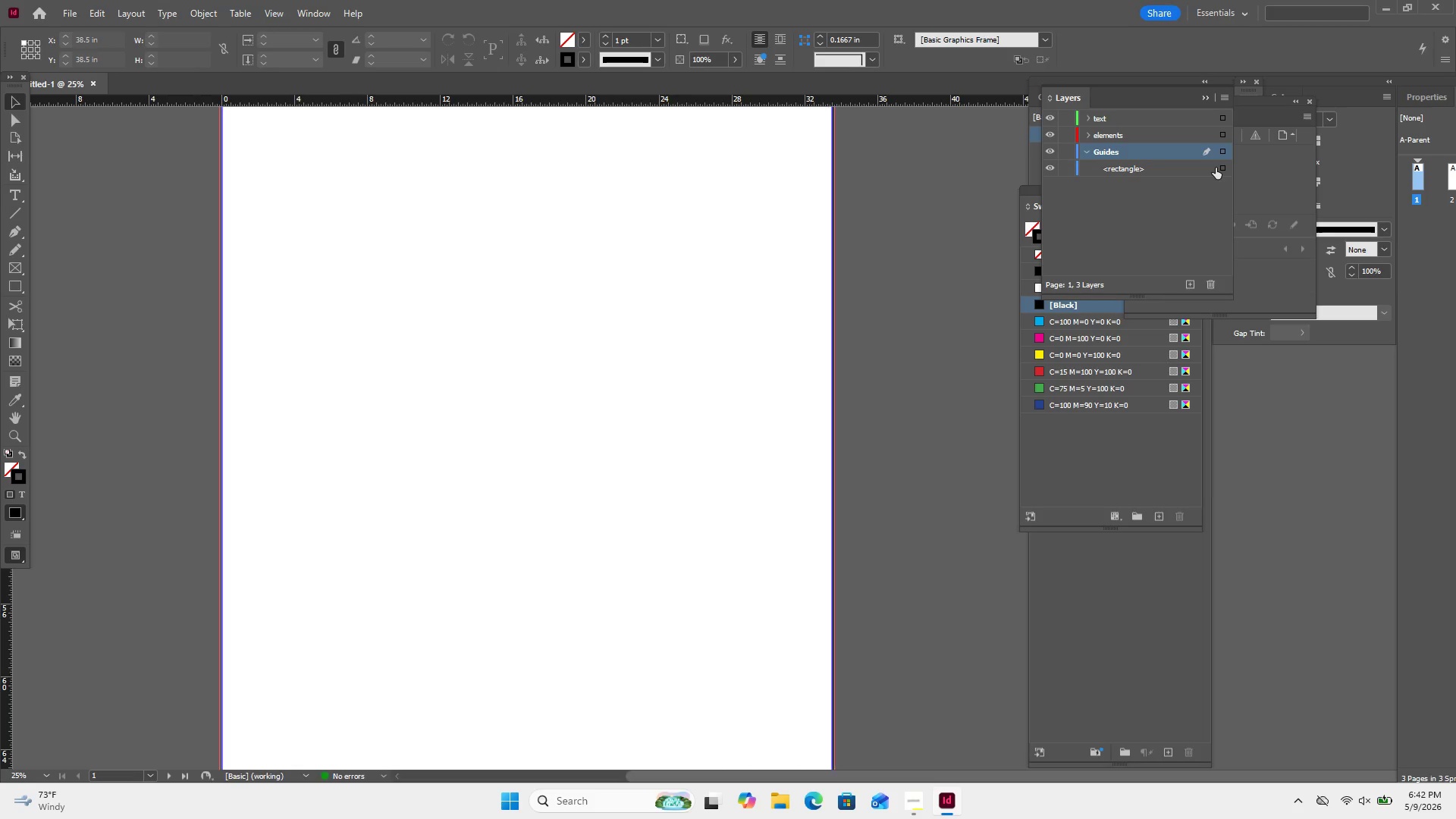 
left_click([1216, 168])
 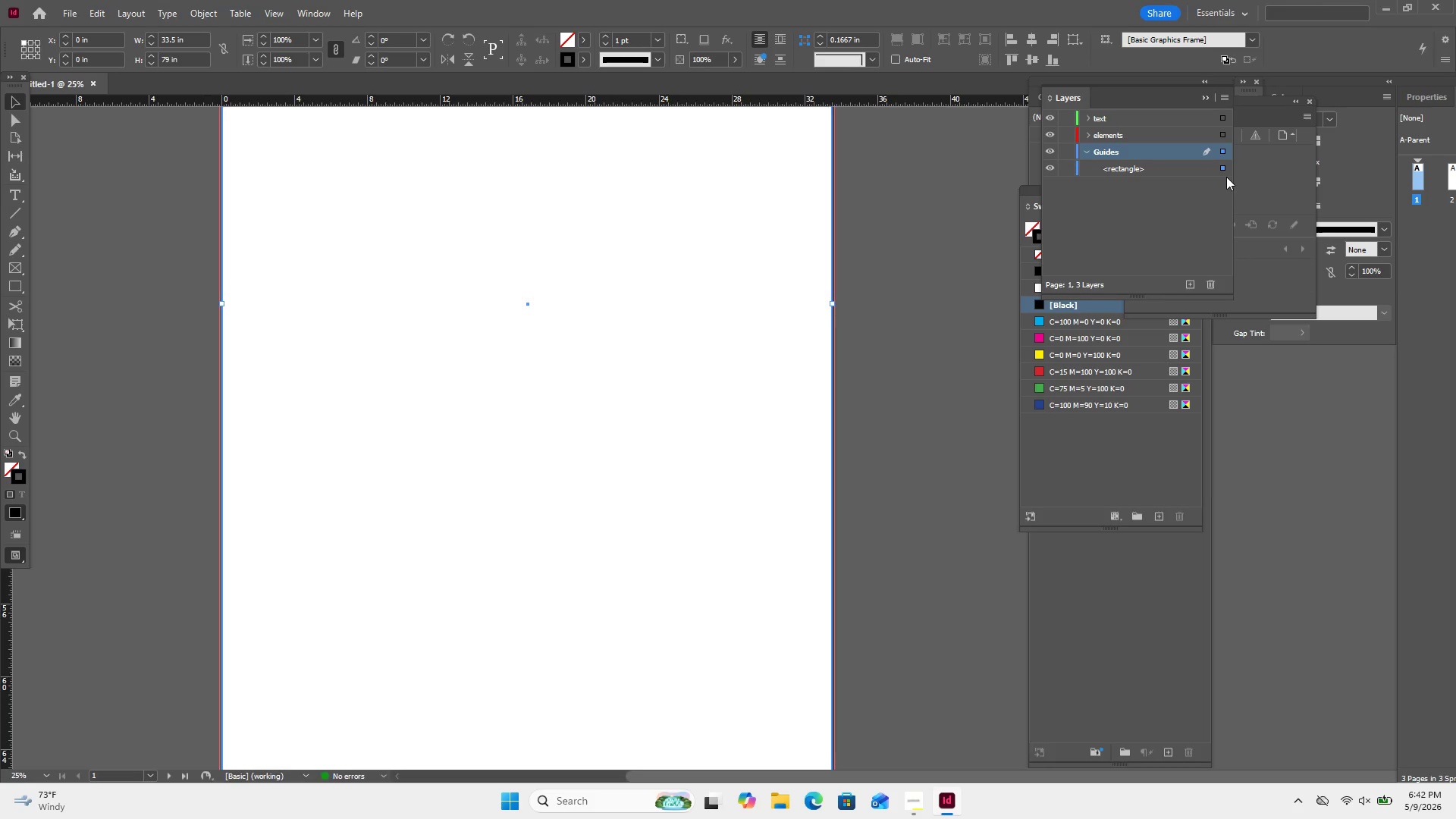 
hold_key(key=ArrowLeft, duration=0.97)
 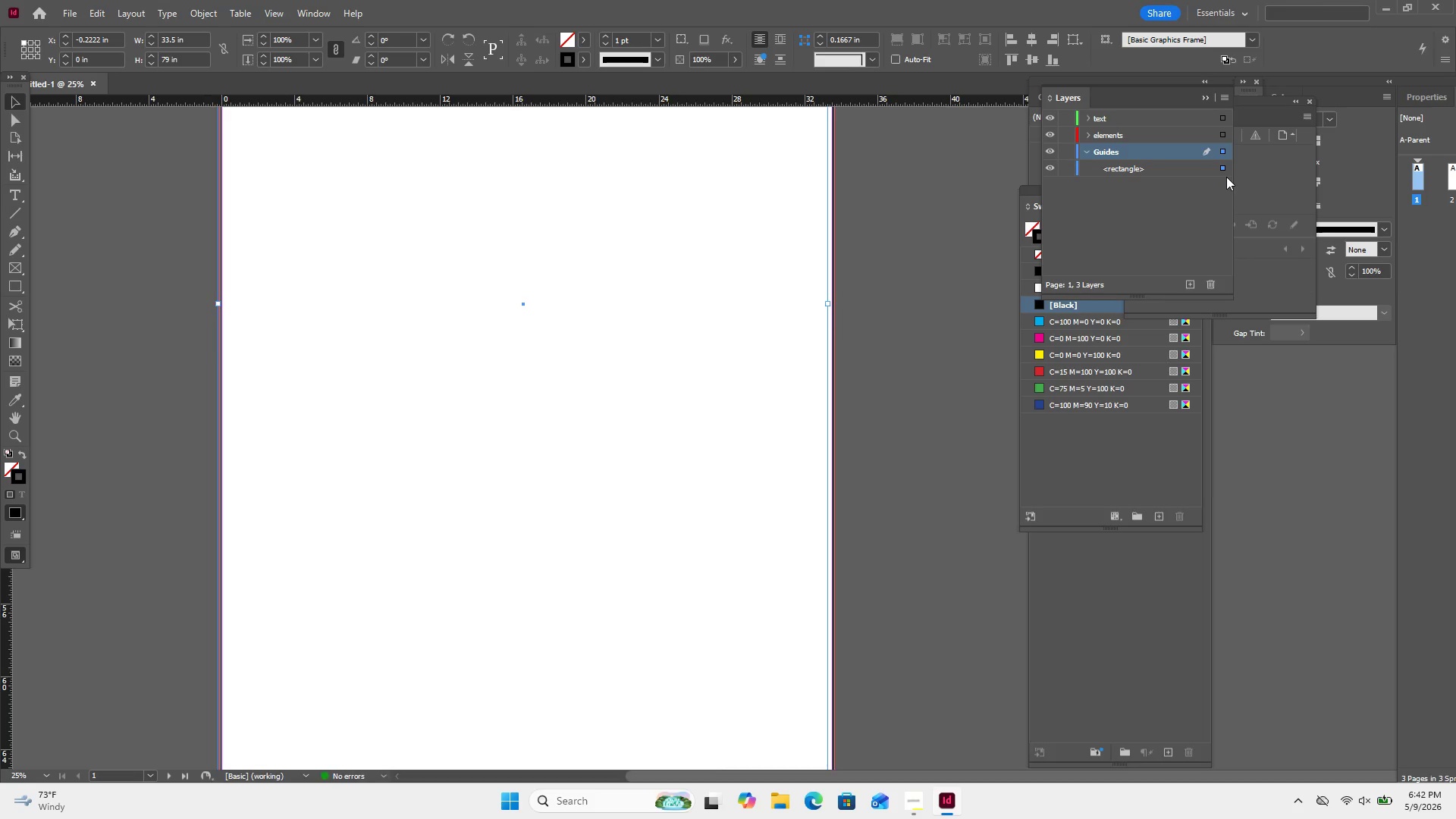 
key(ArrowRight)
 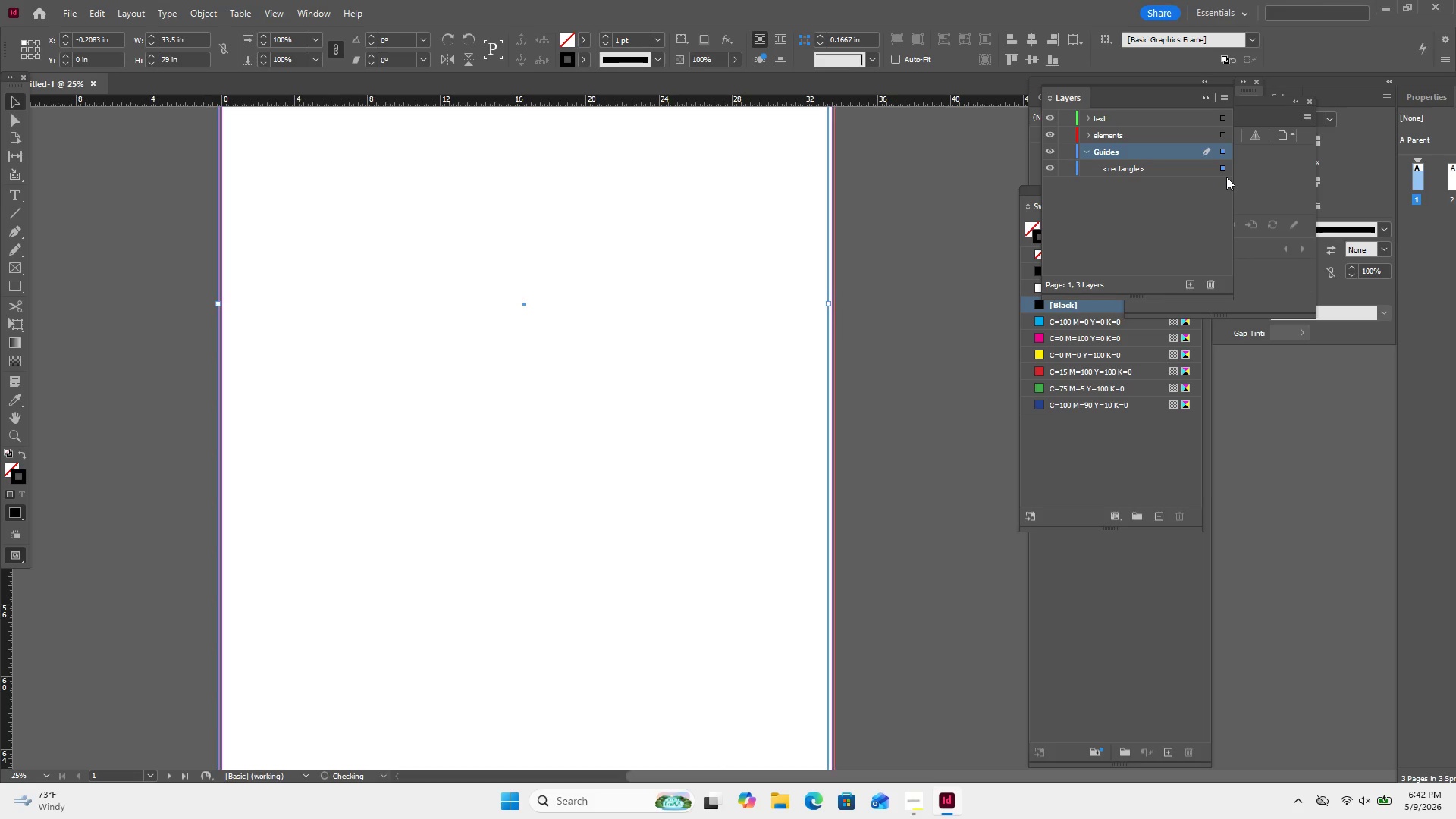 
key(ArrowRight)
 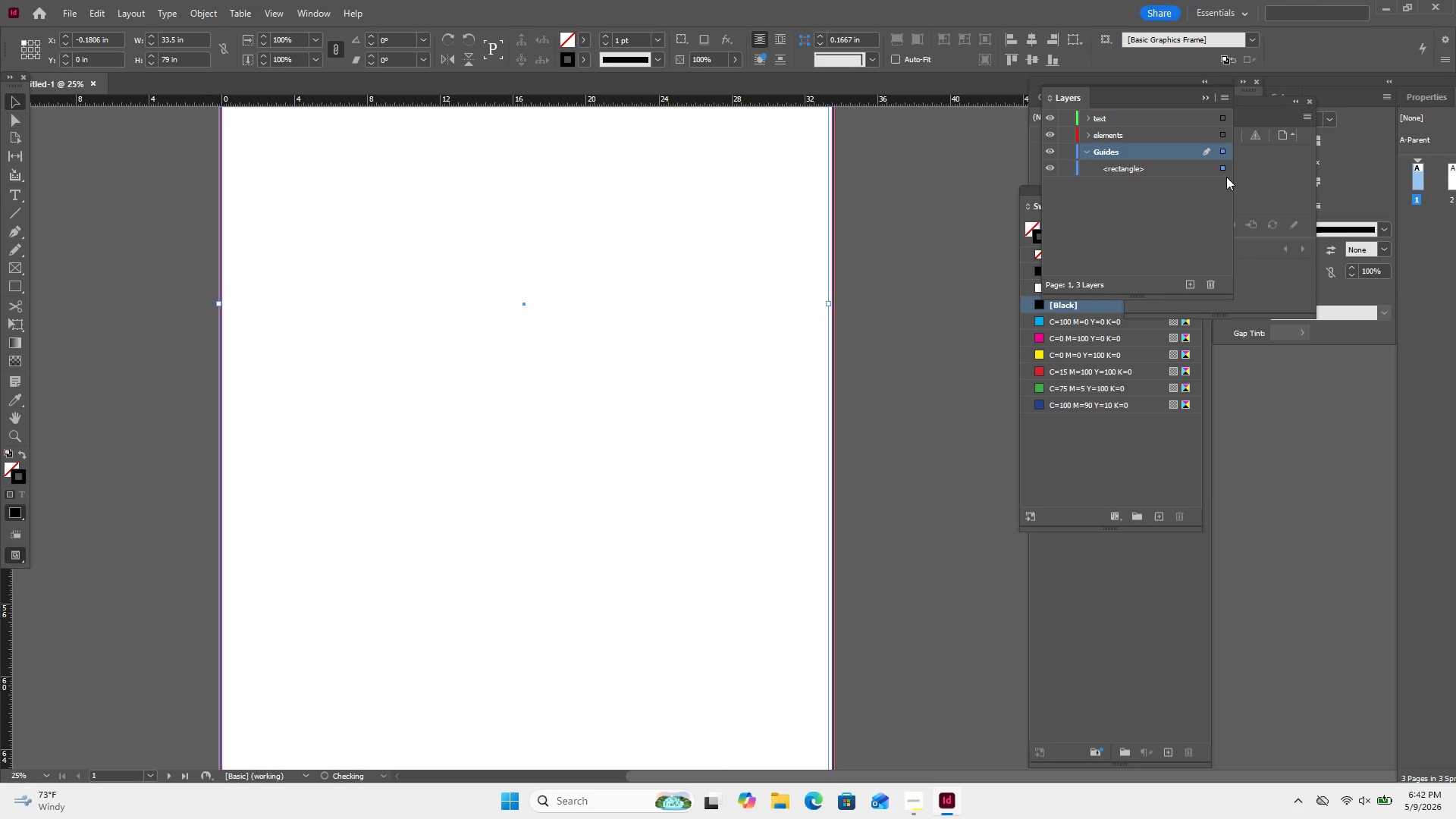 
key(ArrowRight)
 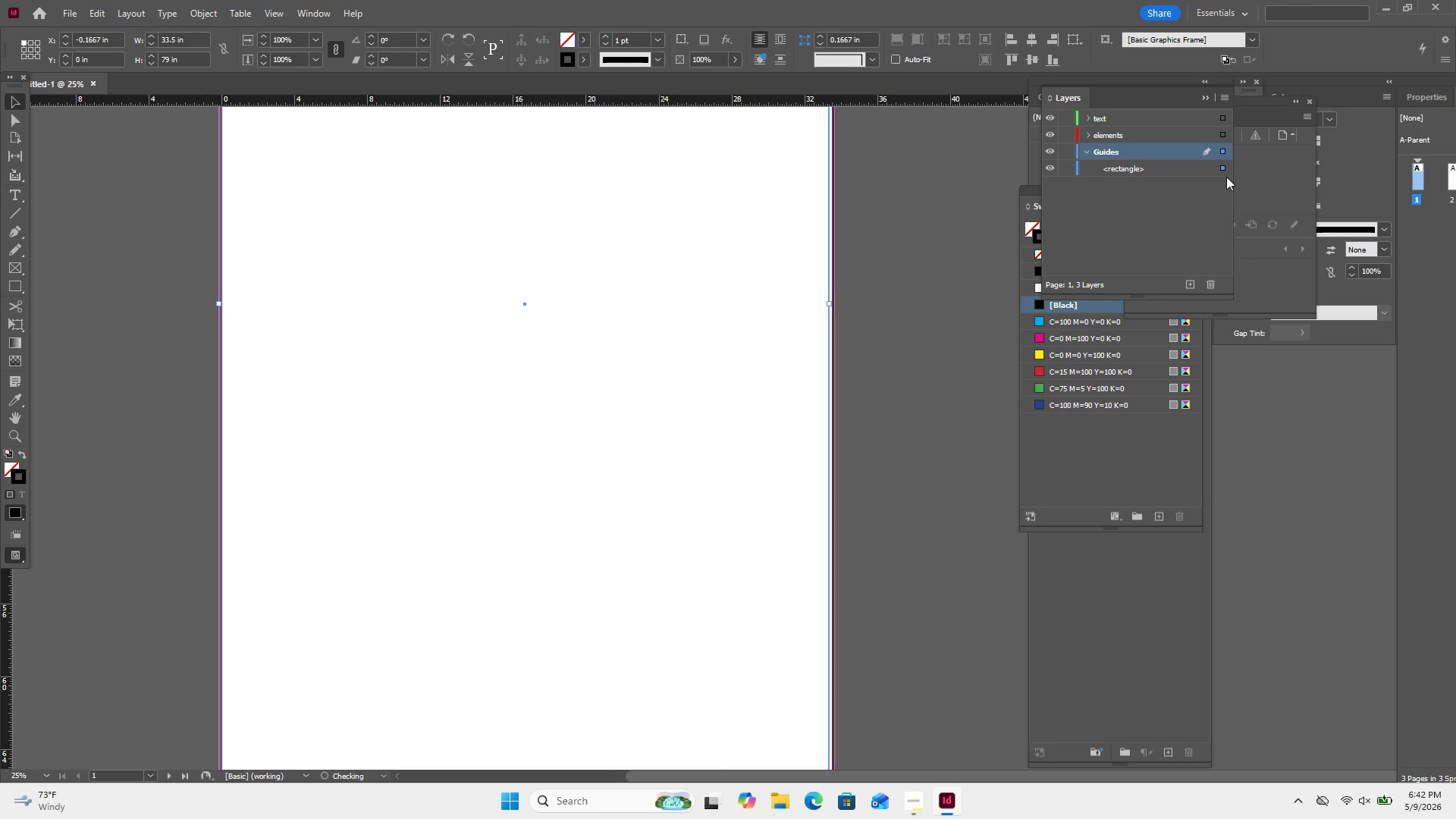 
key(ArrowRight)
 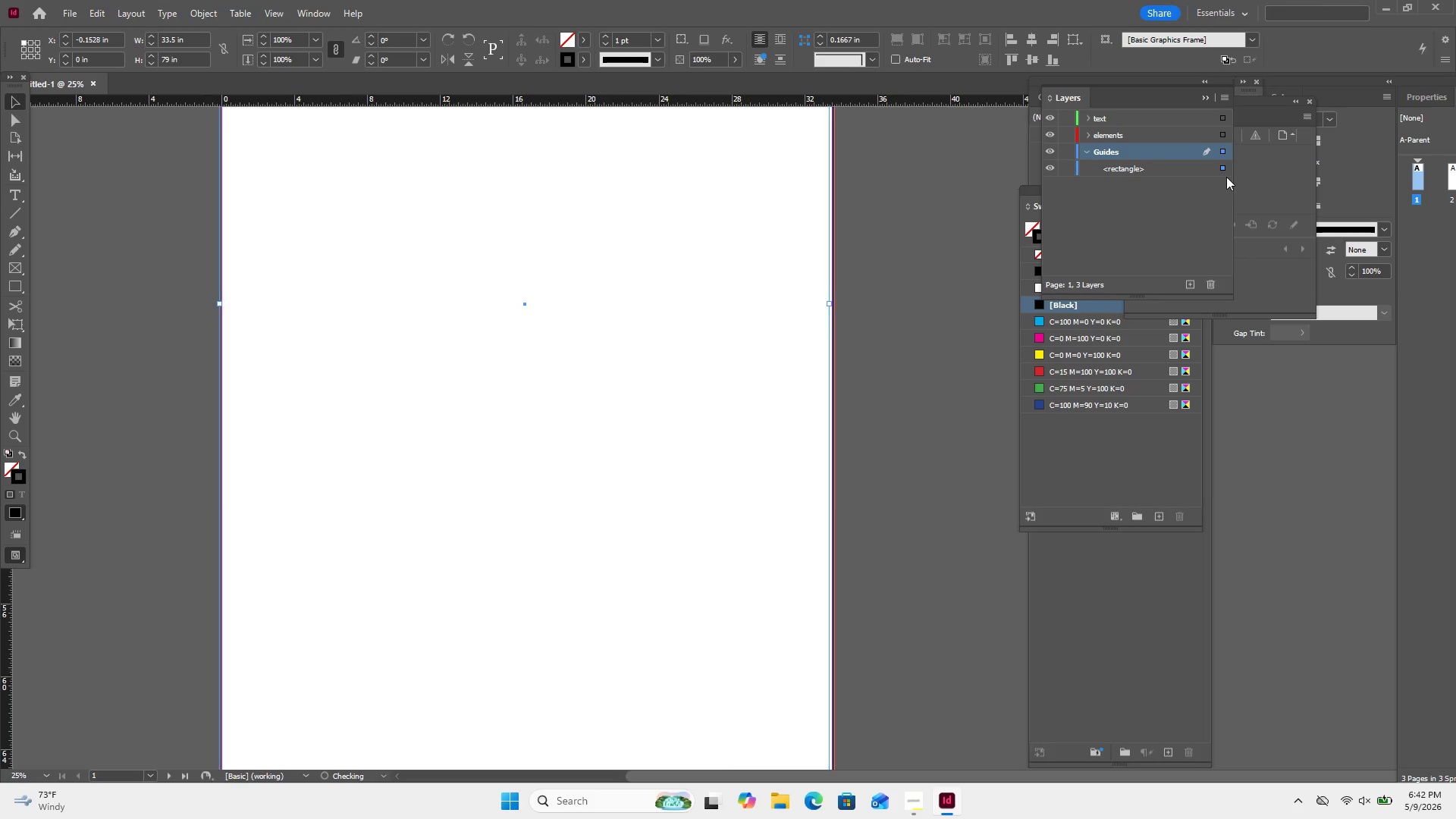 
key(ArrowRight)
 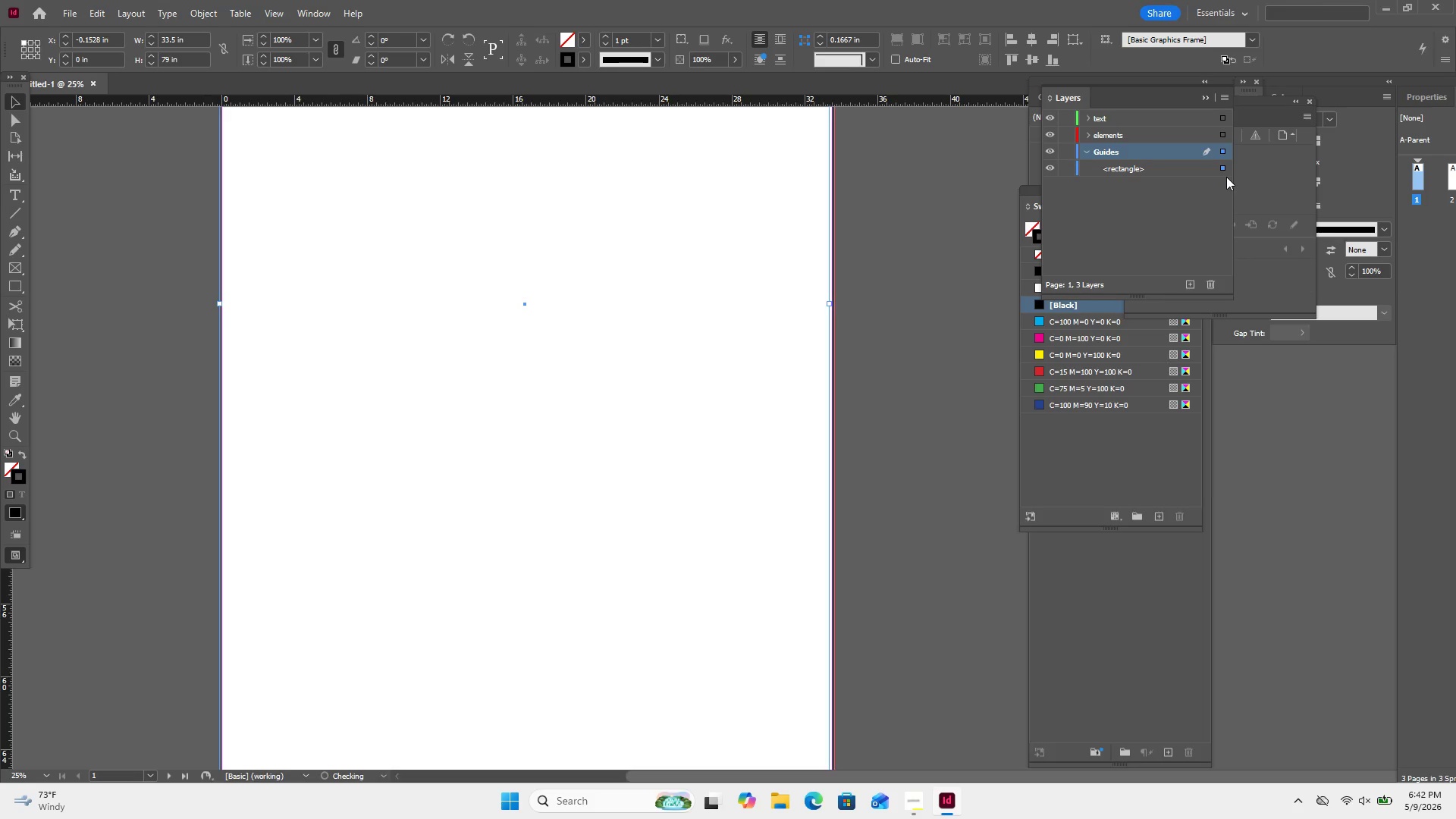 
key(ArrowRight)
 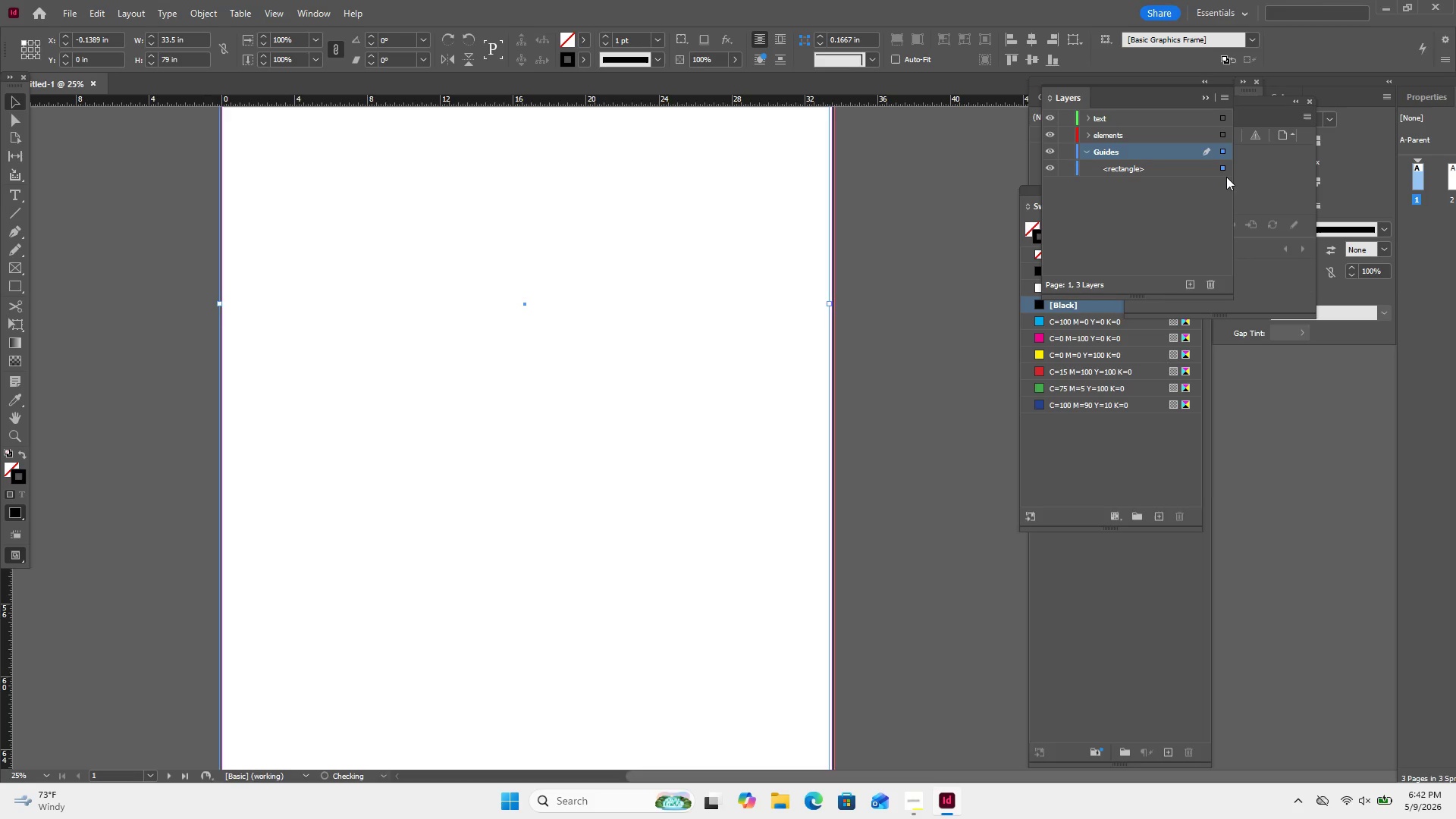 
key(ArrowRight)
 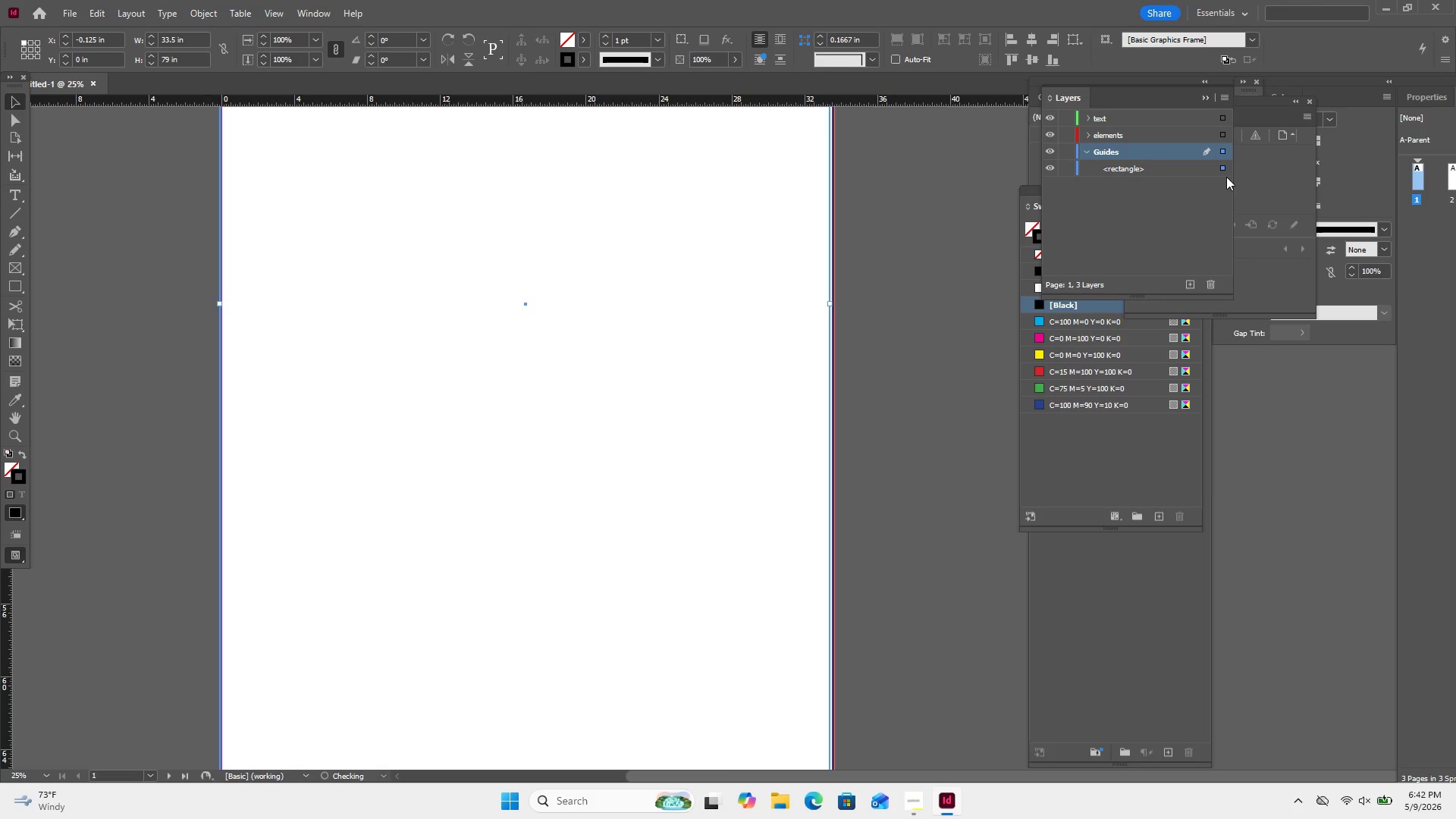 
key(ArrowRight)
 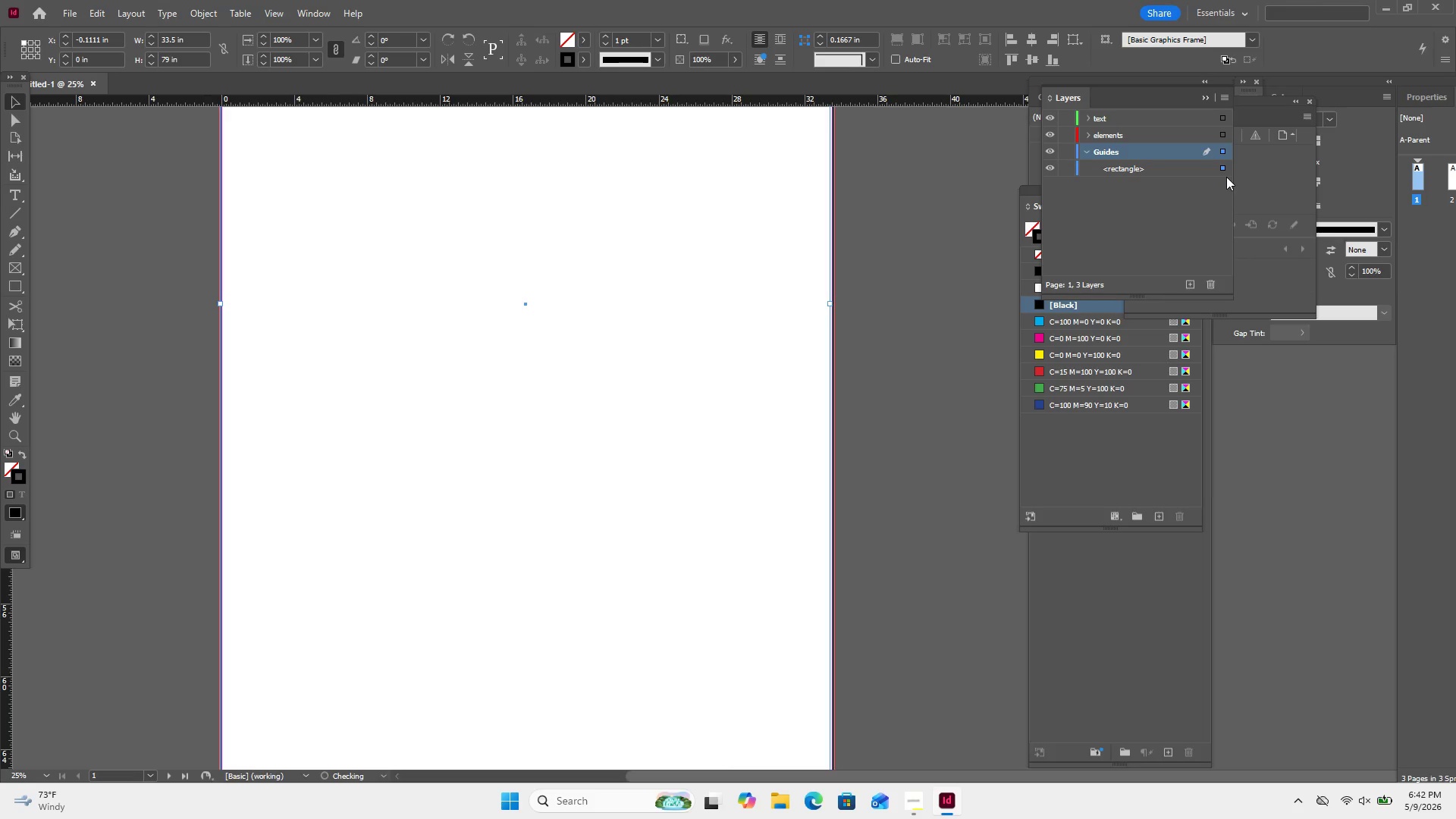 
key(ArrowRight)
 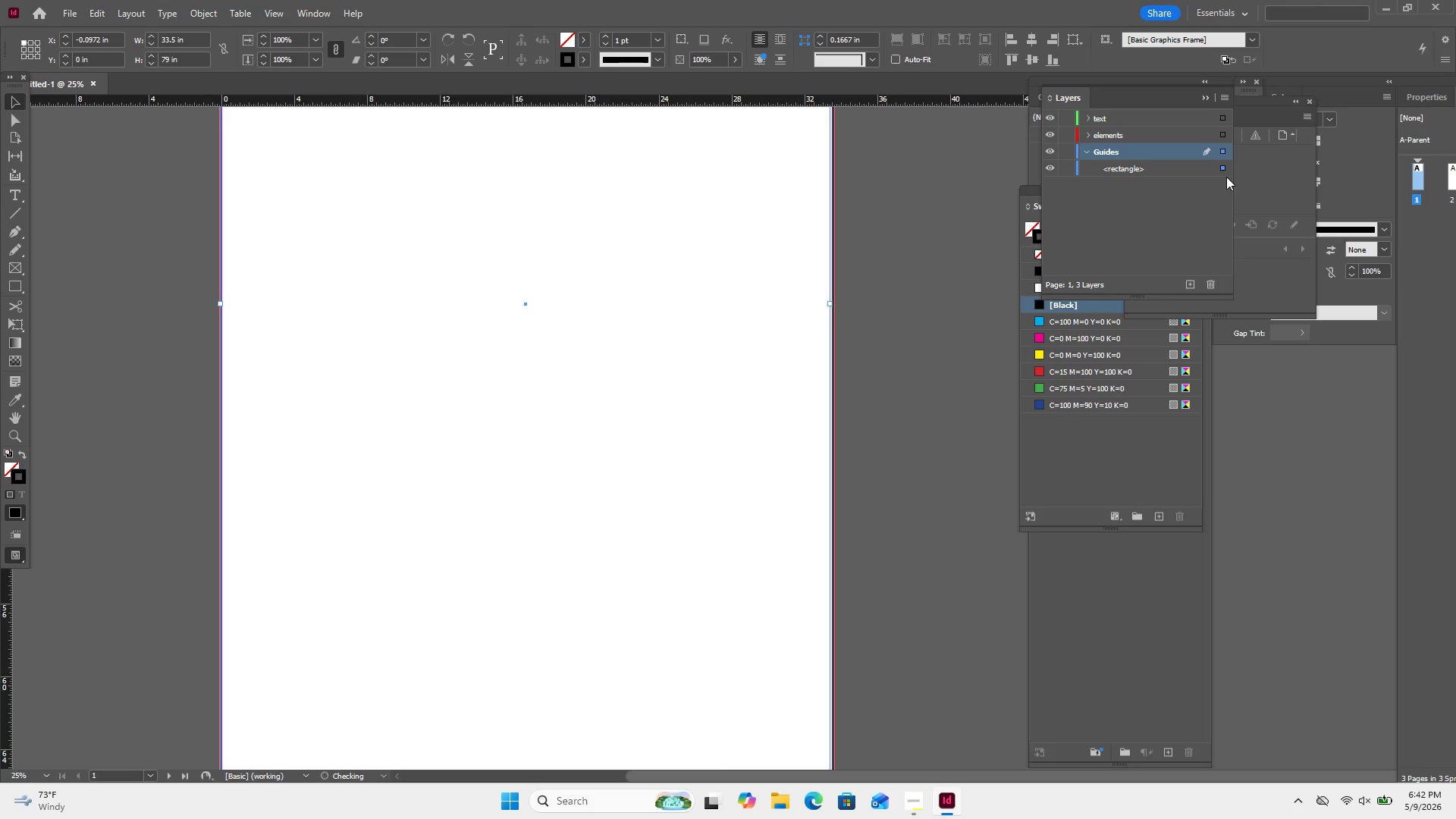 
key(ArrowRight)
 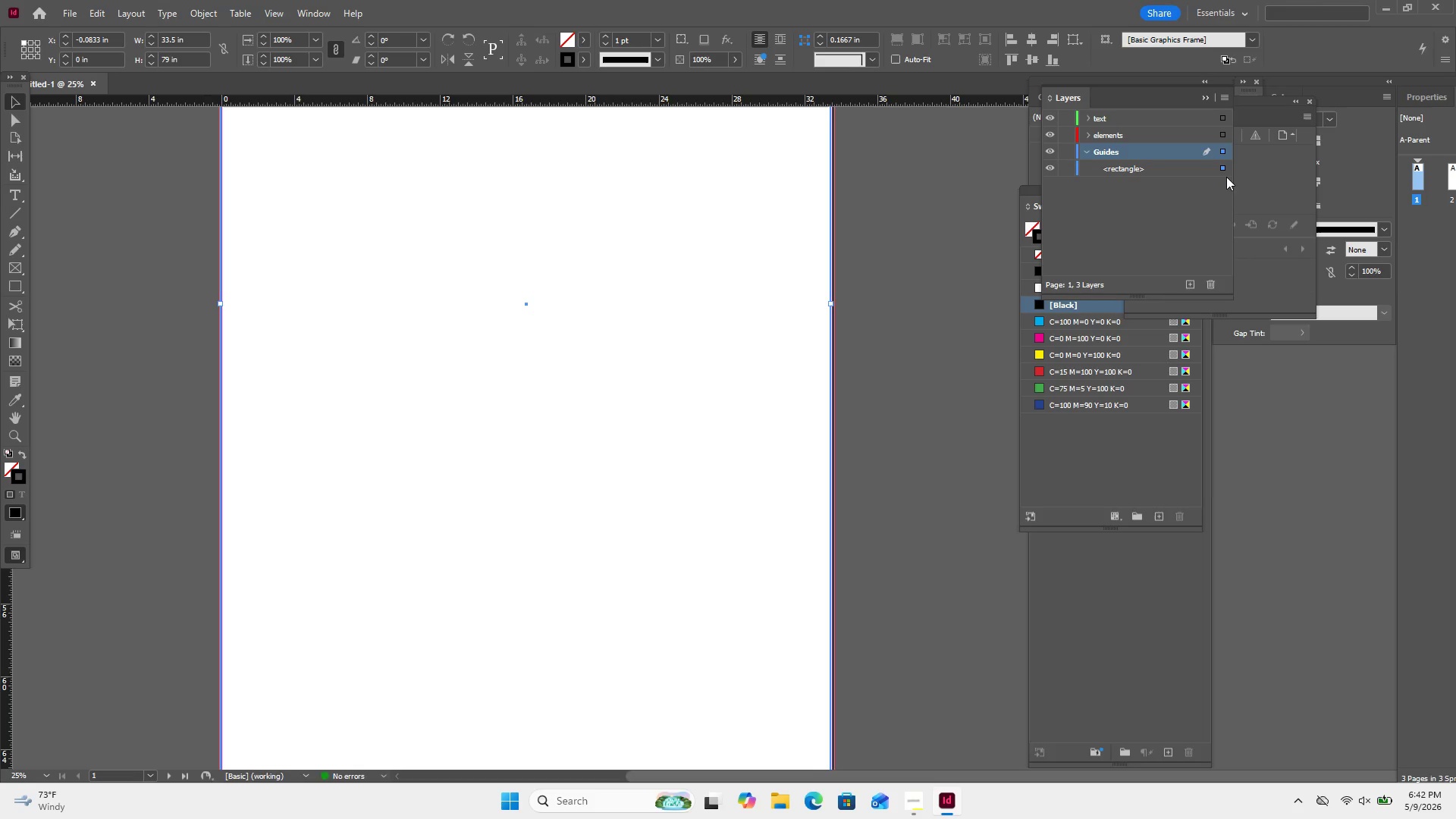 
key(ArrowRight)
 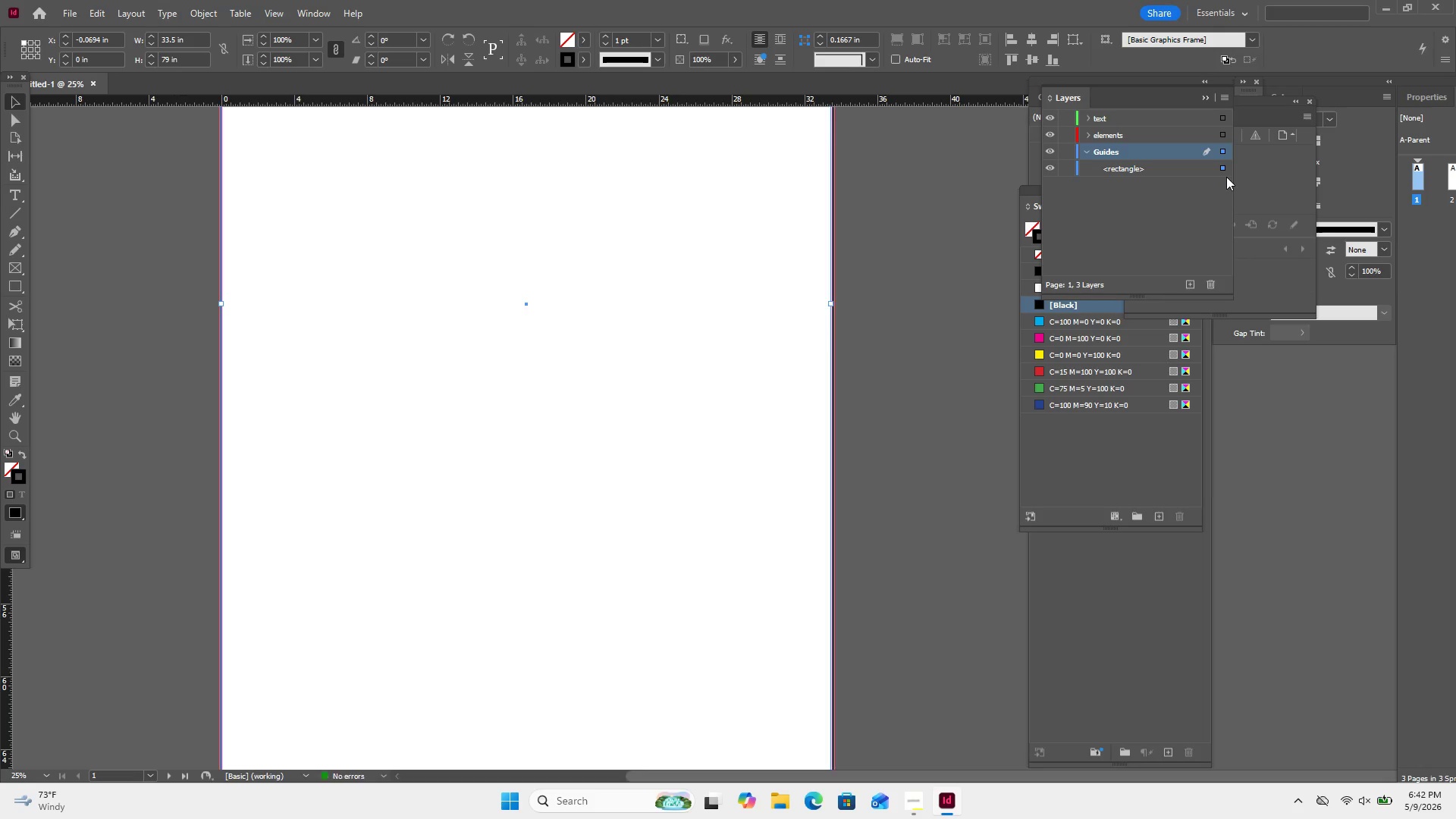 
key(ArrowRight)
 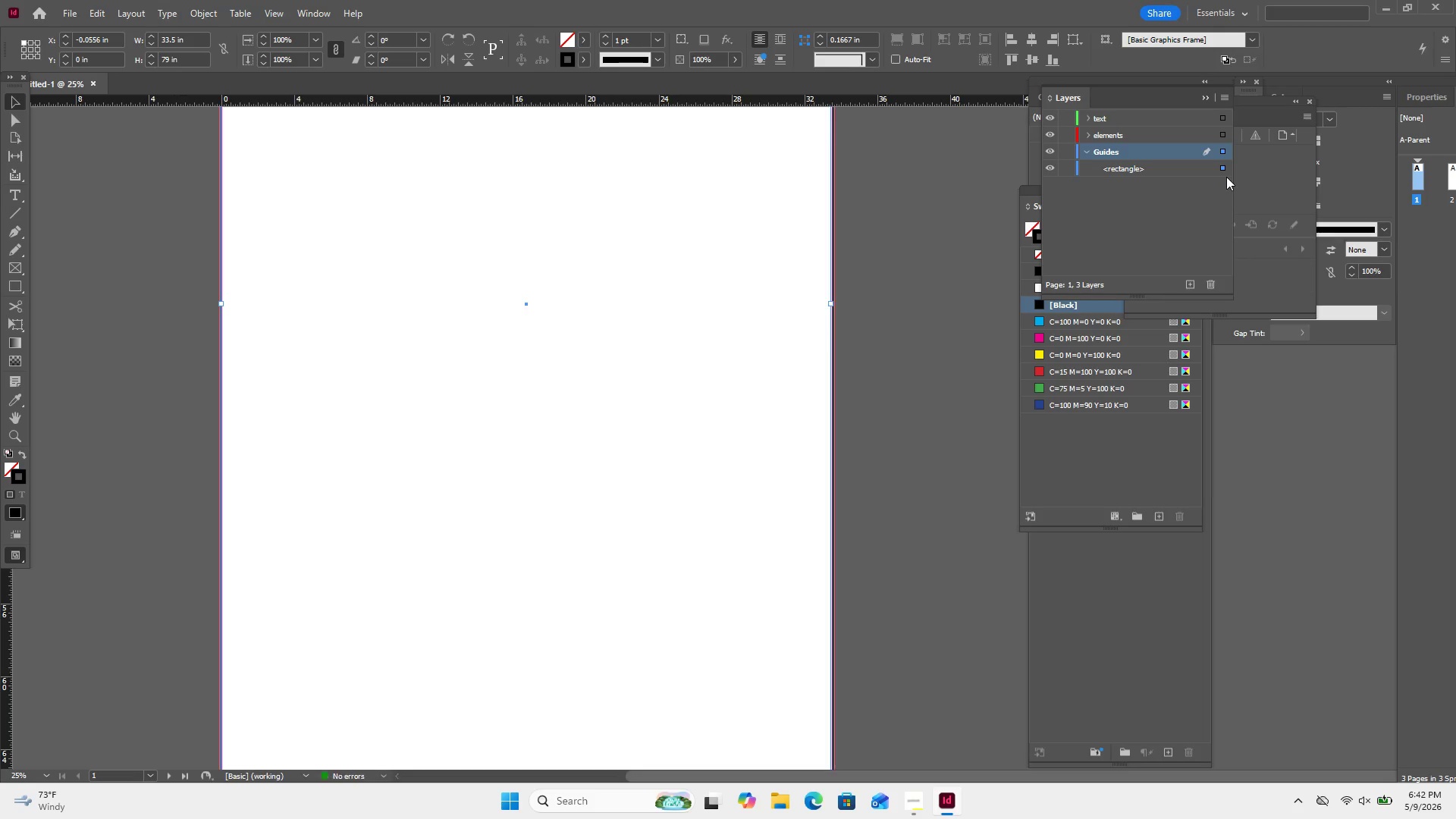 
key(ArrowRight)
 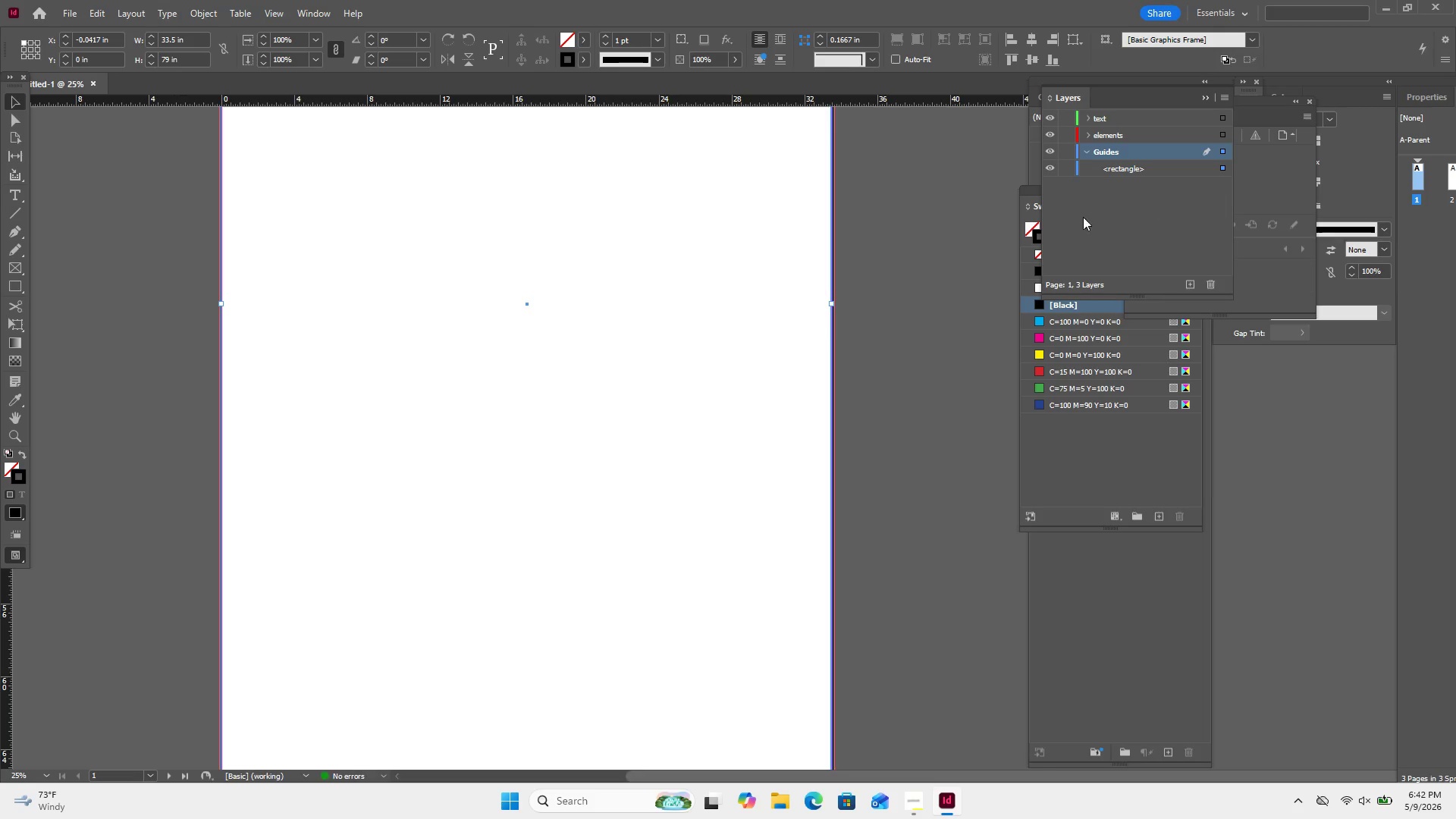 
left_click([953, 241])
 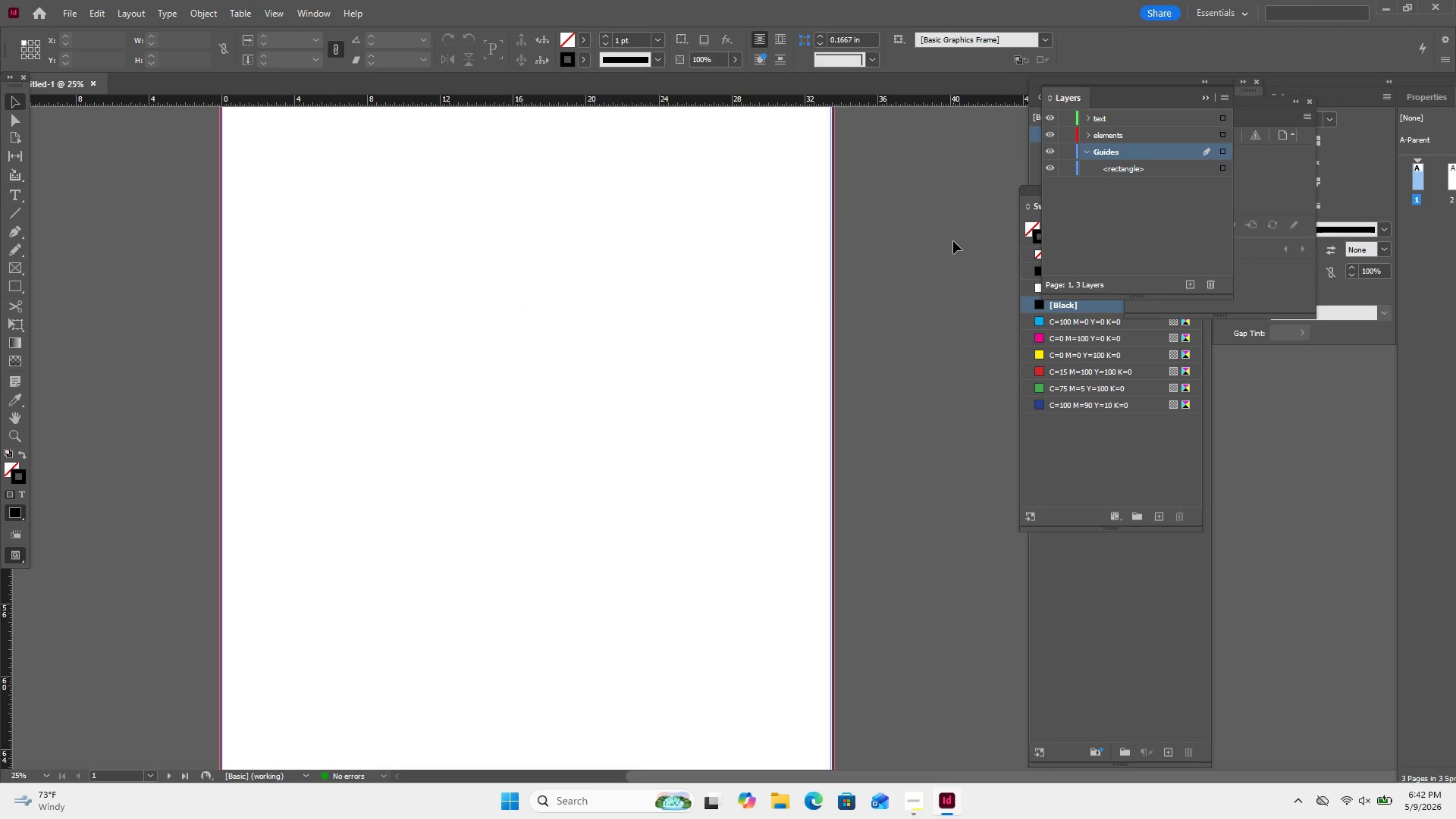 
key(Control+Minus)
 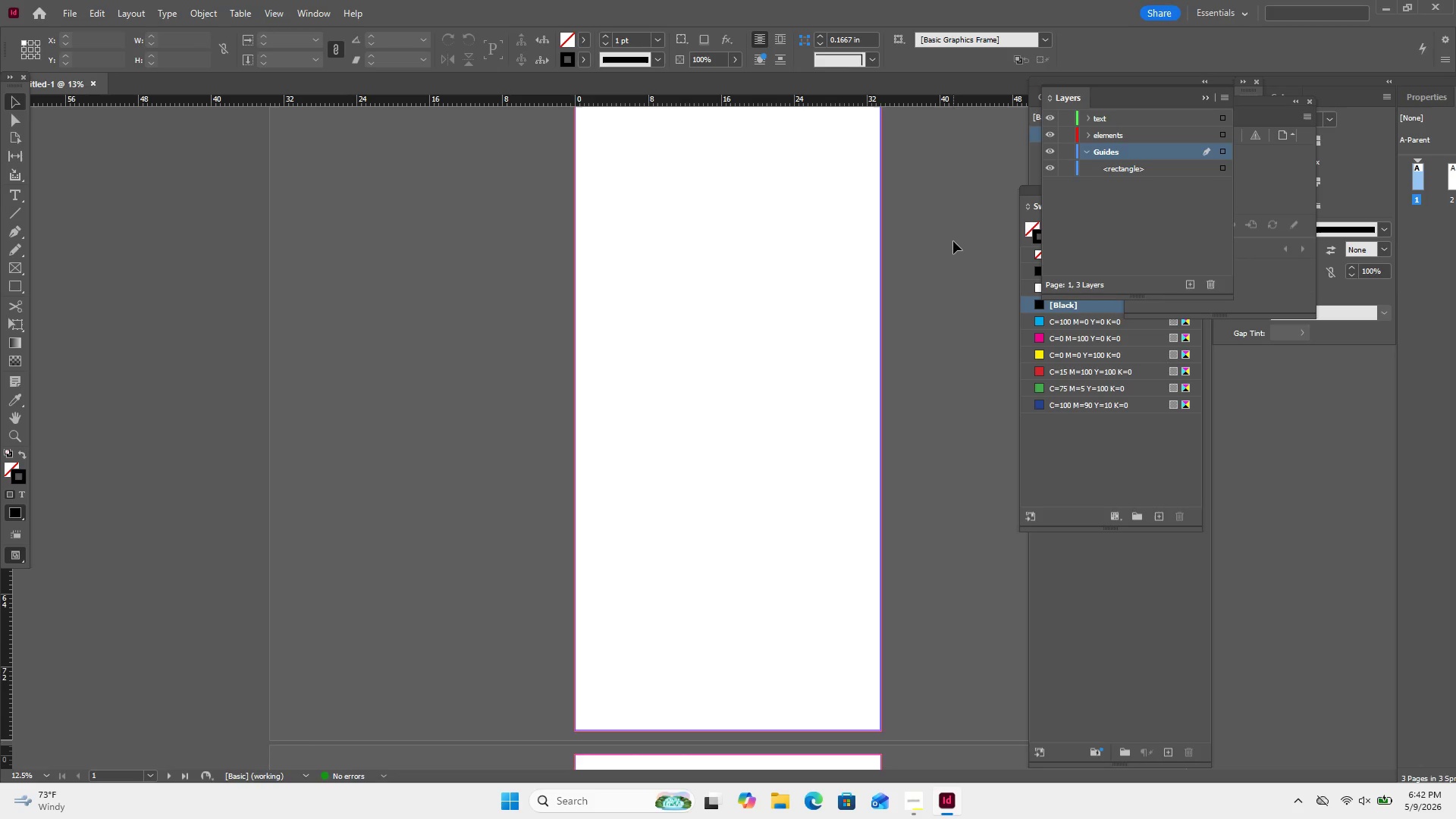 
scroll: coordinate [953, 241], scroll_direction: up, amount: 2.0
 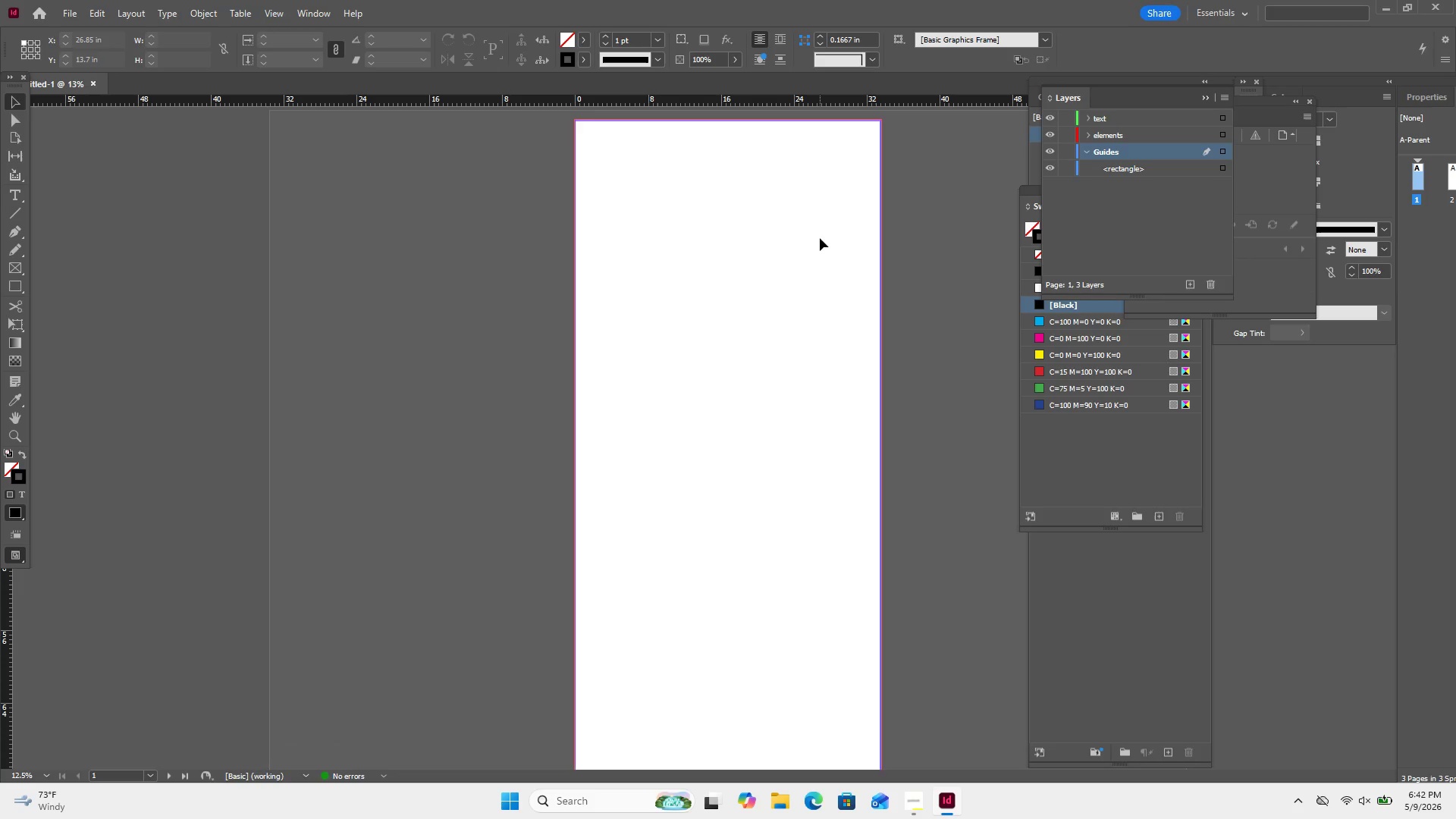 
left_click([820, 238])
 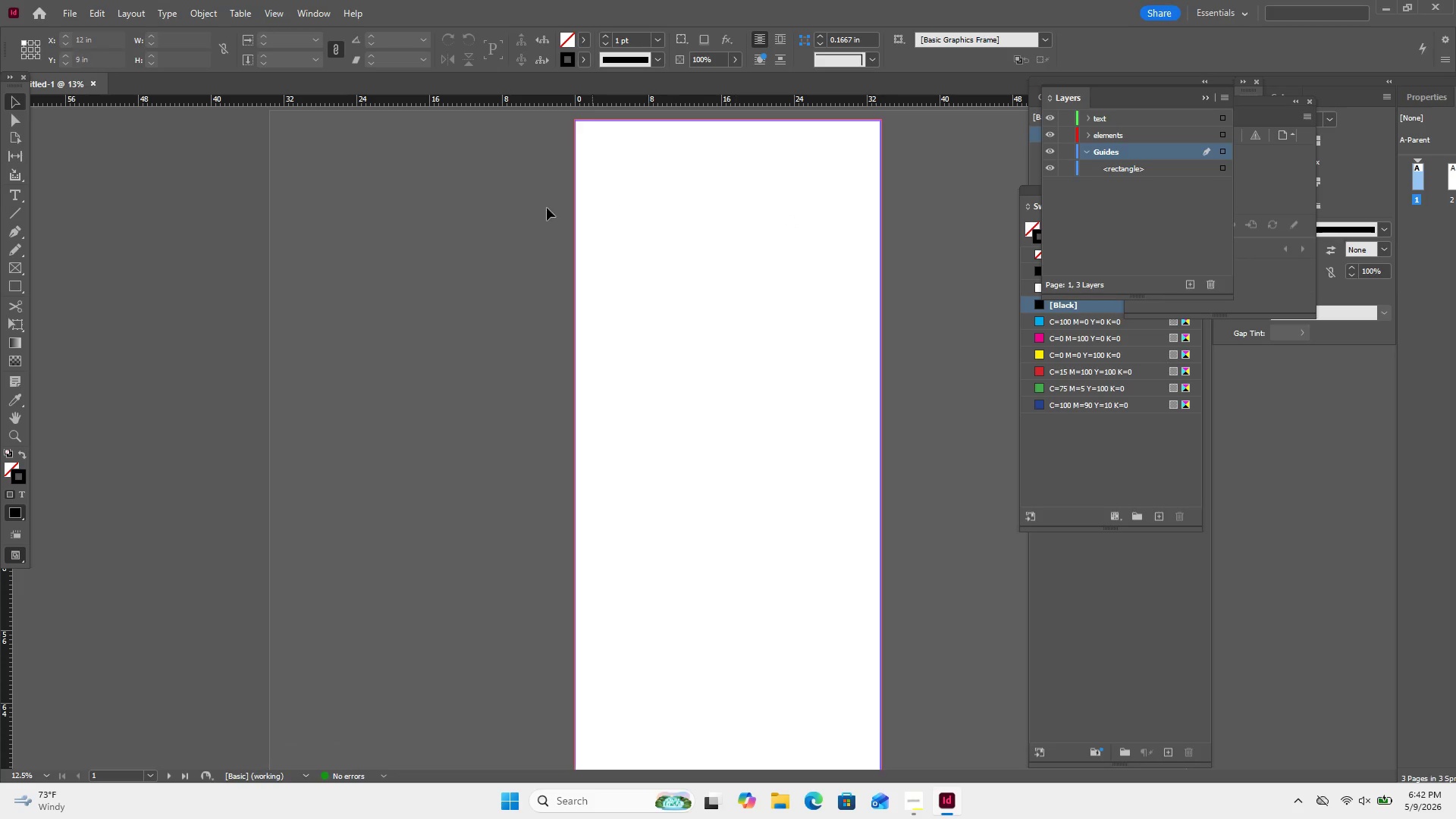 
left_click_drag(start_coordinate=[531, 216], to_coordinate=[852, 245])
 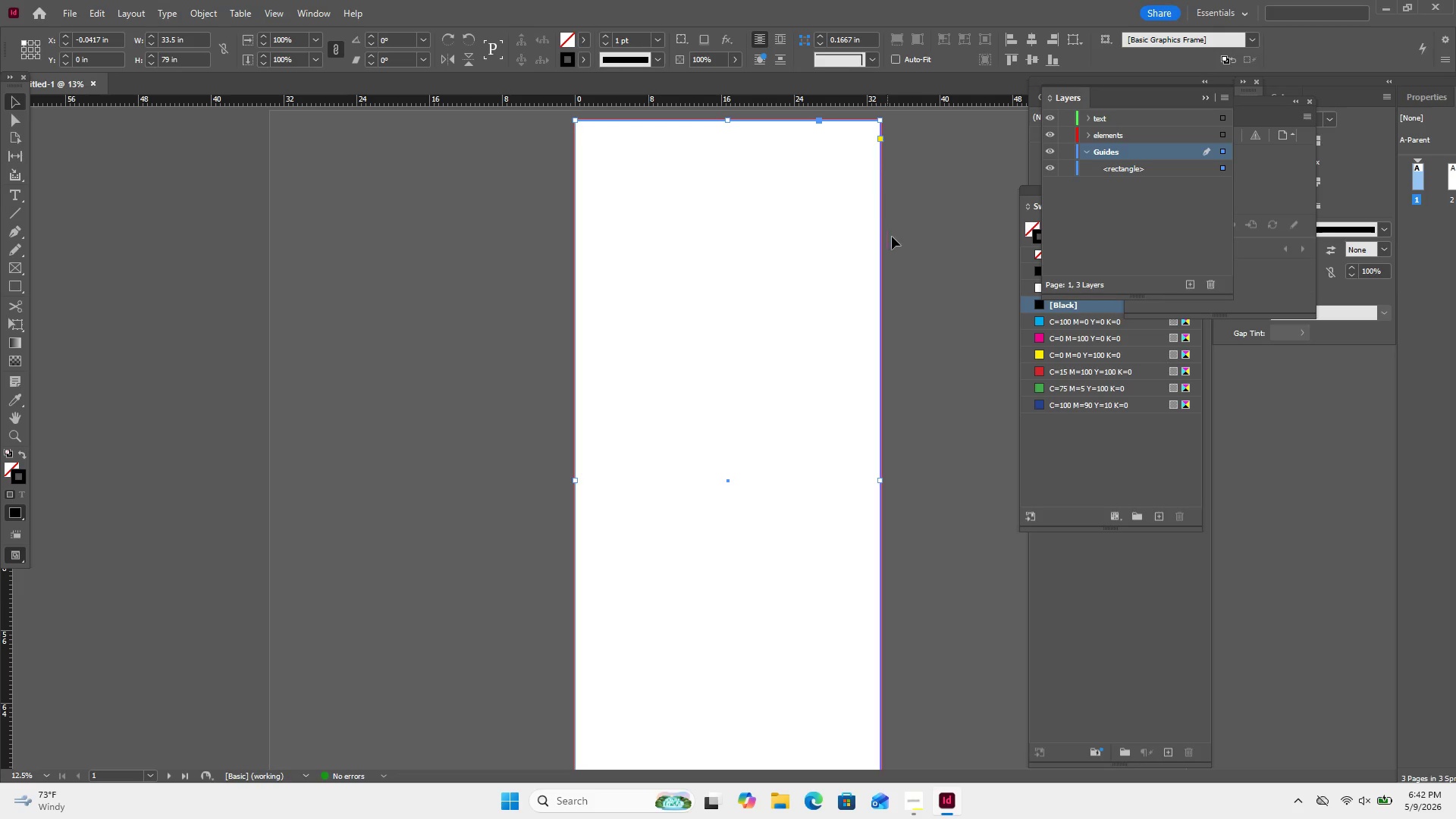 
wait(7.94)
 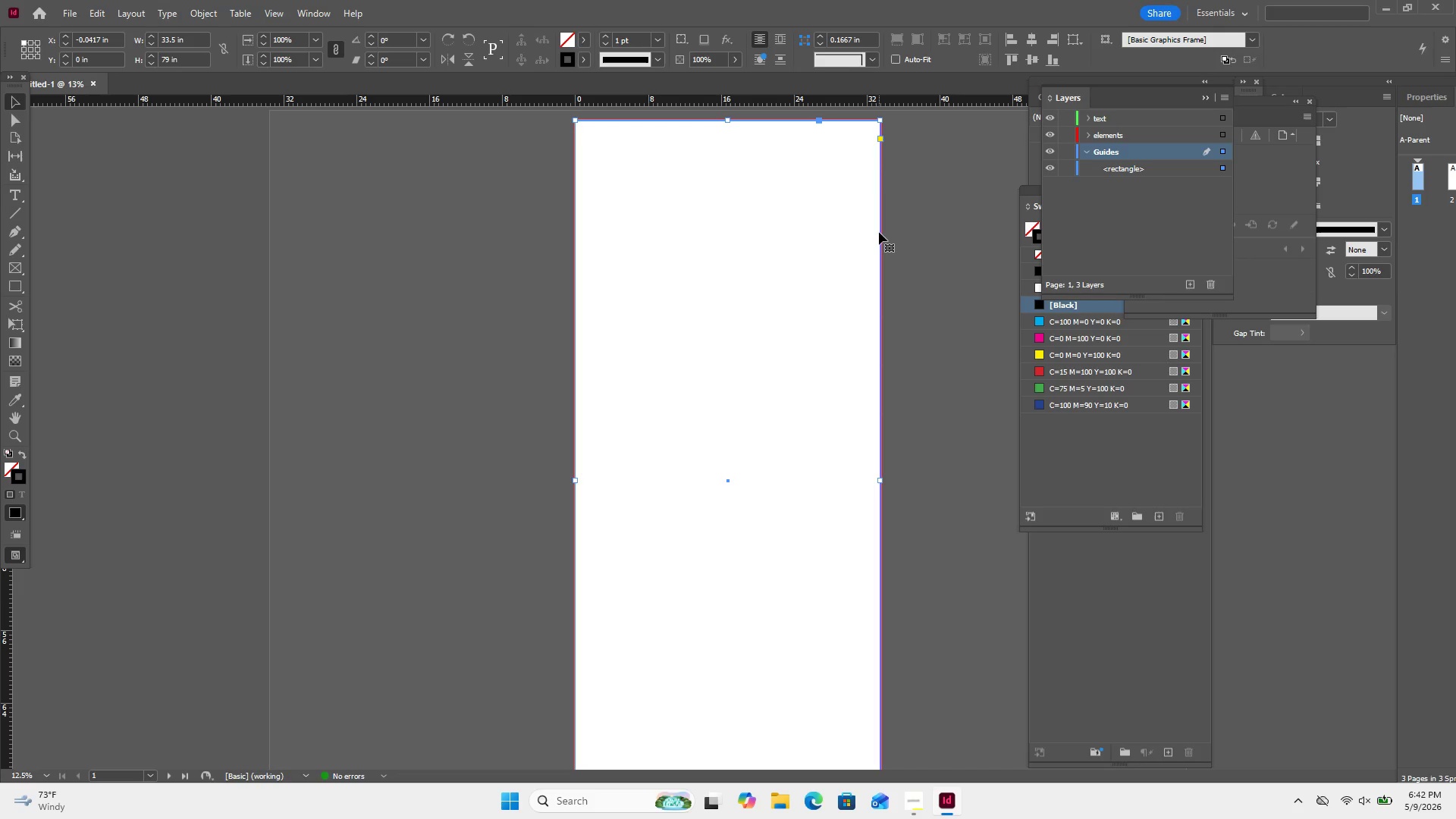 
left_click([1374, 140])
 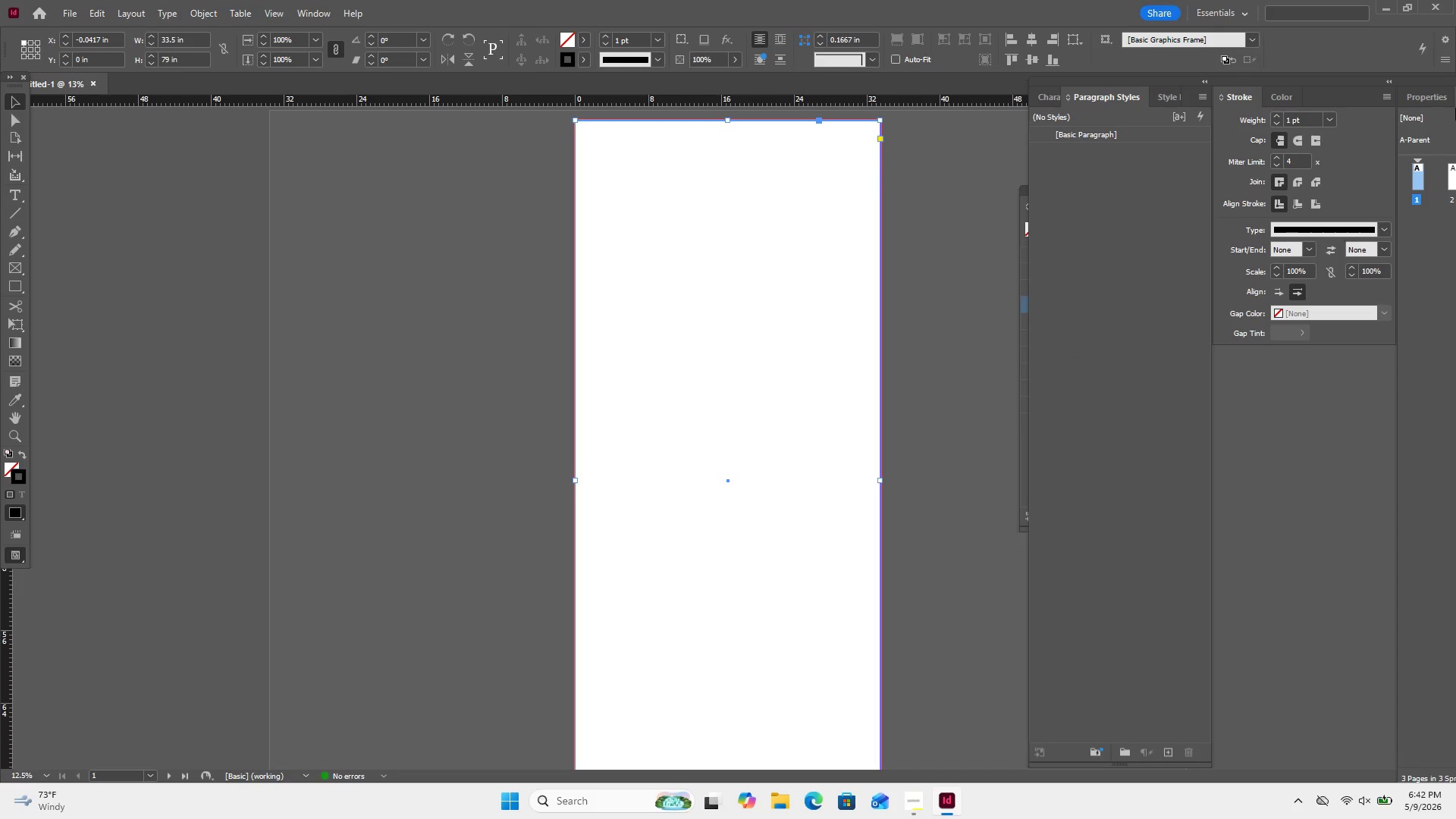 
left_click([1426, 95])
 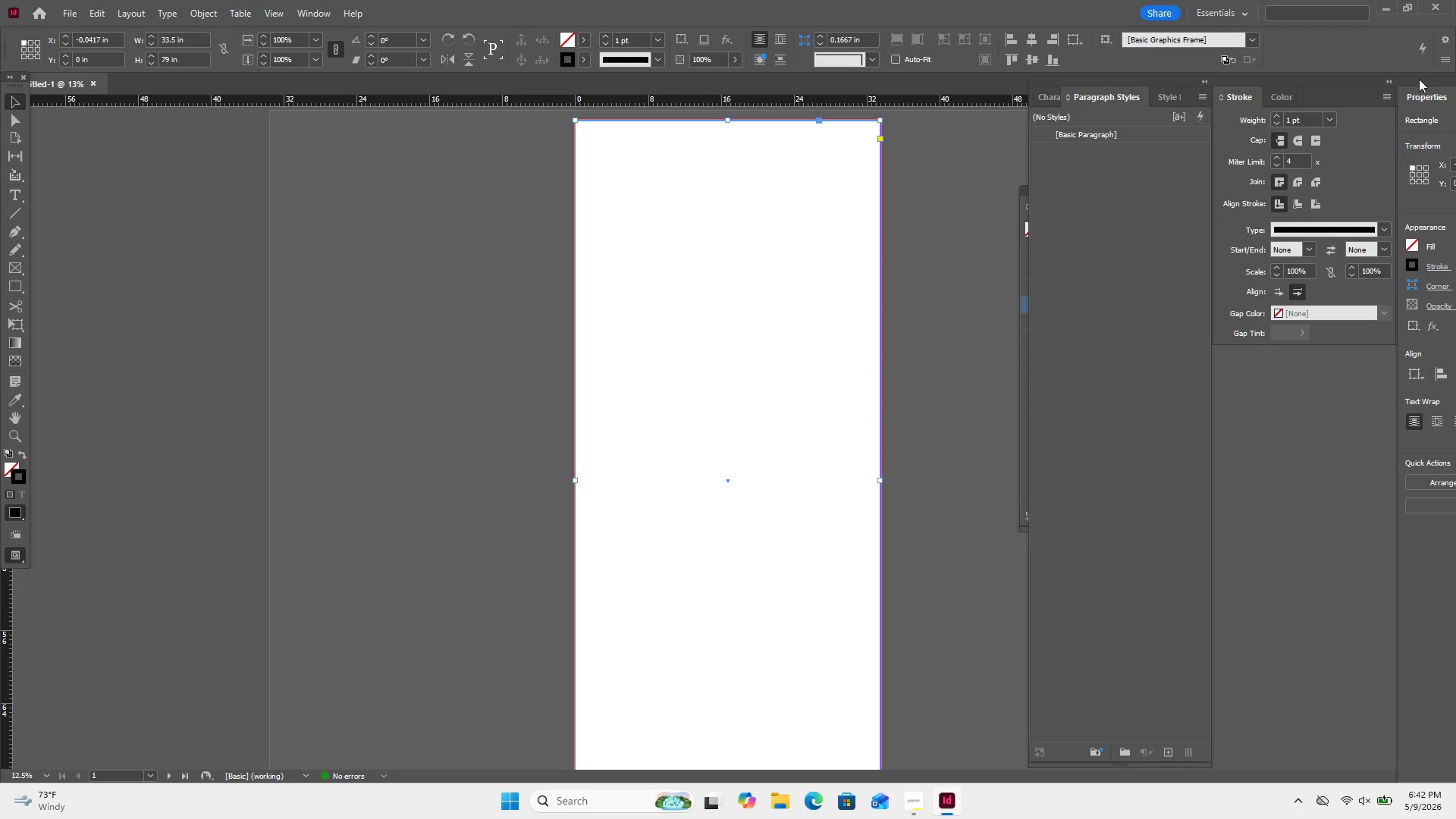 
left_click_drag(start_coordinate=[1419, 79], to_coordinate=[1232, 142])
 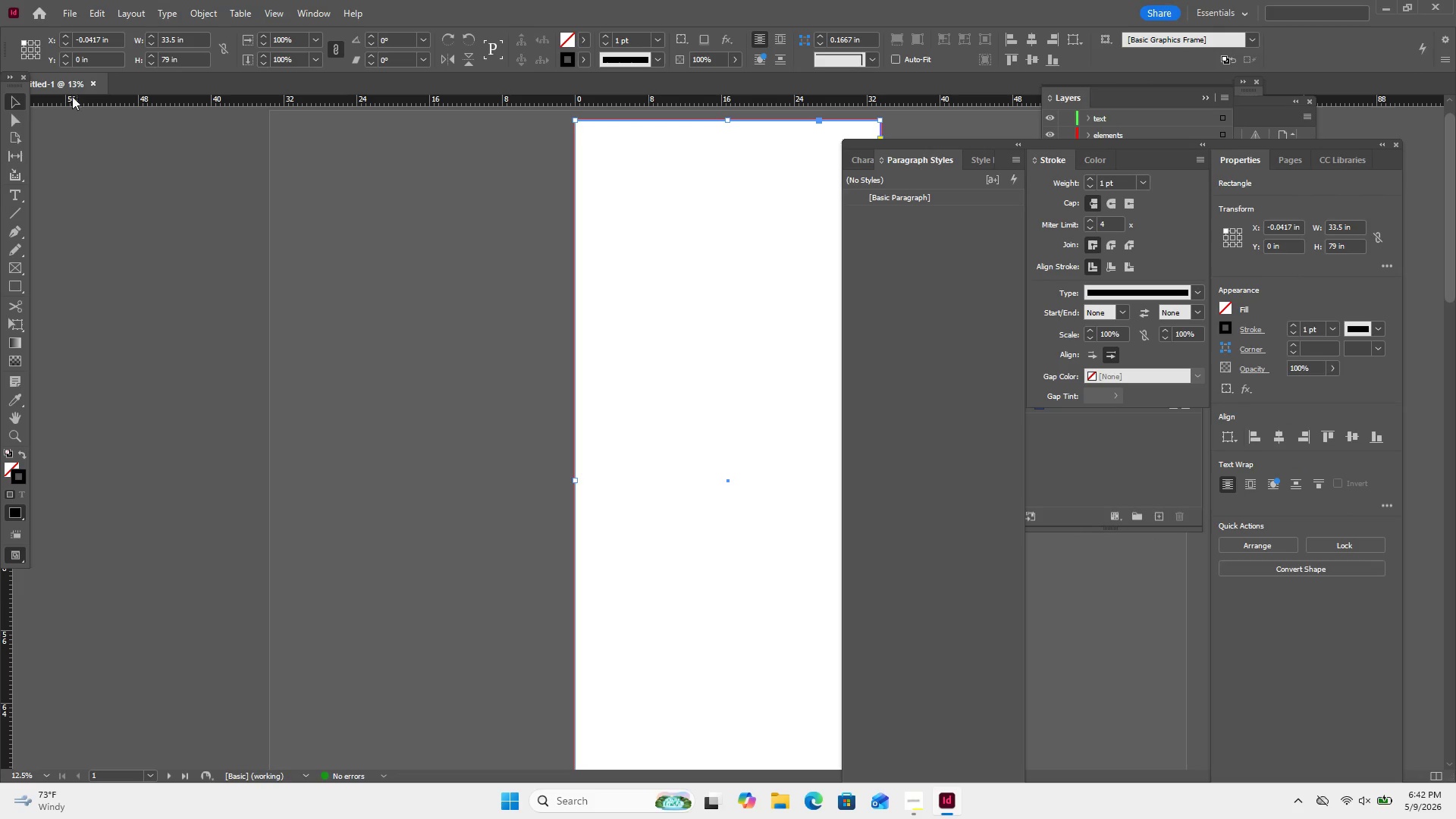 
left_click_drag(start_coordinate=[58, 84], to_coordinate=[72, 89])
 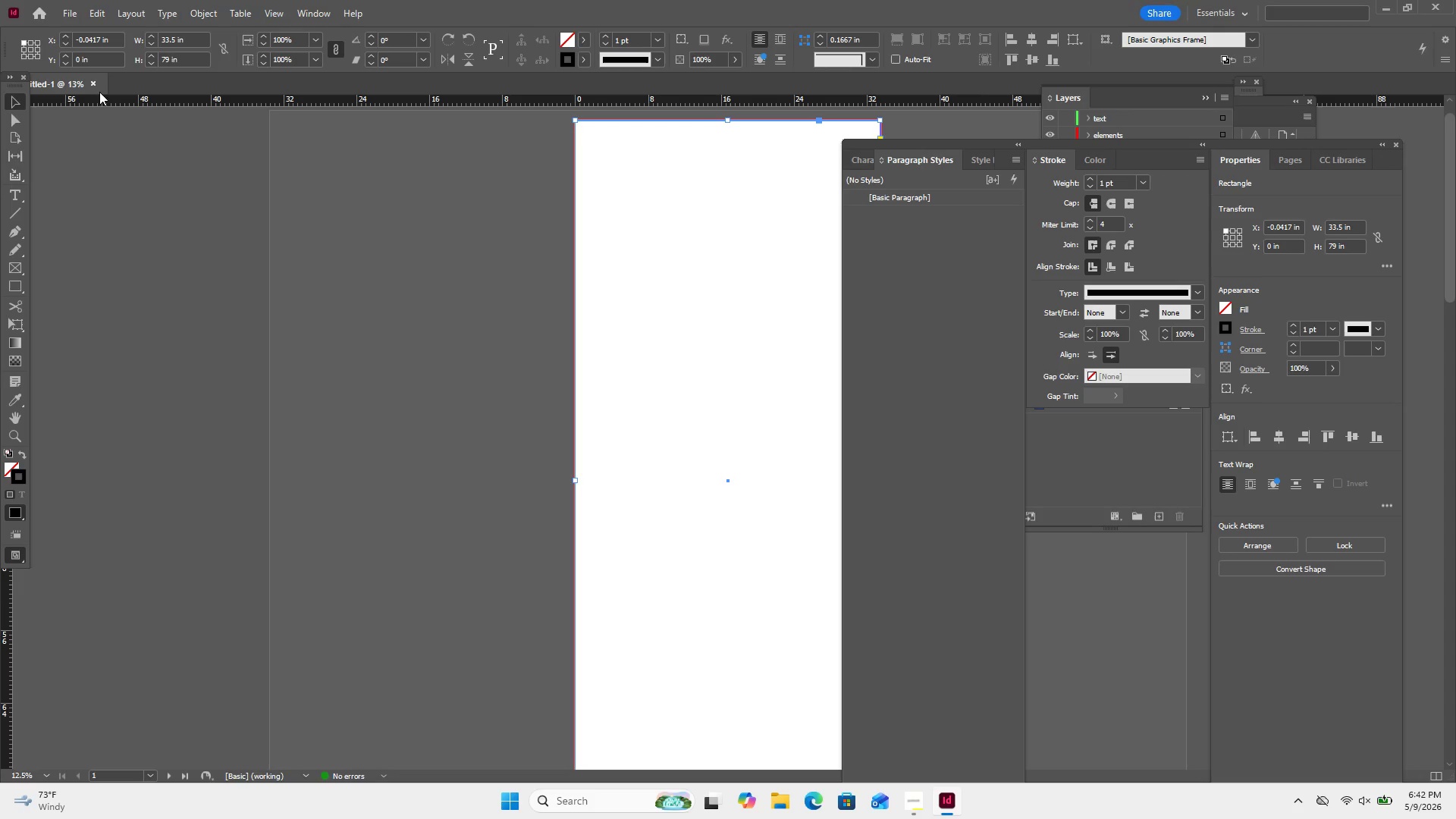 
left_click_drag(start_coordinate=[99, 97], to_coordinate=[104, 79])
 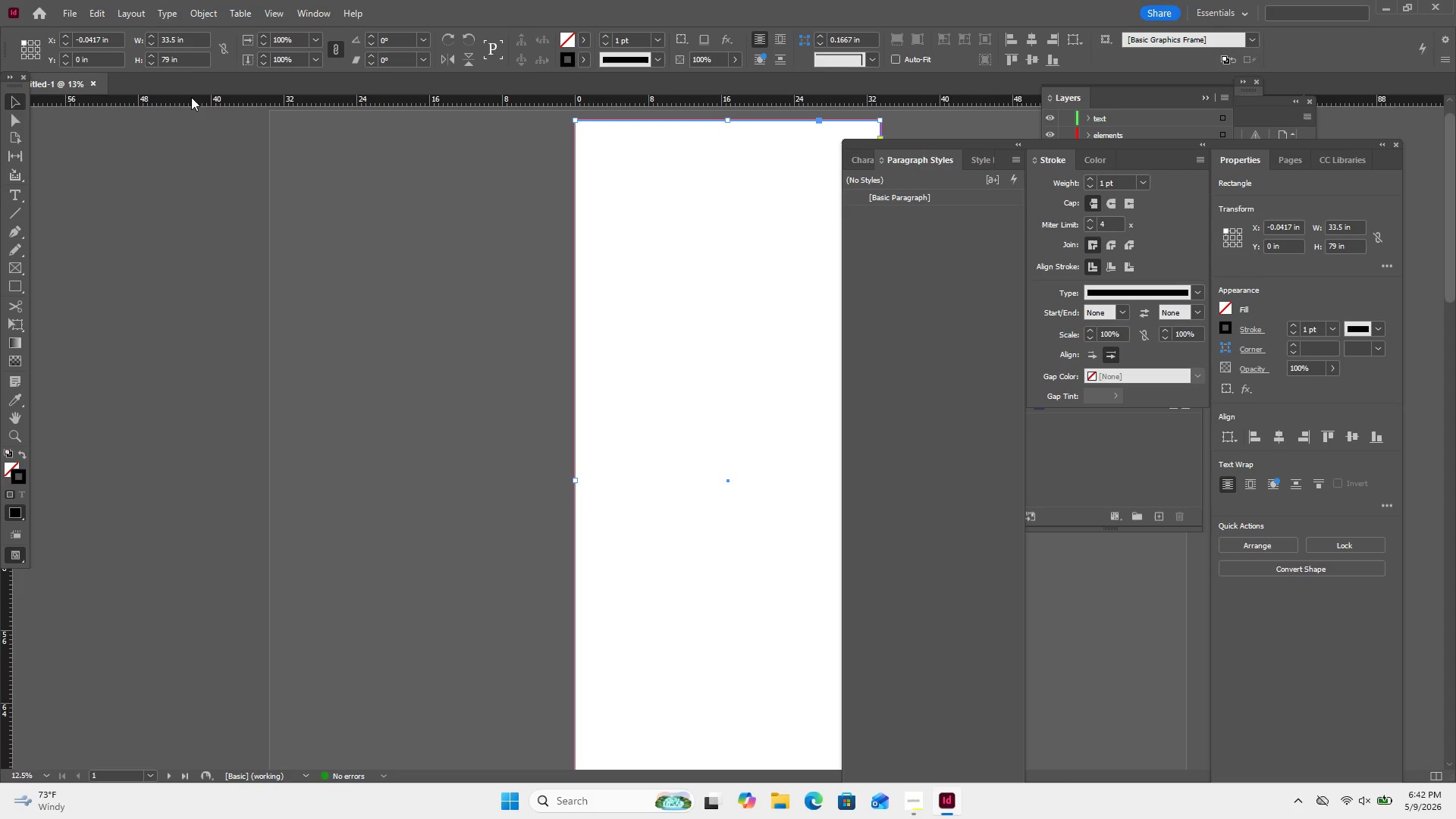 
left_click_drag(start_coordinate=[191, 97], to_coordinate=[199, 70])
 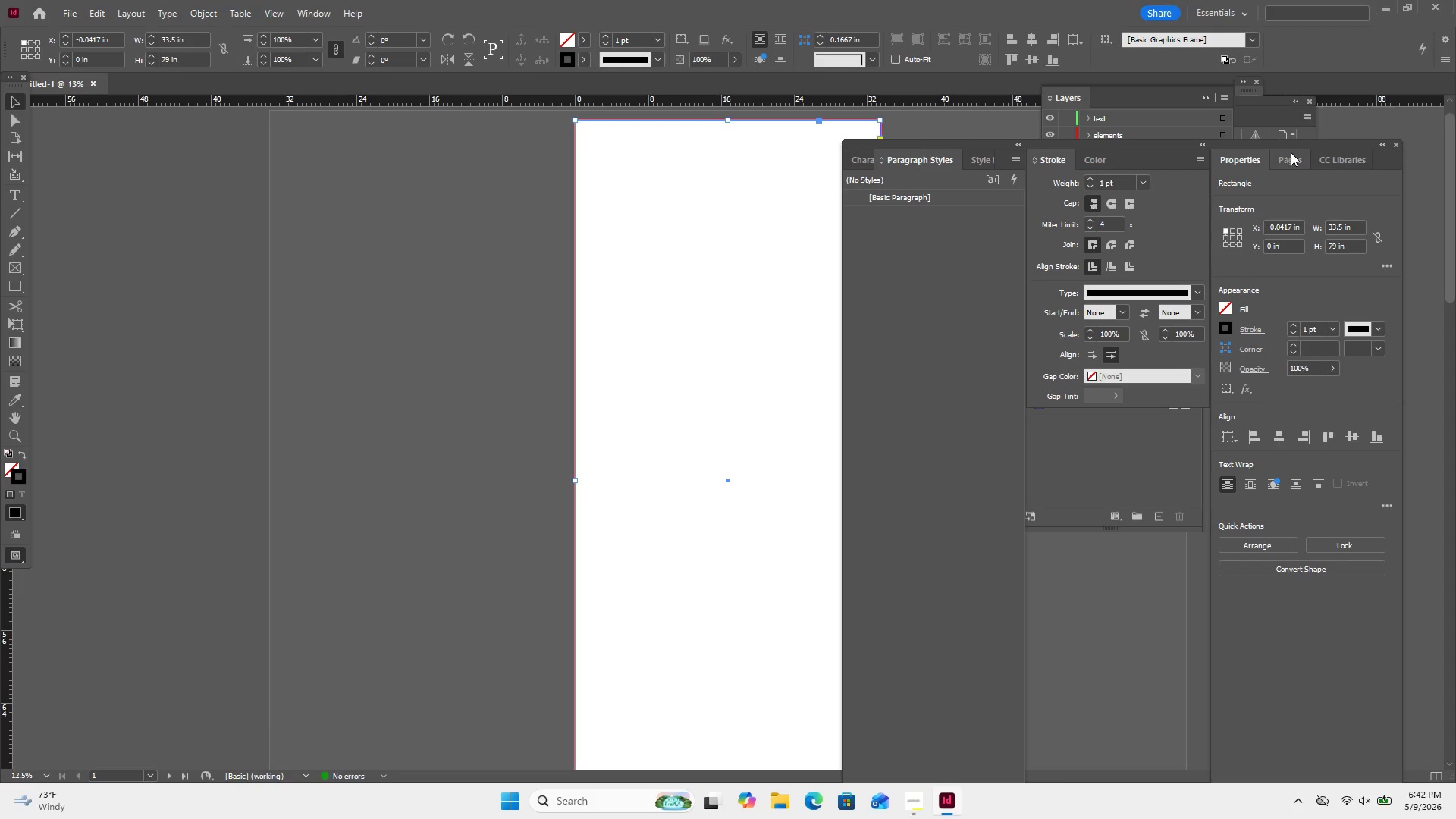 
left_click_drag(start_coordinate=[1307, 144], to_coordinate=[1327, 80])
 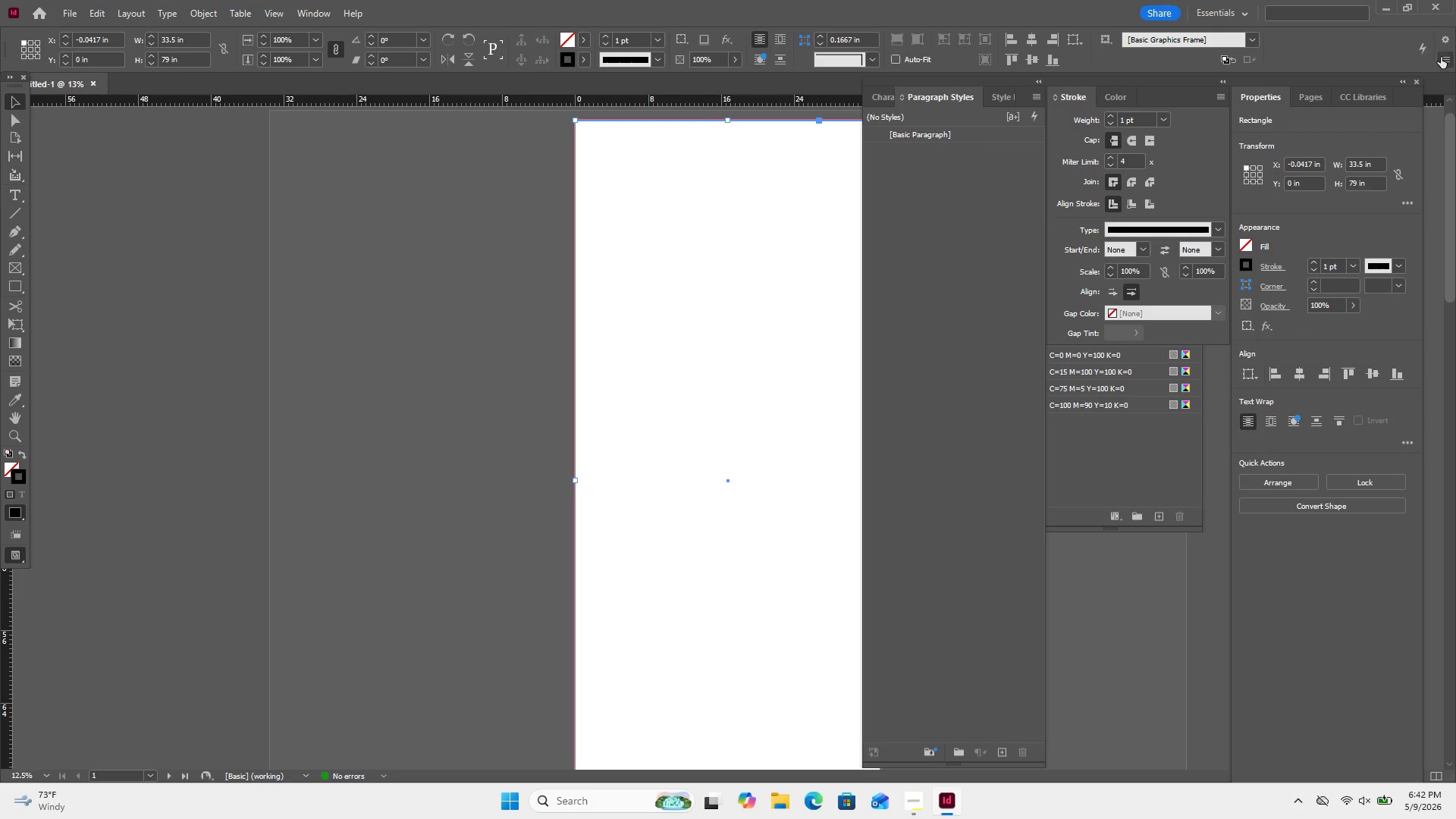 
left_click([1441, 57])
 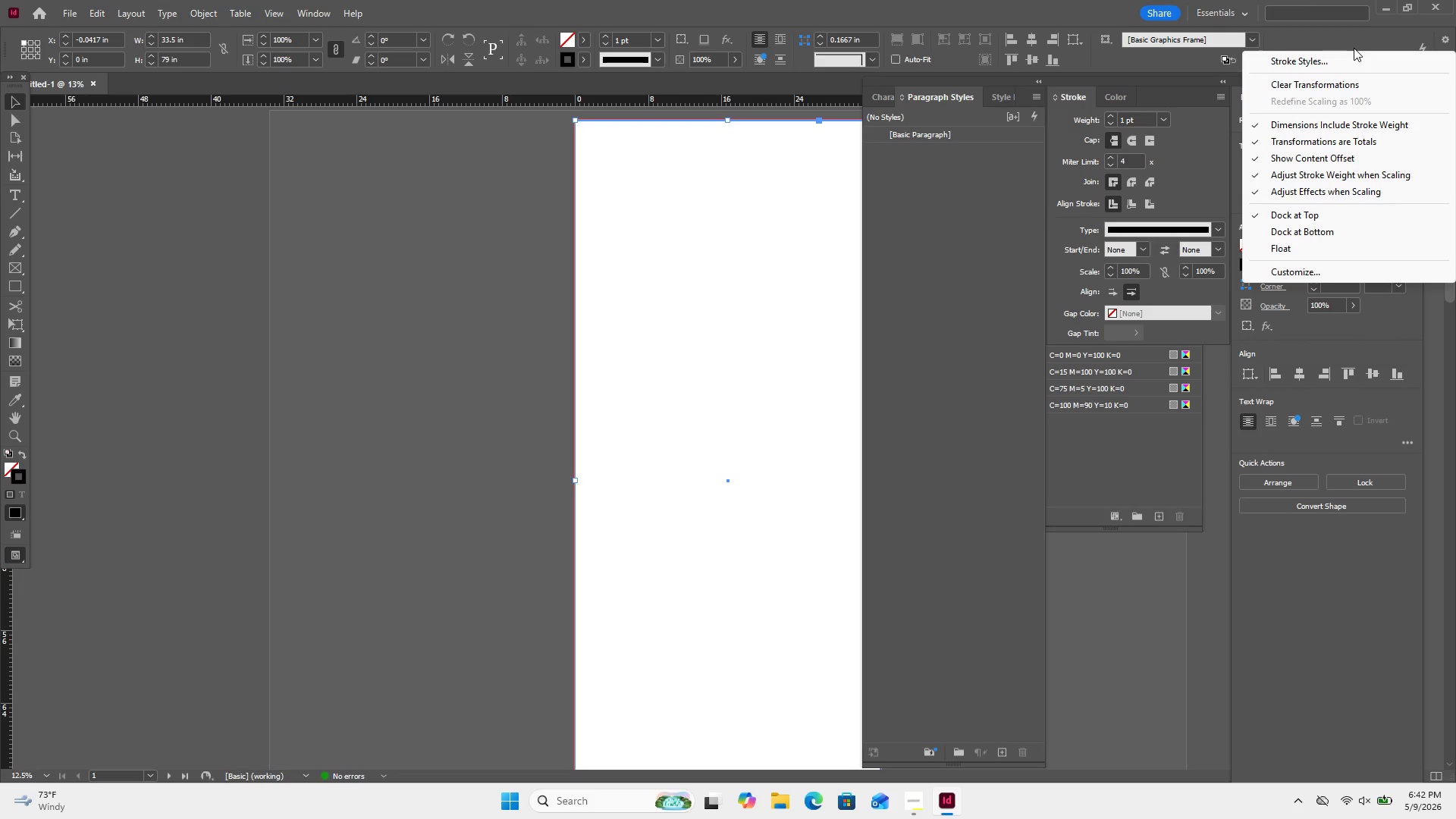 
left_click([1354, 43])
 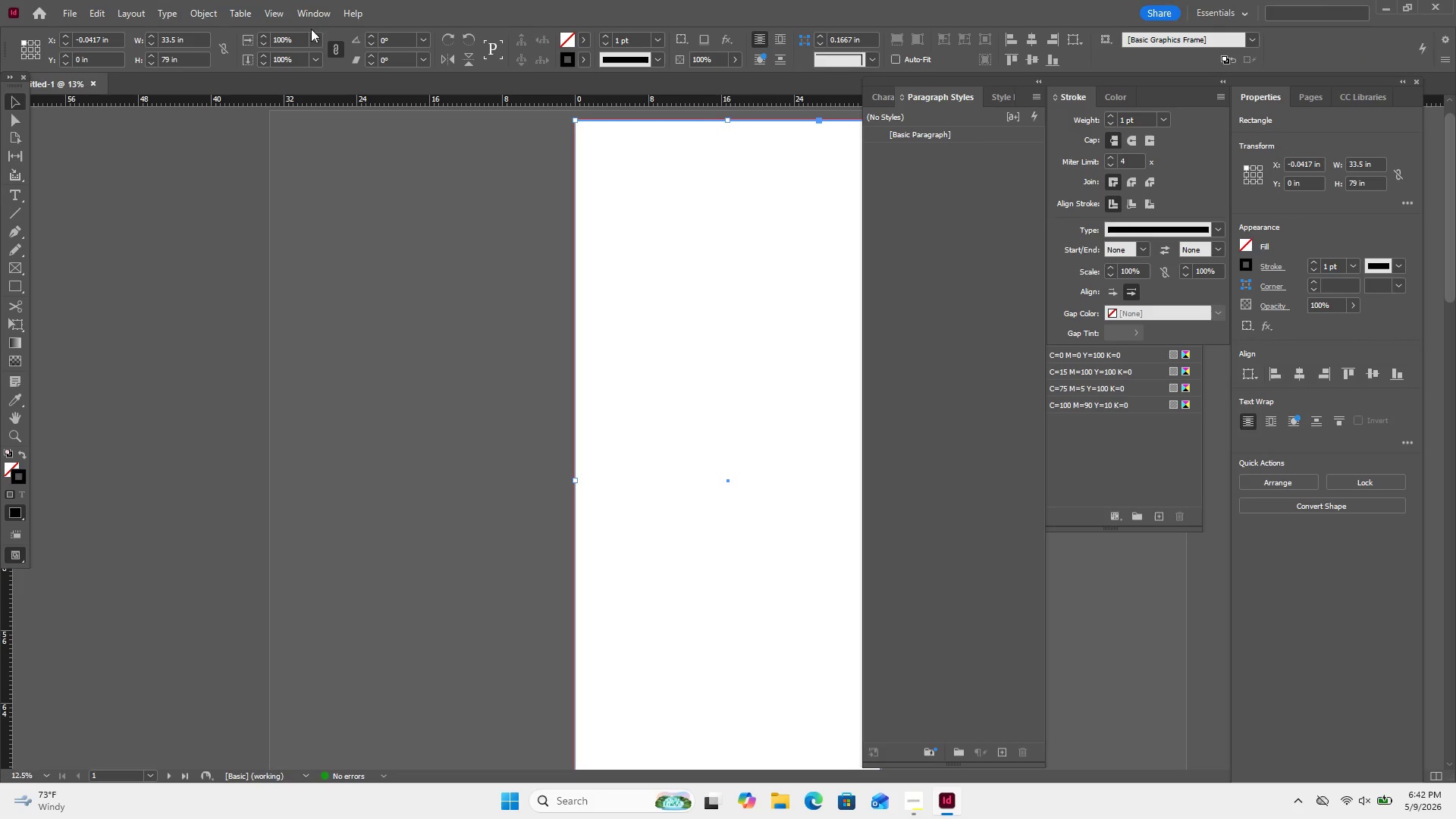 
left_click([319, 11])
 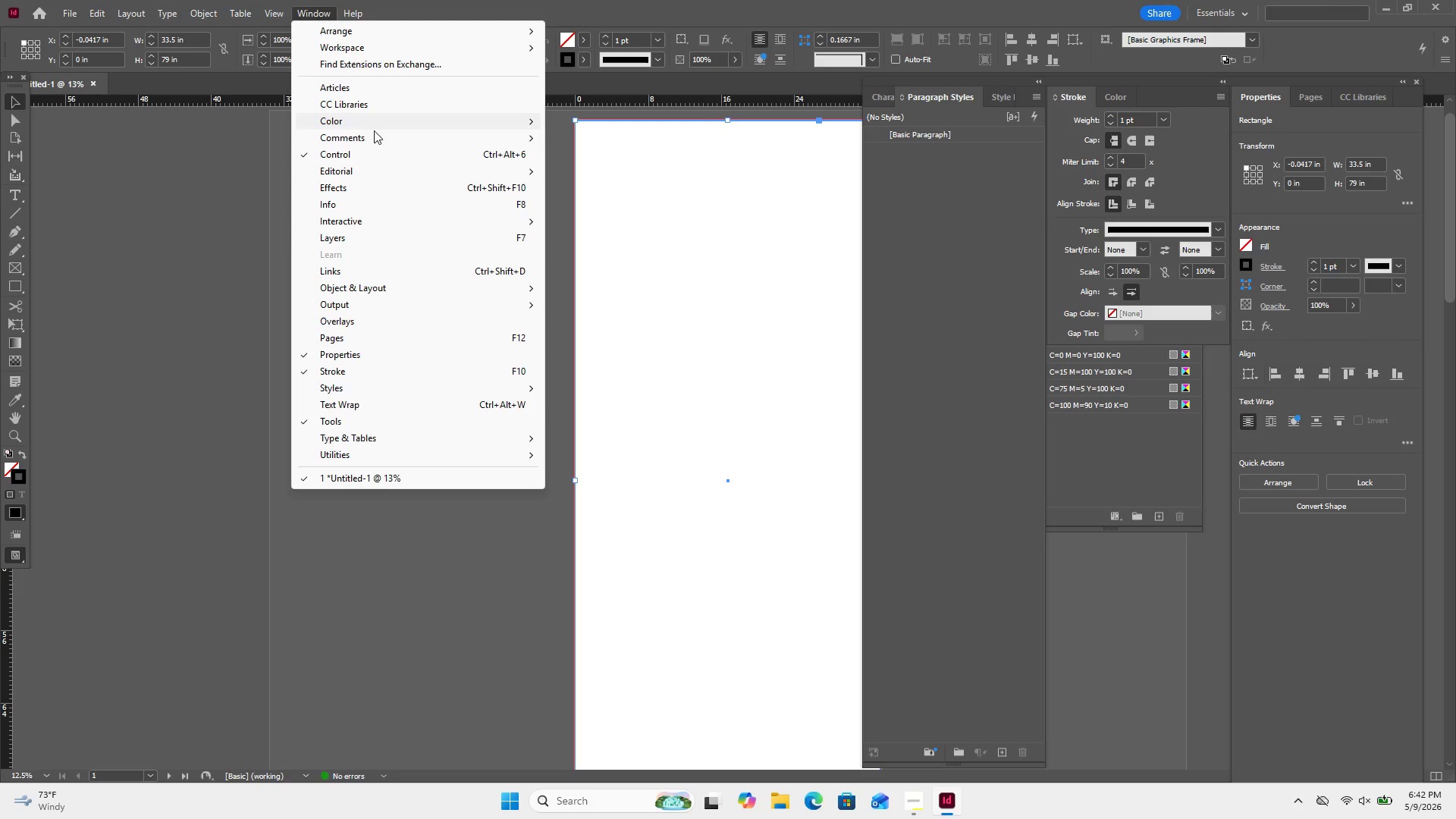 
left_click([378, 149])
 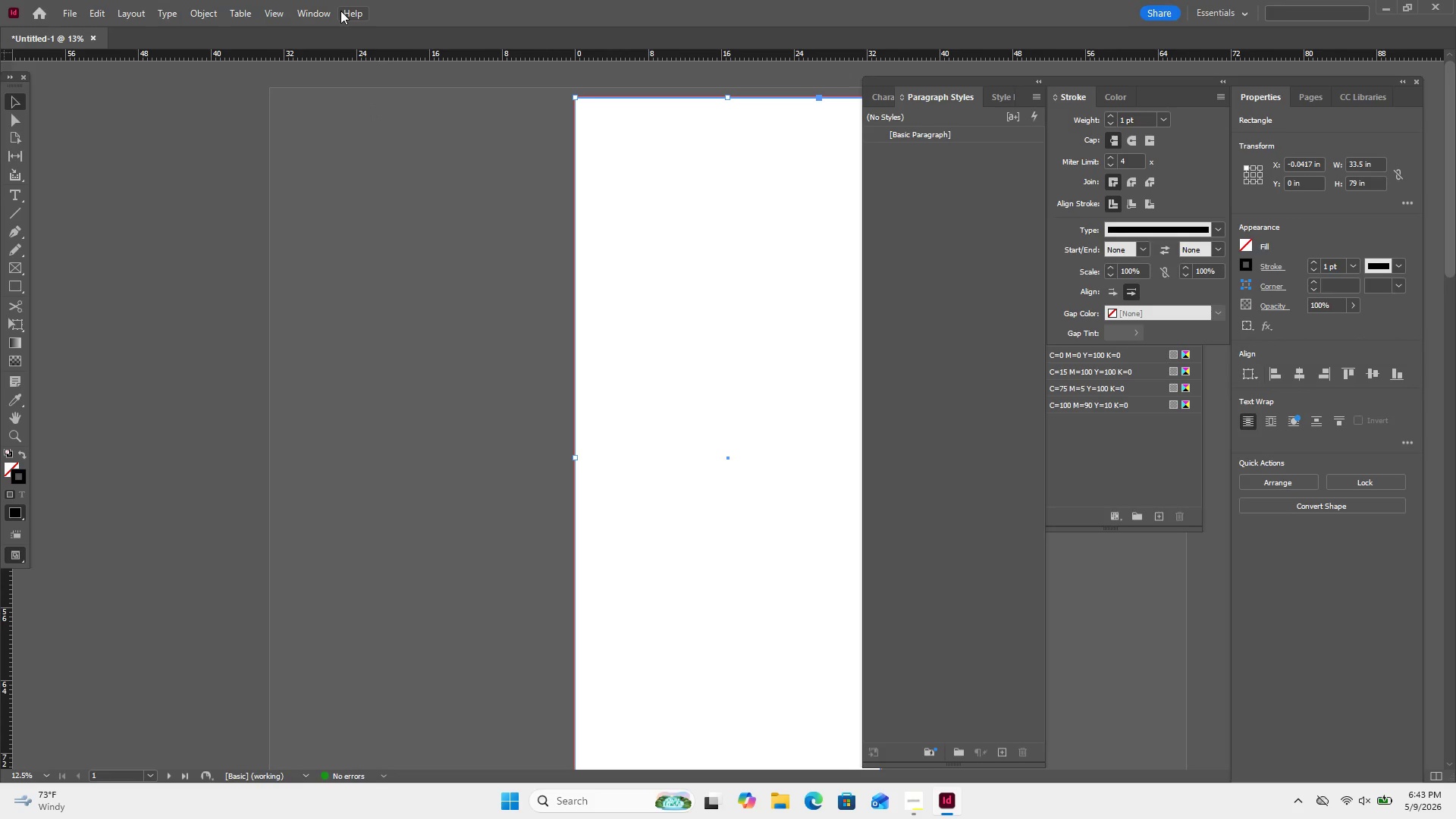 
left_click([324, 15])
 